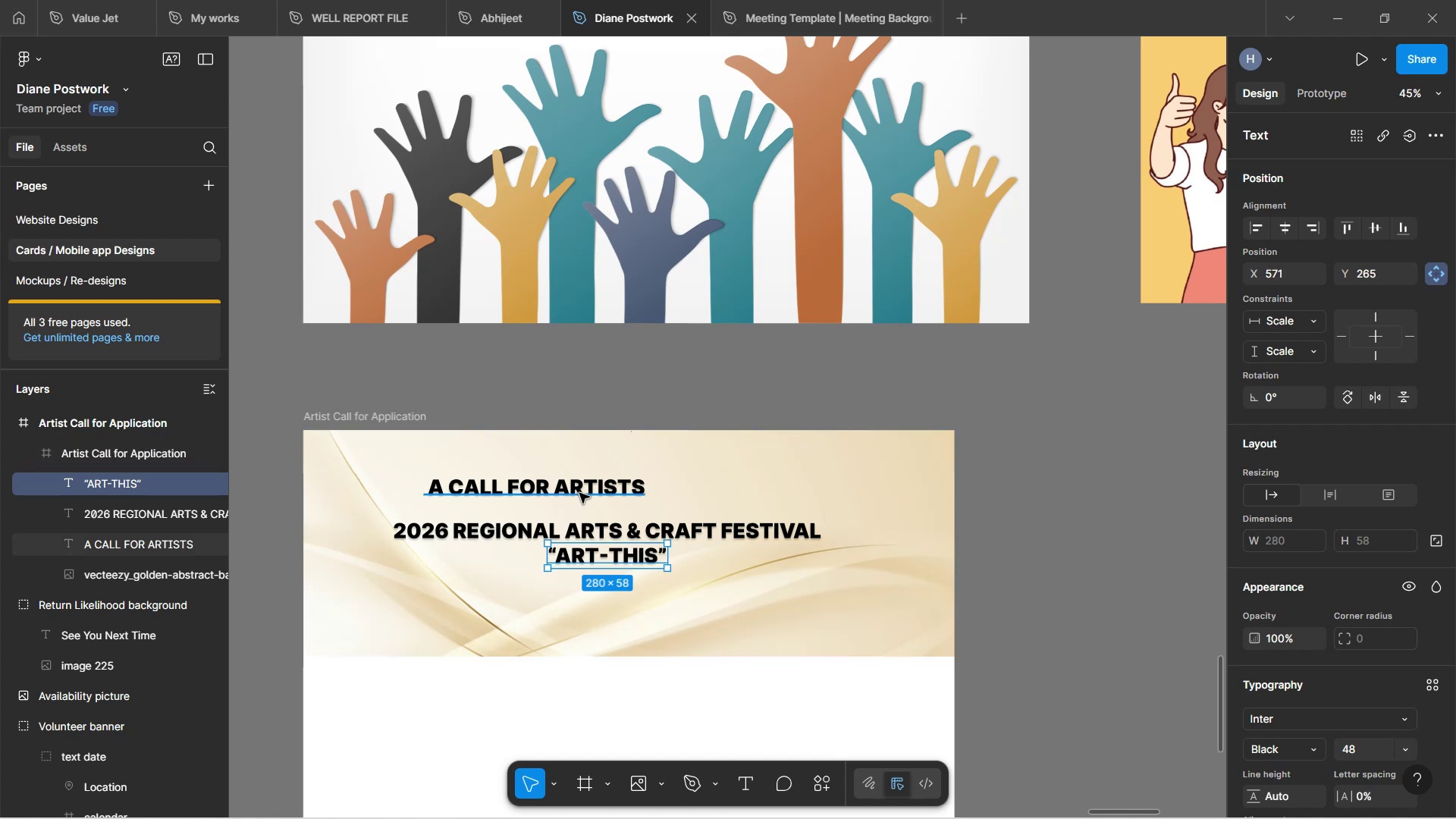 
left_click([579, 491])
 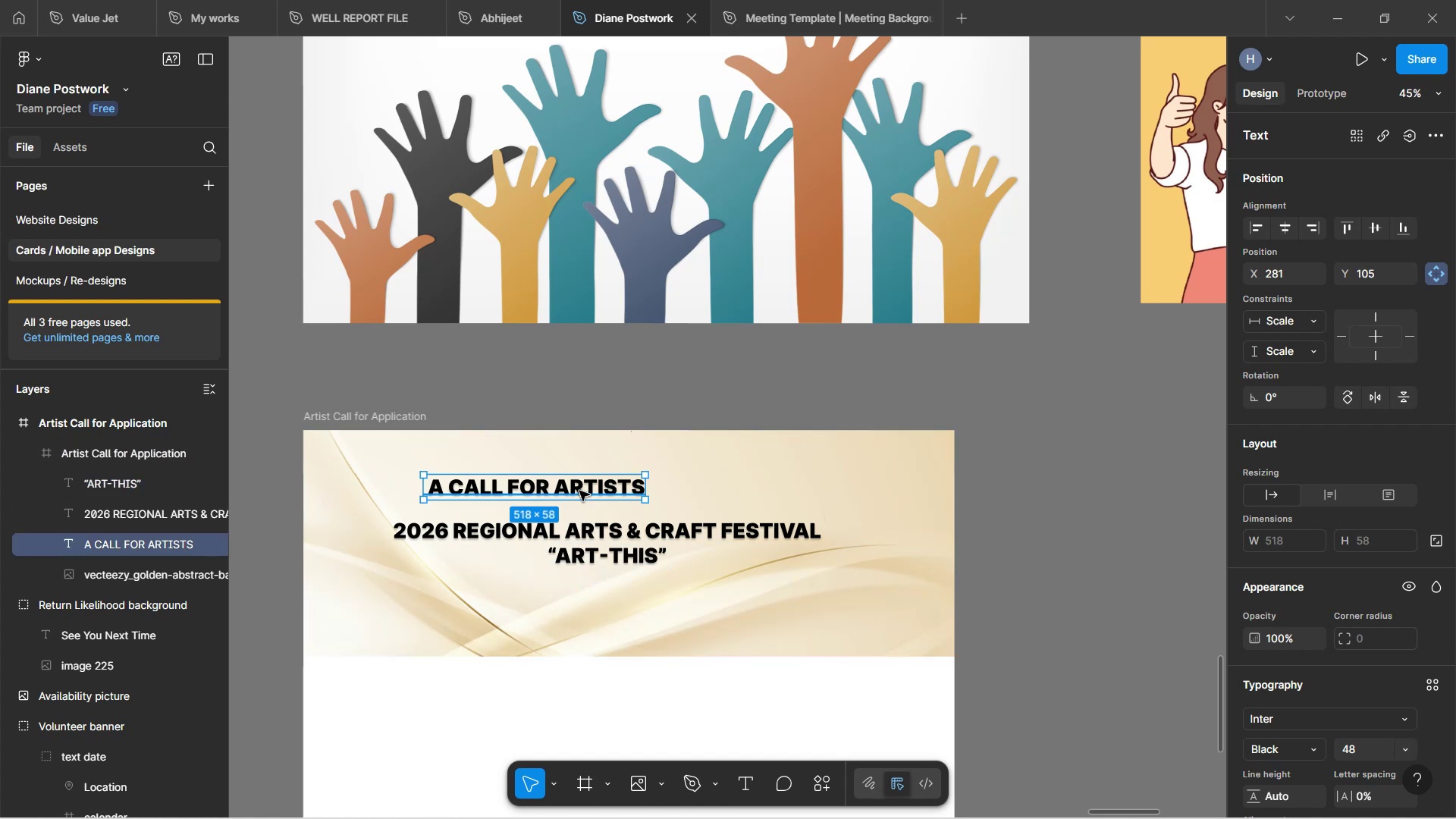 
left_click_drag(start_coordinate=[579, 491], to_coordinate=[636, 484])
 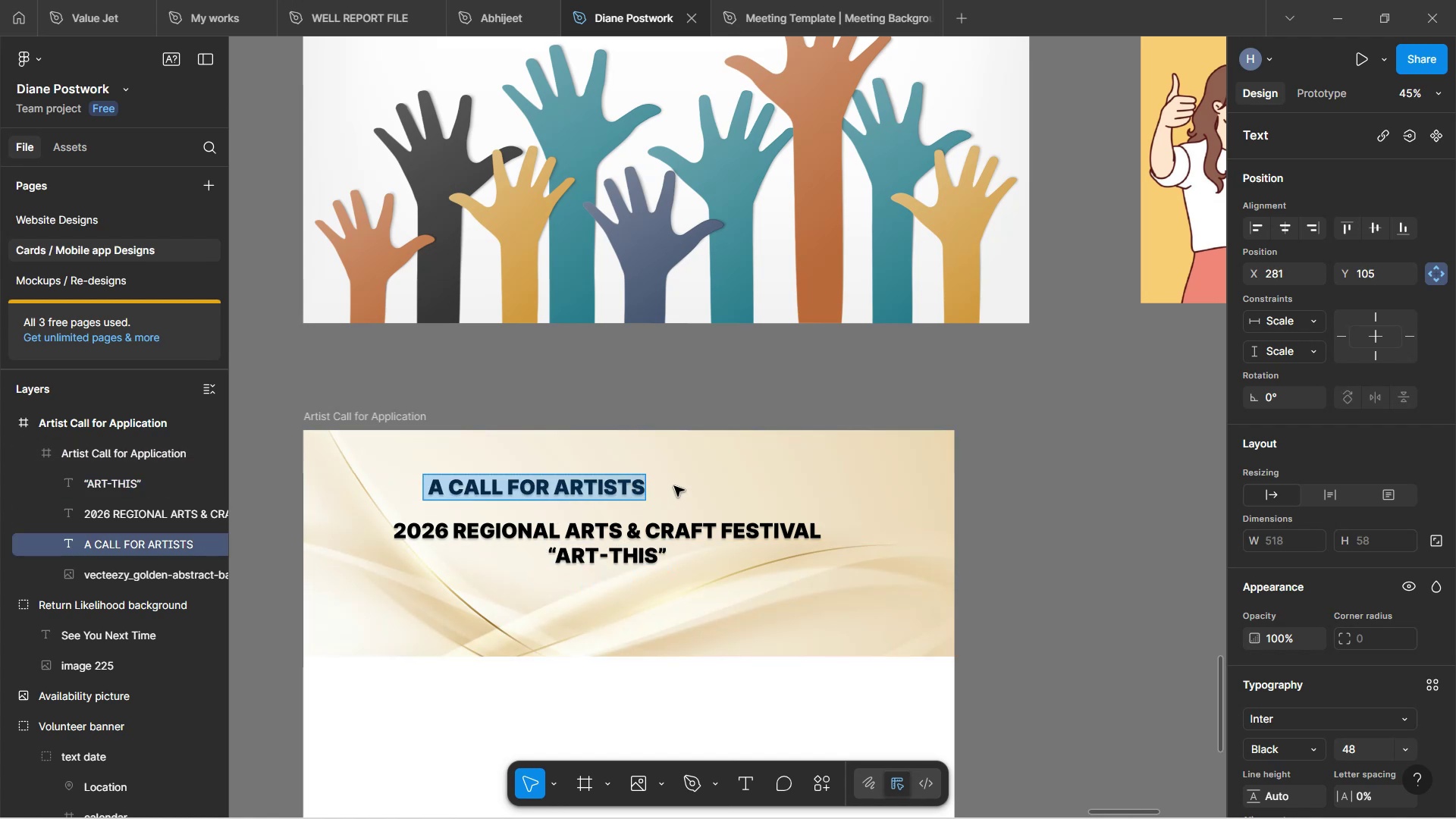 
left_click([681, 488])
 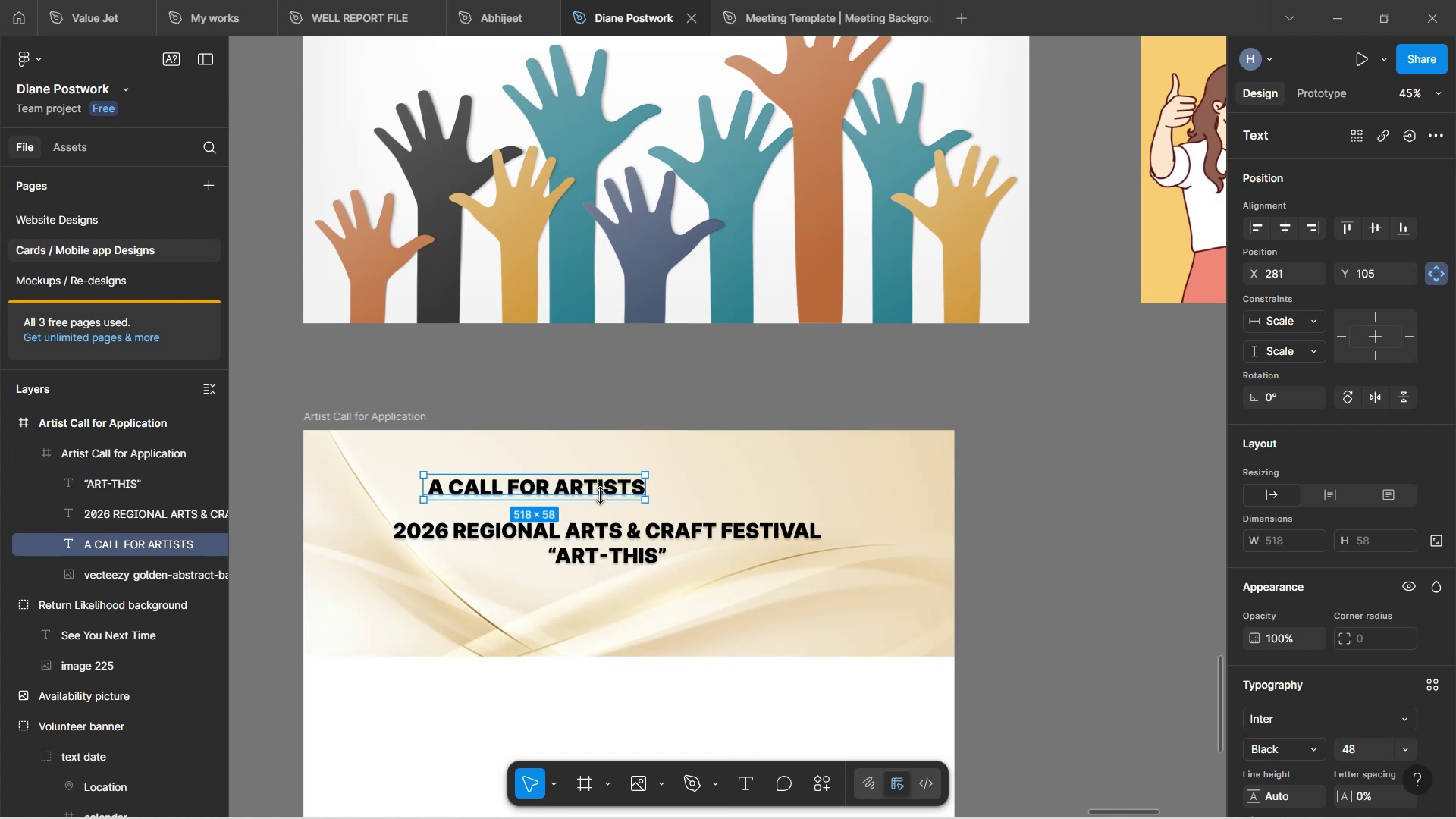 
left_click_drag(start_coordinate=[600, 491], to_coordinate=[667, 491])
 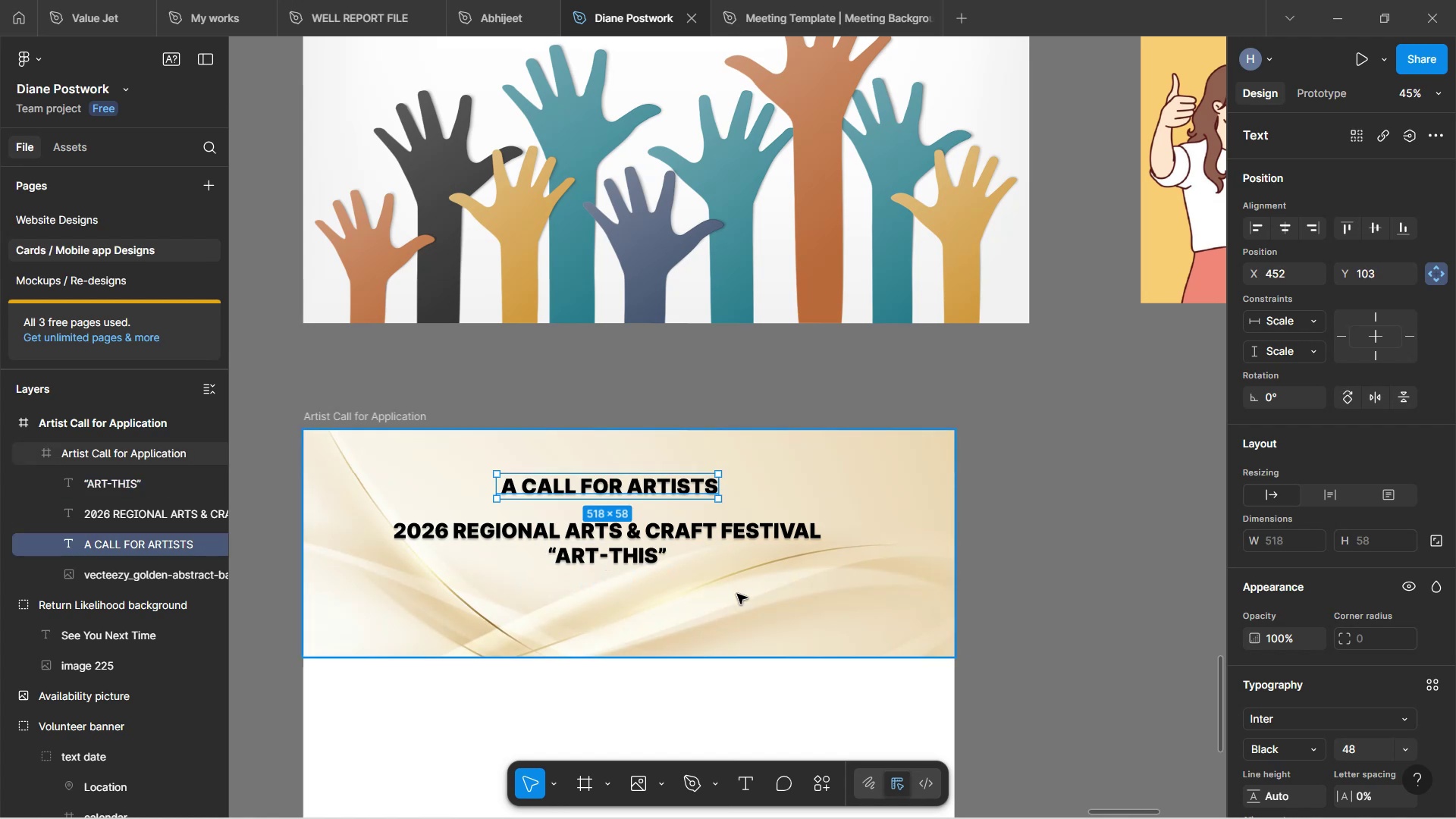 
left_click([737, 594])
 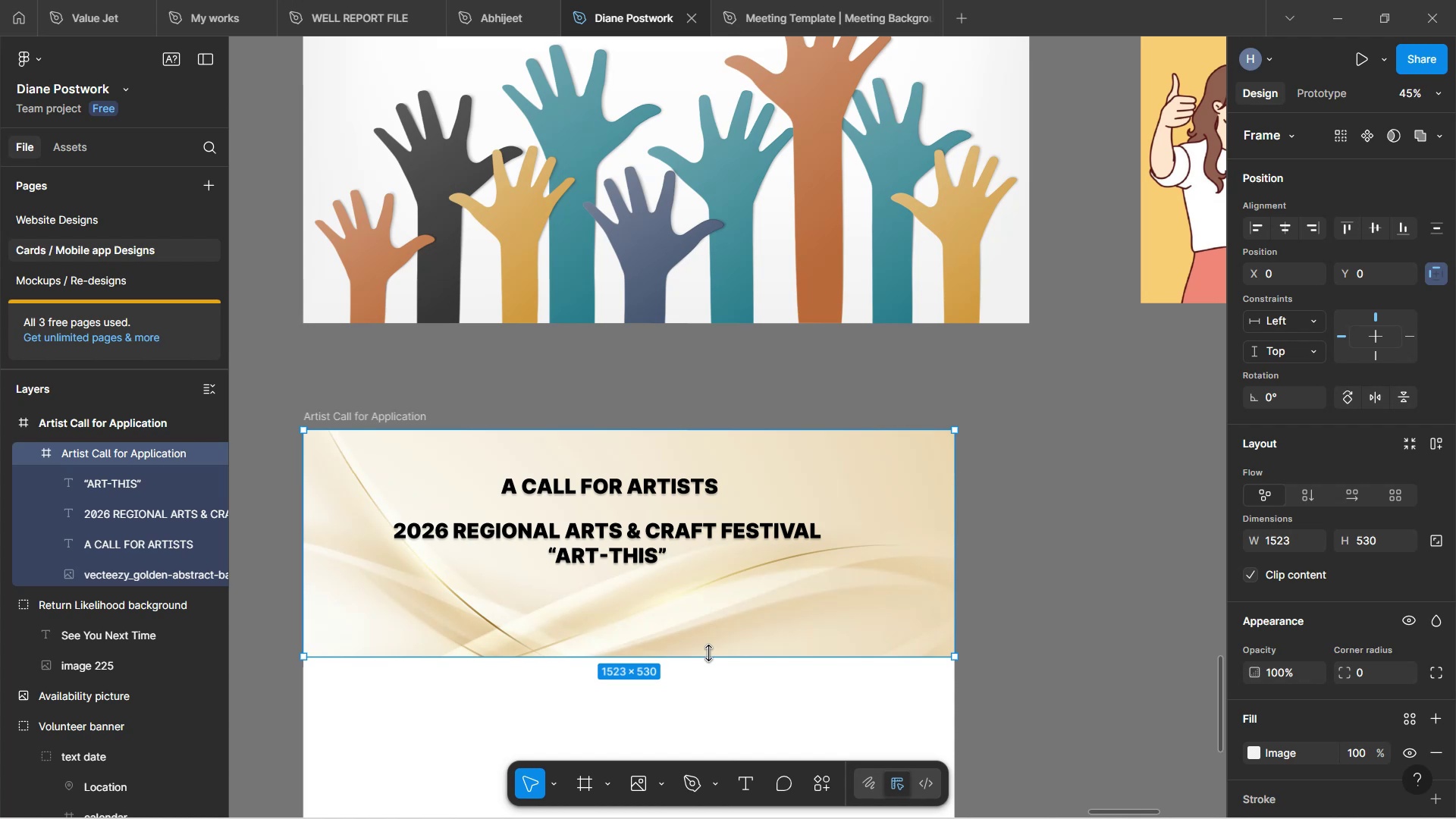 
wait(20.36)
 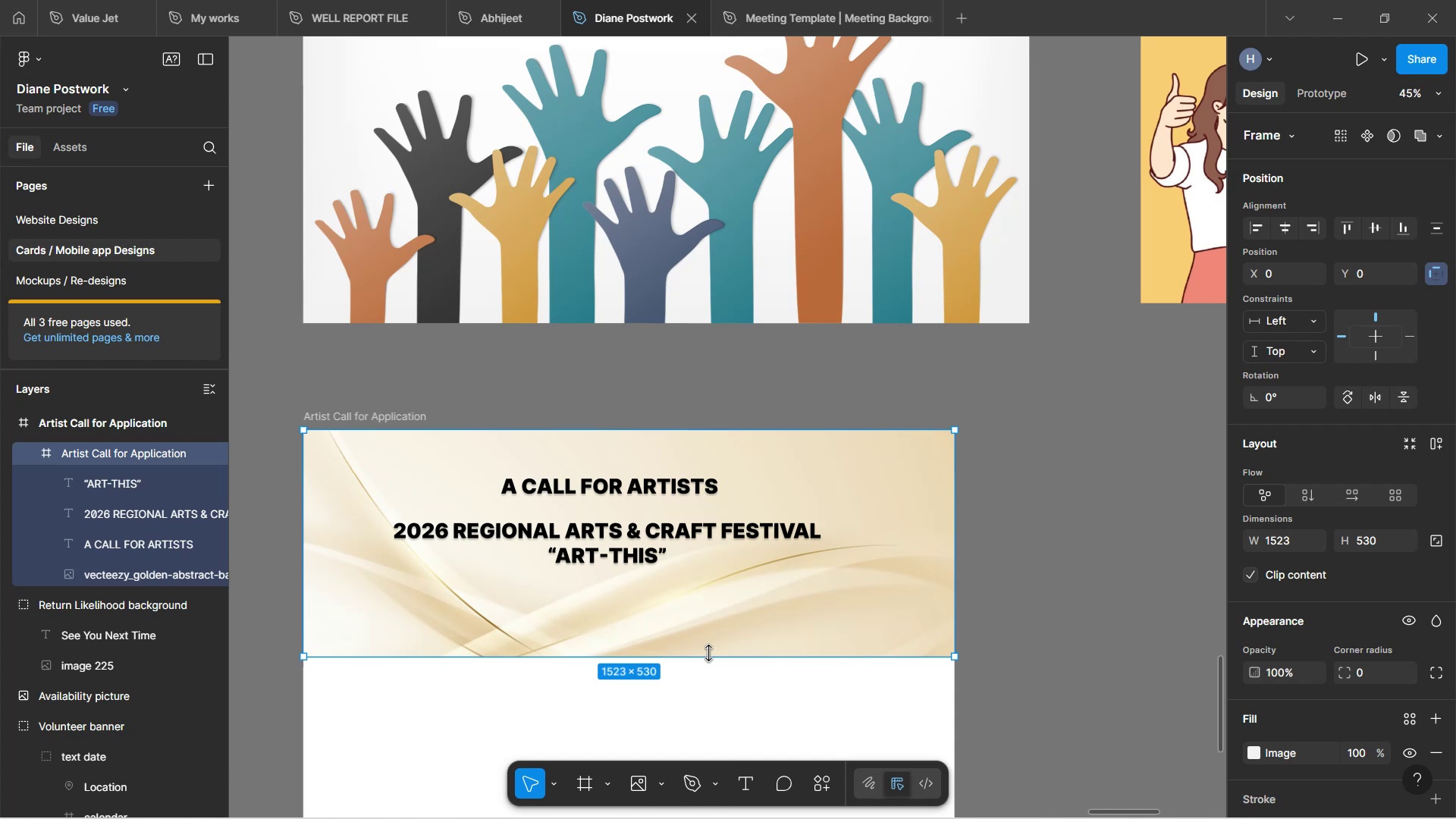 
scroll: coordinate [760, 529], scroll_direction: down, amount: 1.0
 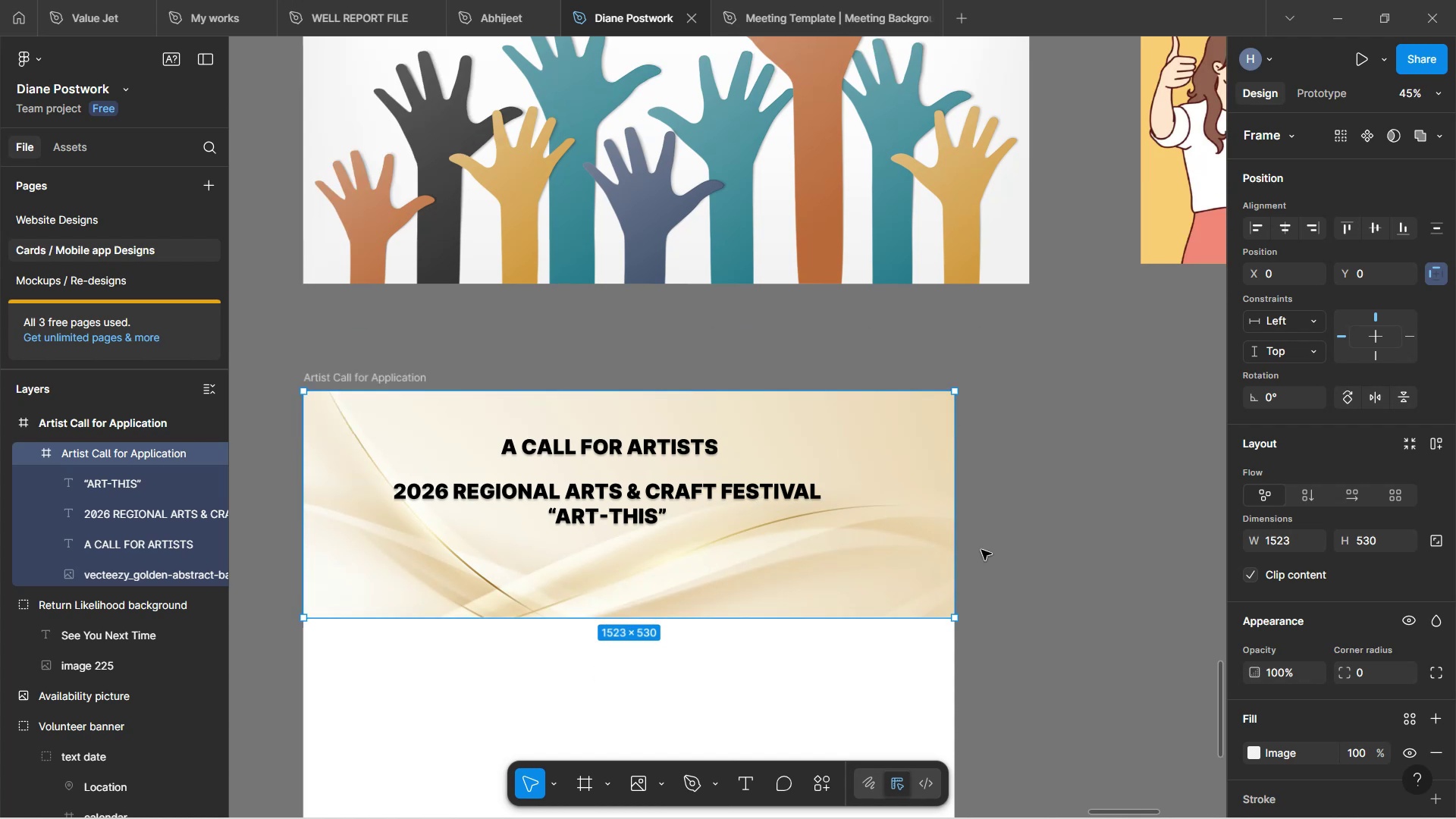 
left_click([1002, 541])
 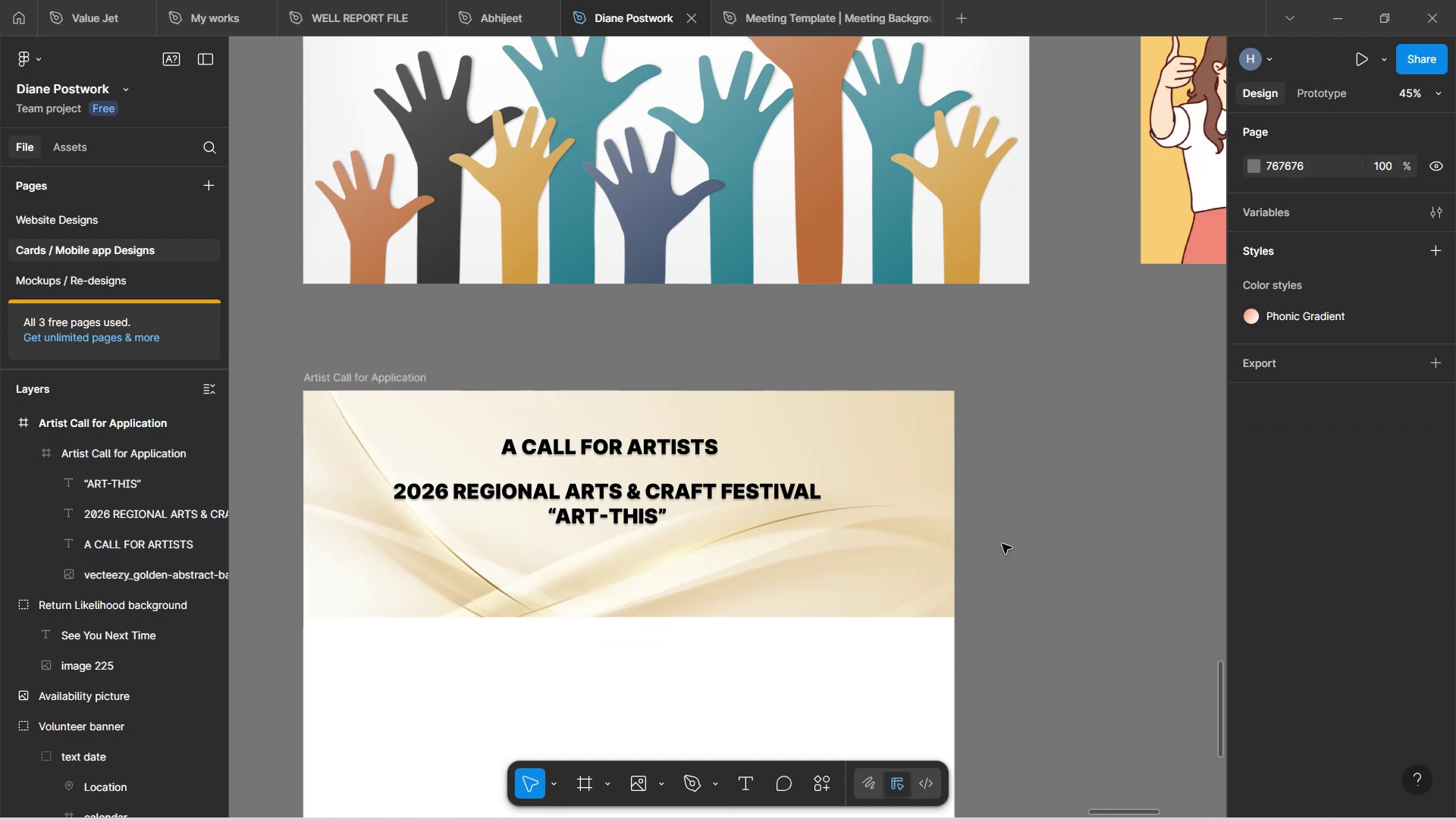 
scroll: coordinate [998, 545], scroll_direction: down, amount: 3.0
 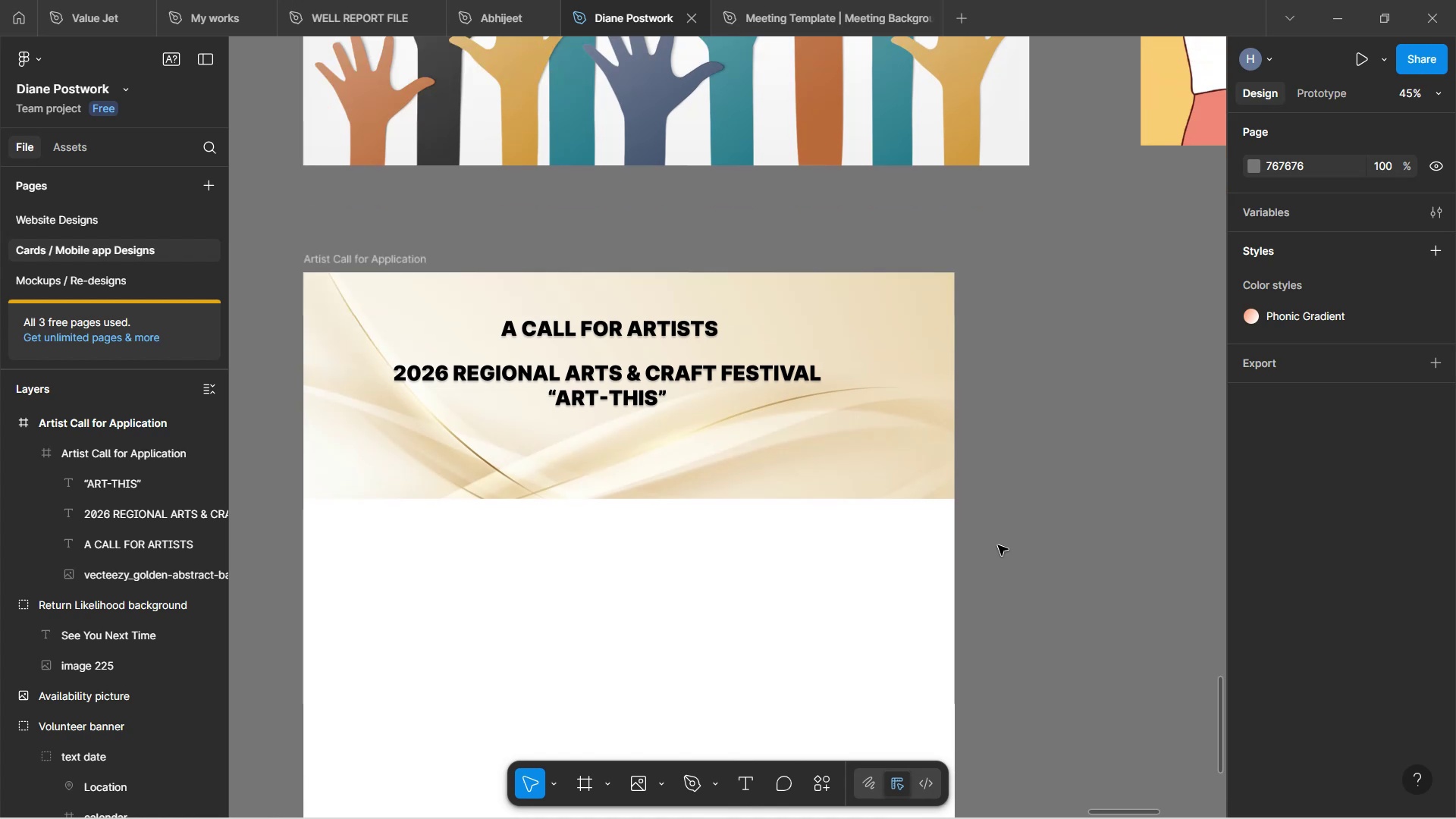 
hold_key(key=ControlLeft, duration=1.19)
scroll: coordinate [687, 486], scroll_direction: up, amount: 2.0
 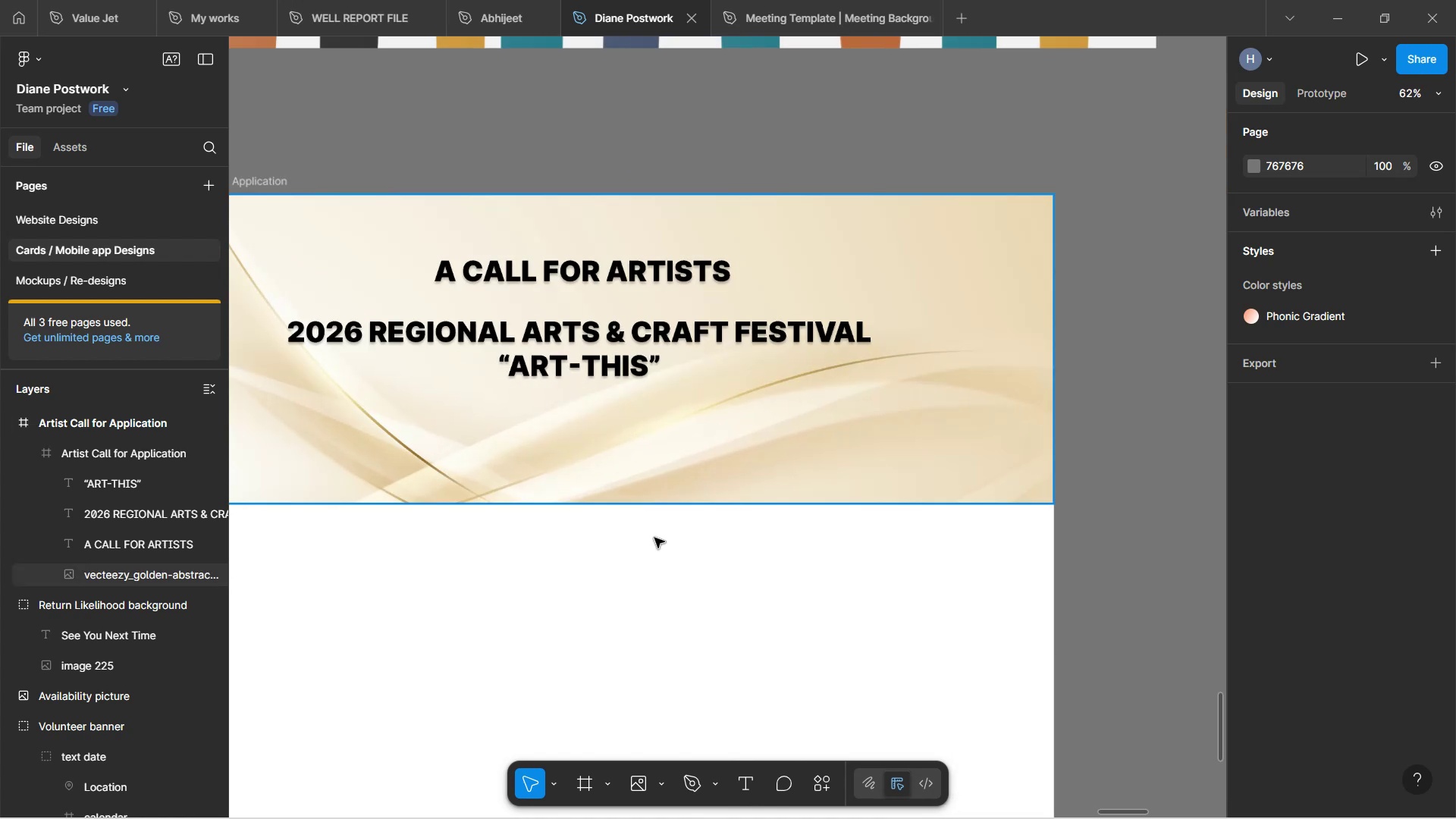 
hold_key(key=Space, duration=1.54)
 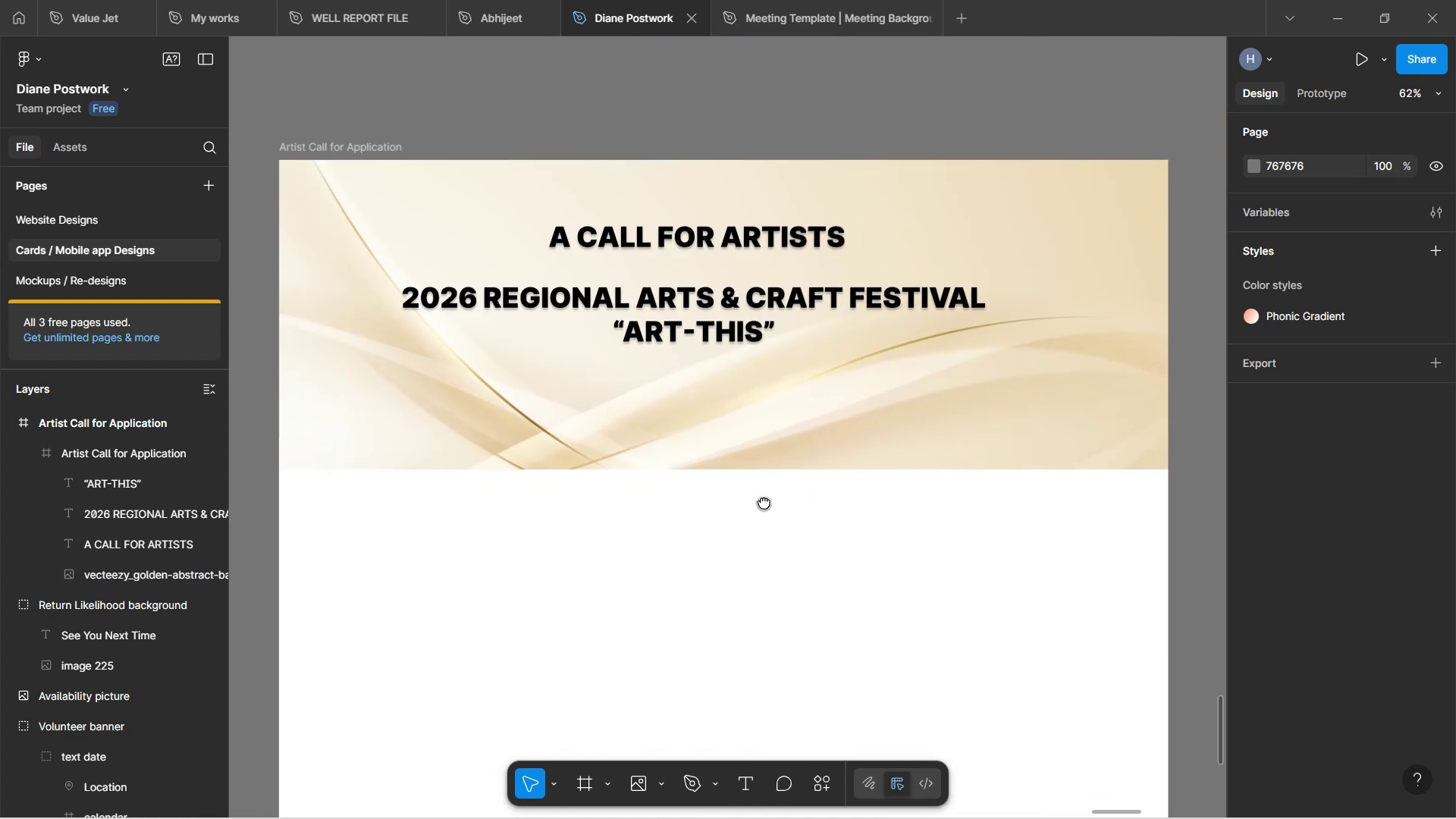 
left_click_drag(start_coordinate=[653, 544], to_coordinate=[768, 449])
 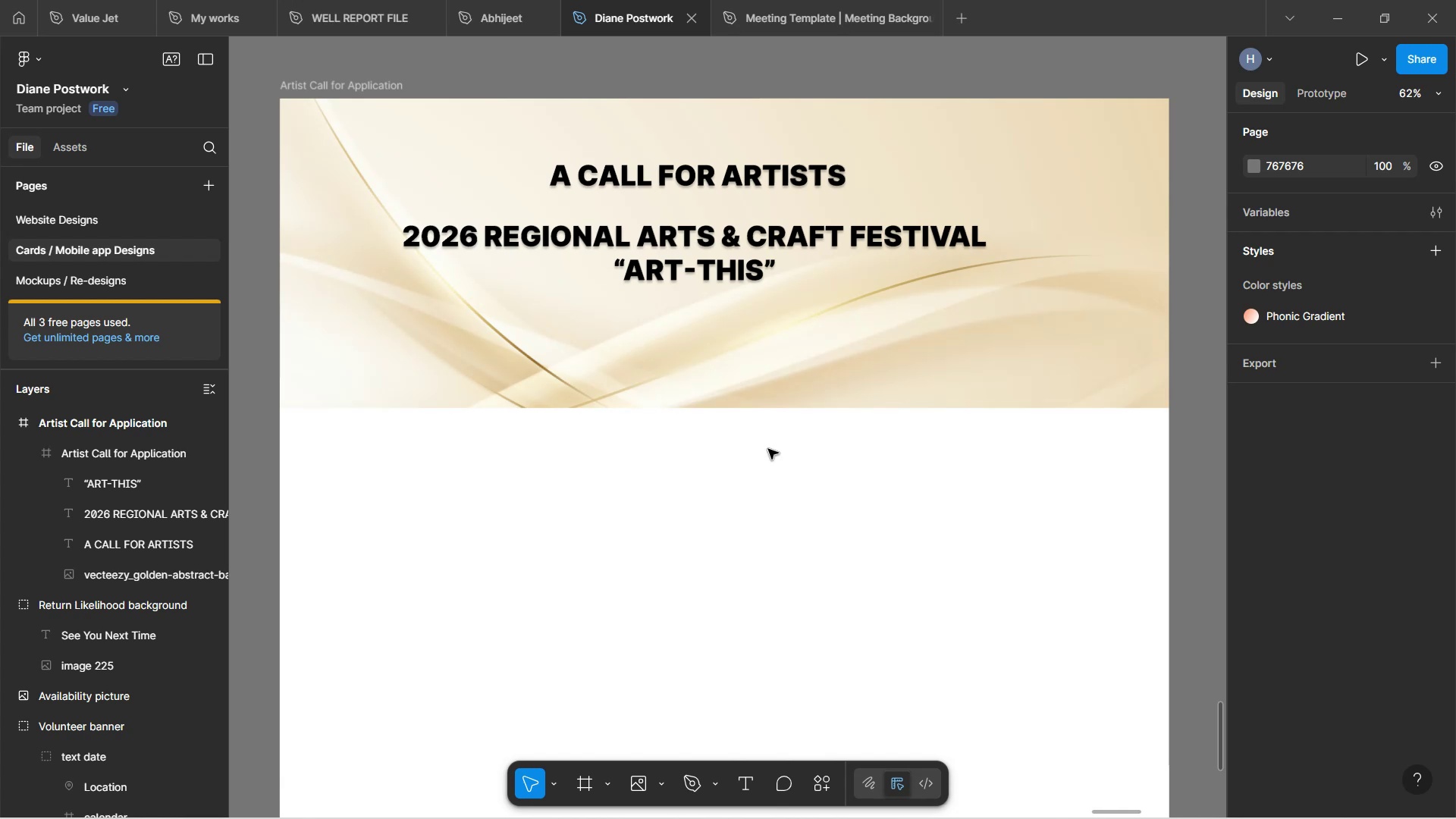 
hold_key(key=Space, duration=1.51)
 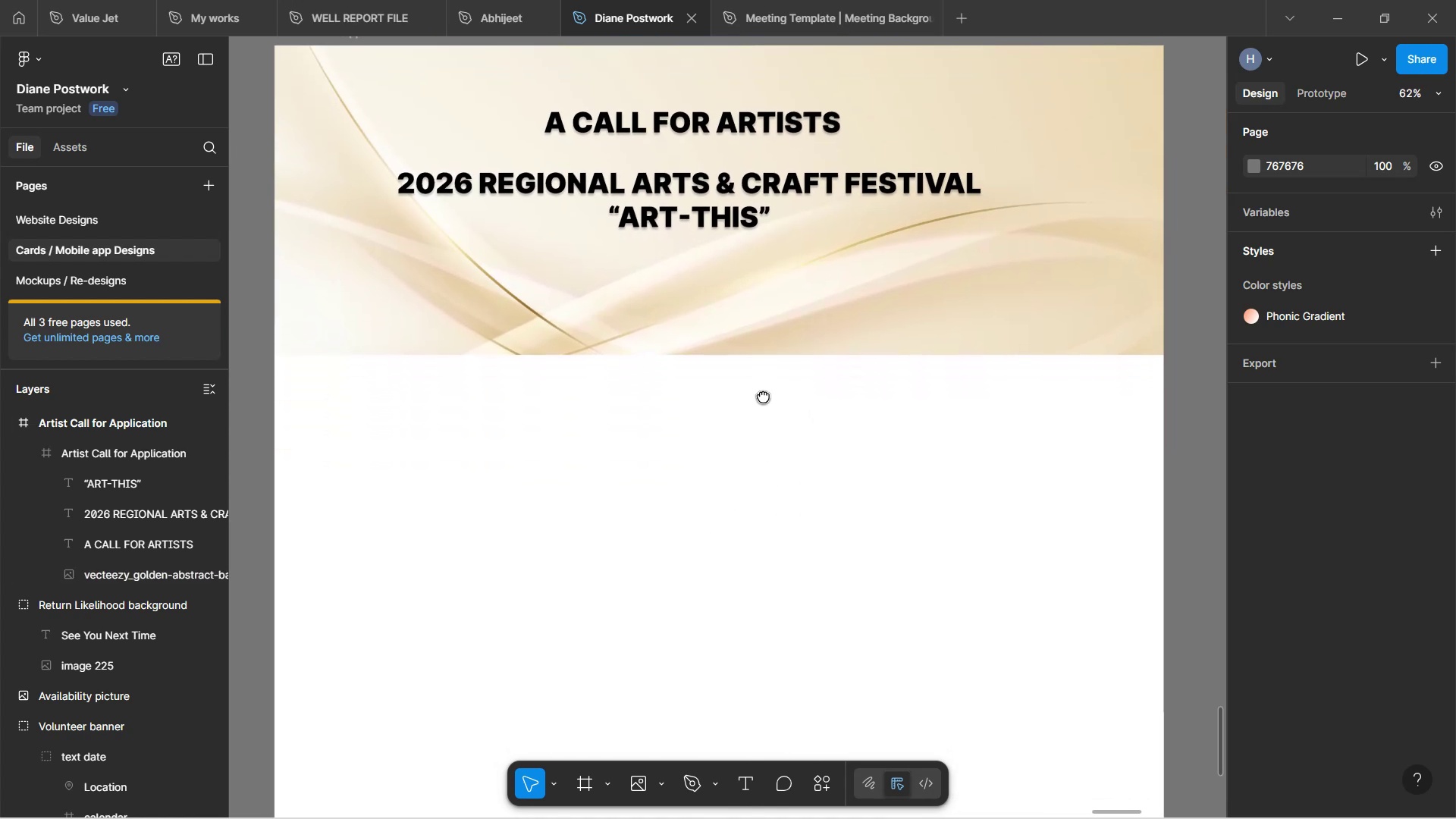 
hold_key(key=Space, duration=1.53)
 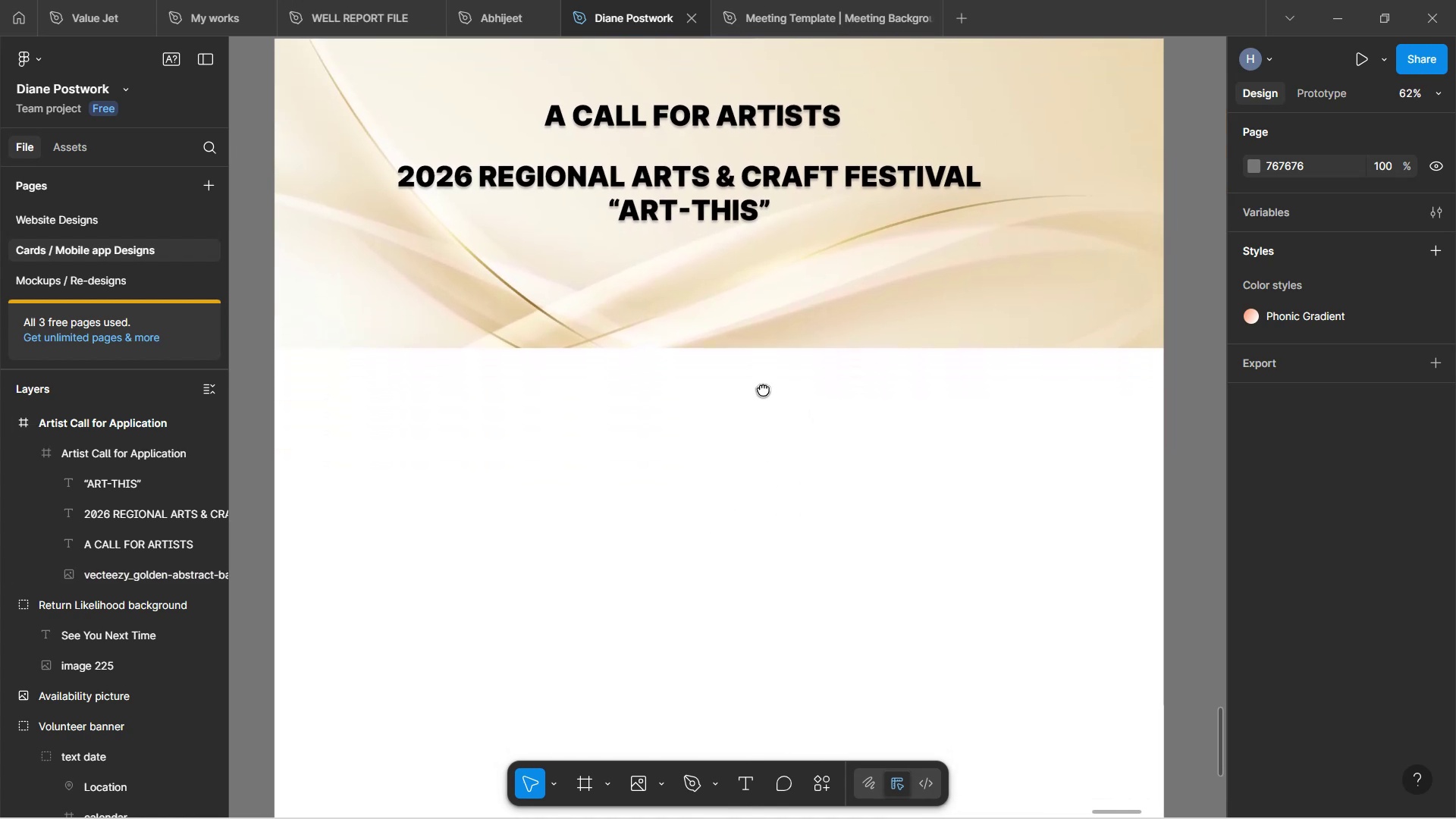 
hold_key(key=Space, duration=1.5)
 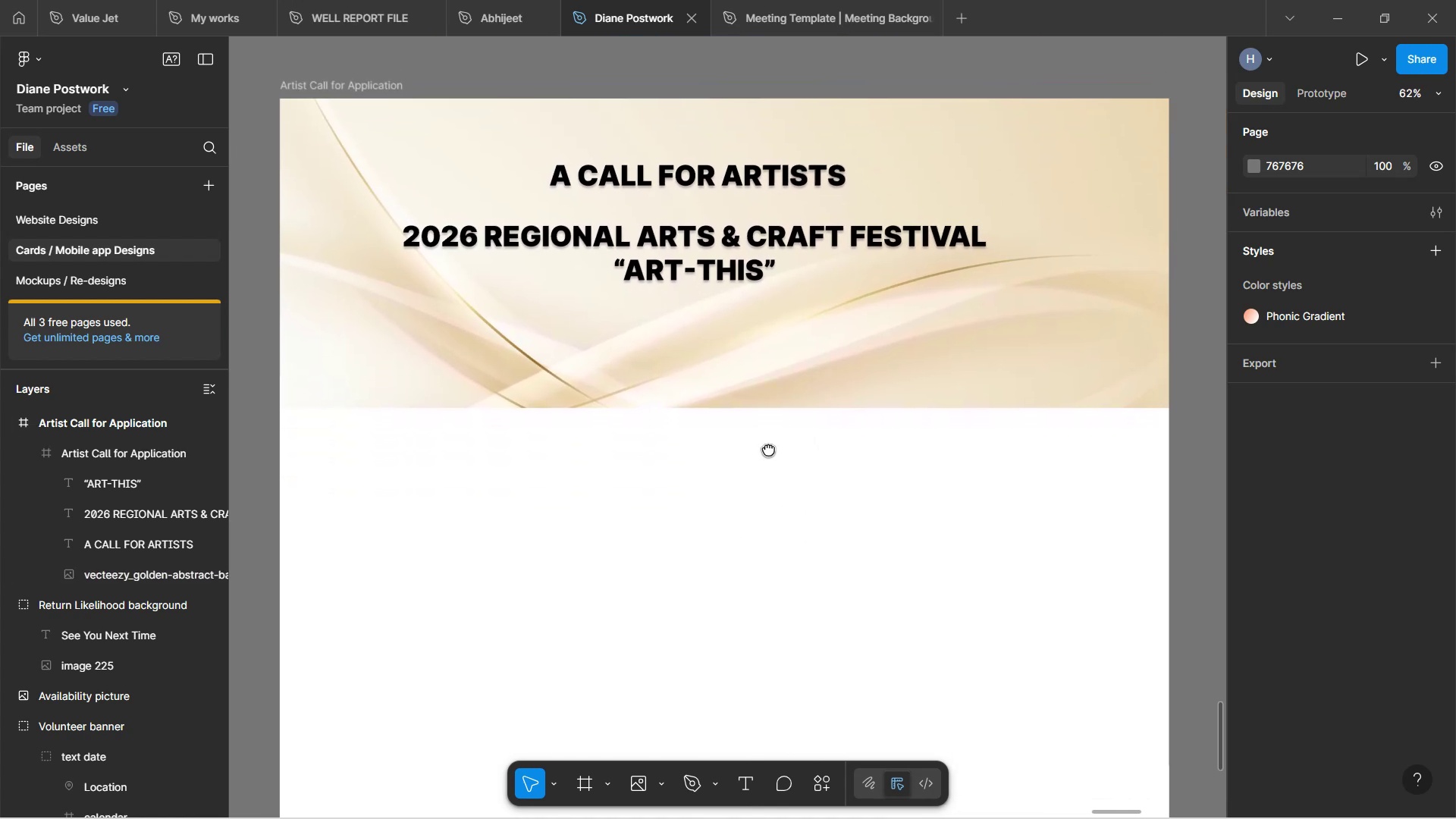 
hold_key(key=Space, duration=1.5)
 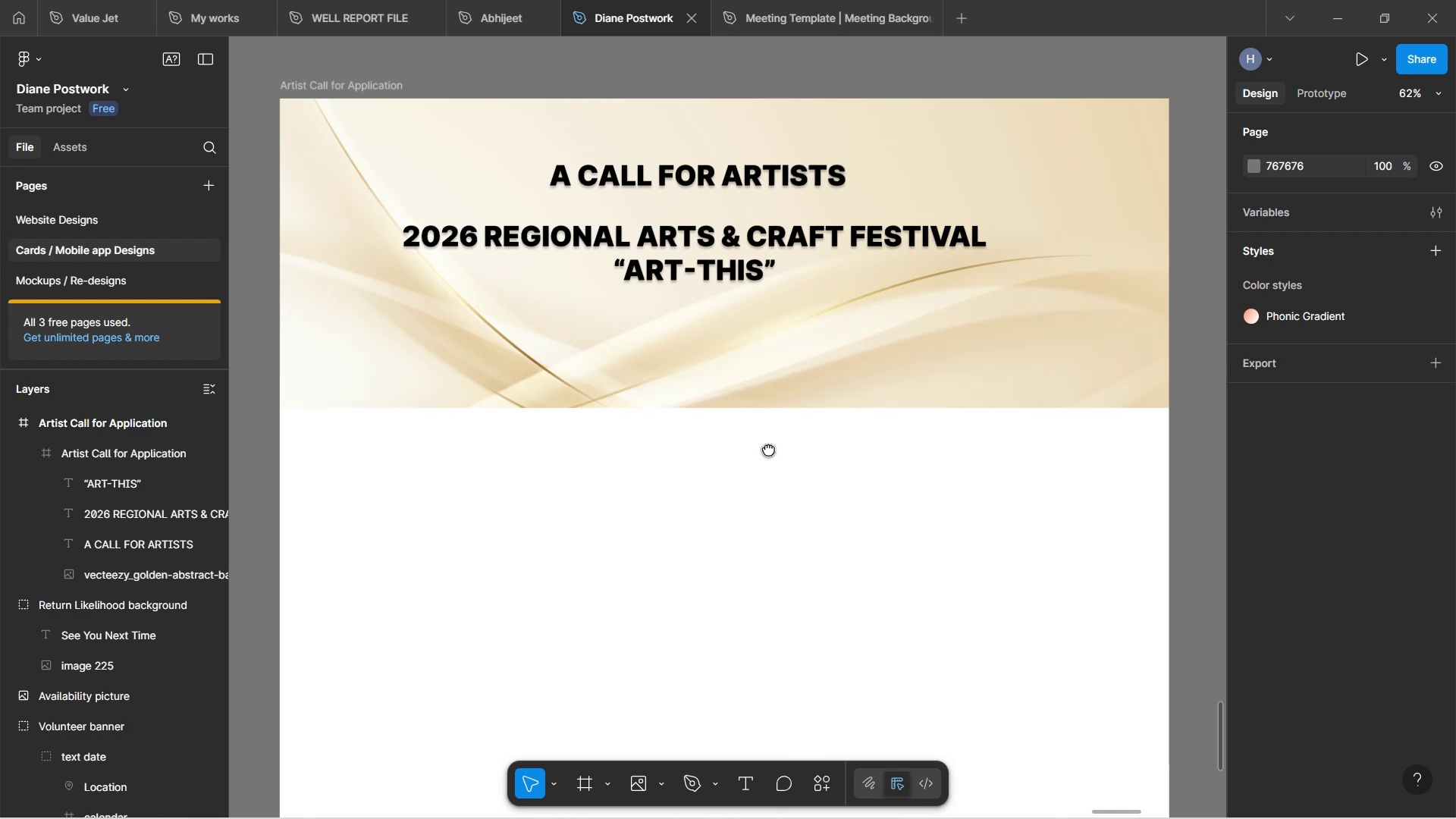 
hold_key(key=Space, duration=0.88)
 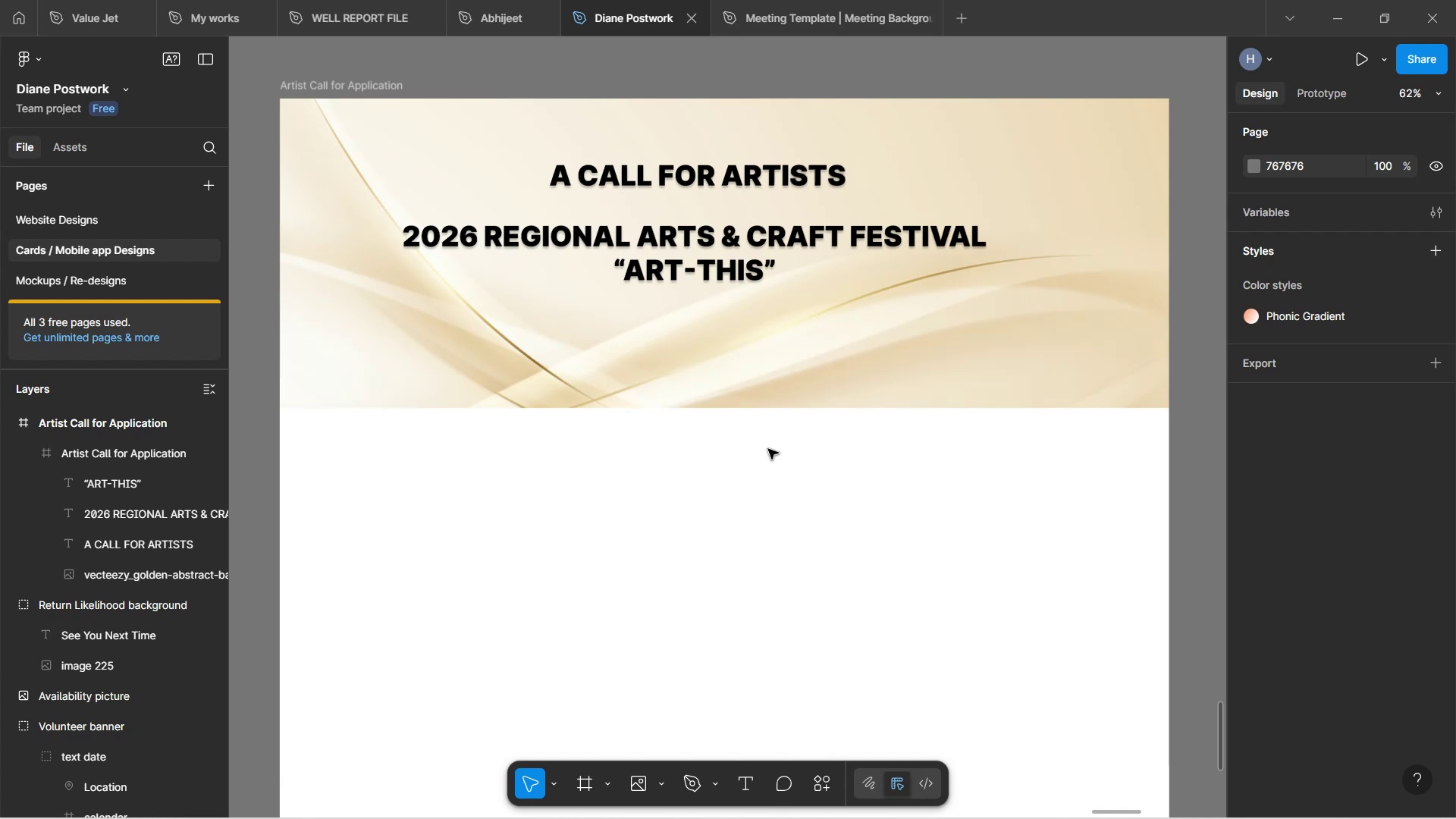 
hold_key(key=ControlLeft, duration=1.15)
scroll: coordinate [760, 452], scroll_direction: down, amount: 2.0
 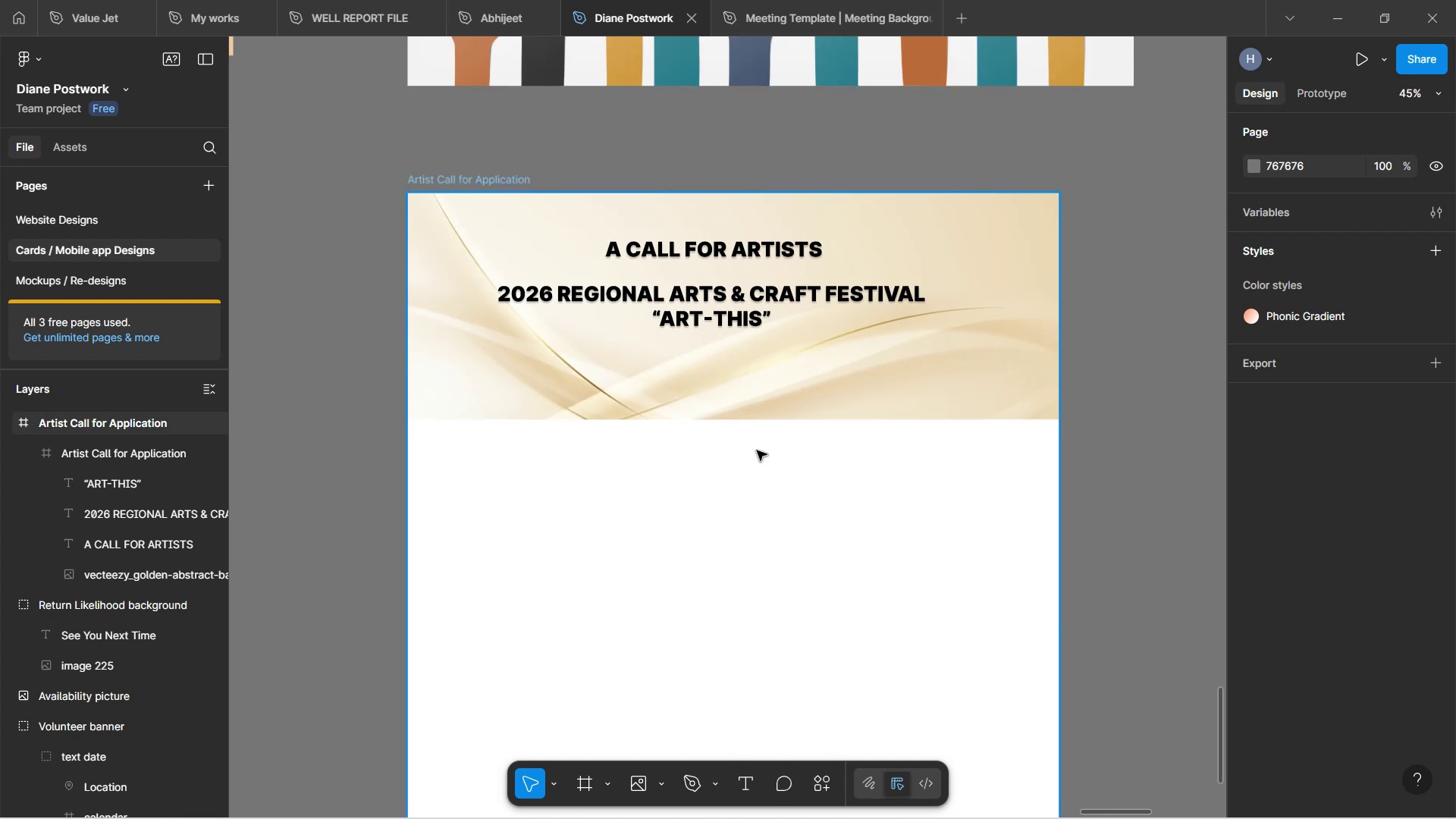 
hold_key(key=Space, duration=1.02)
 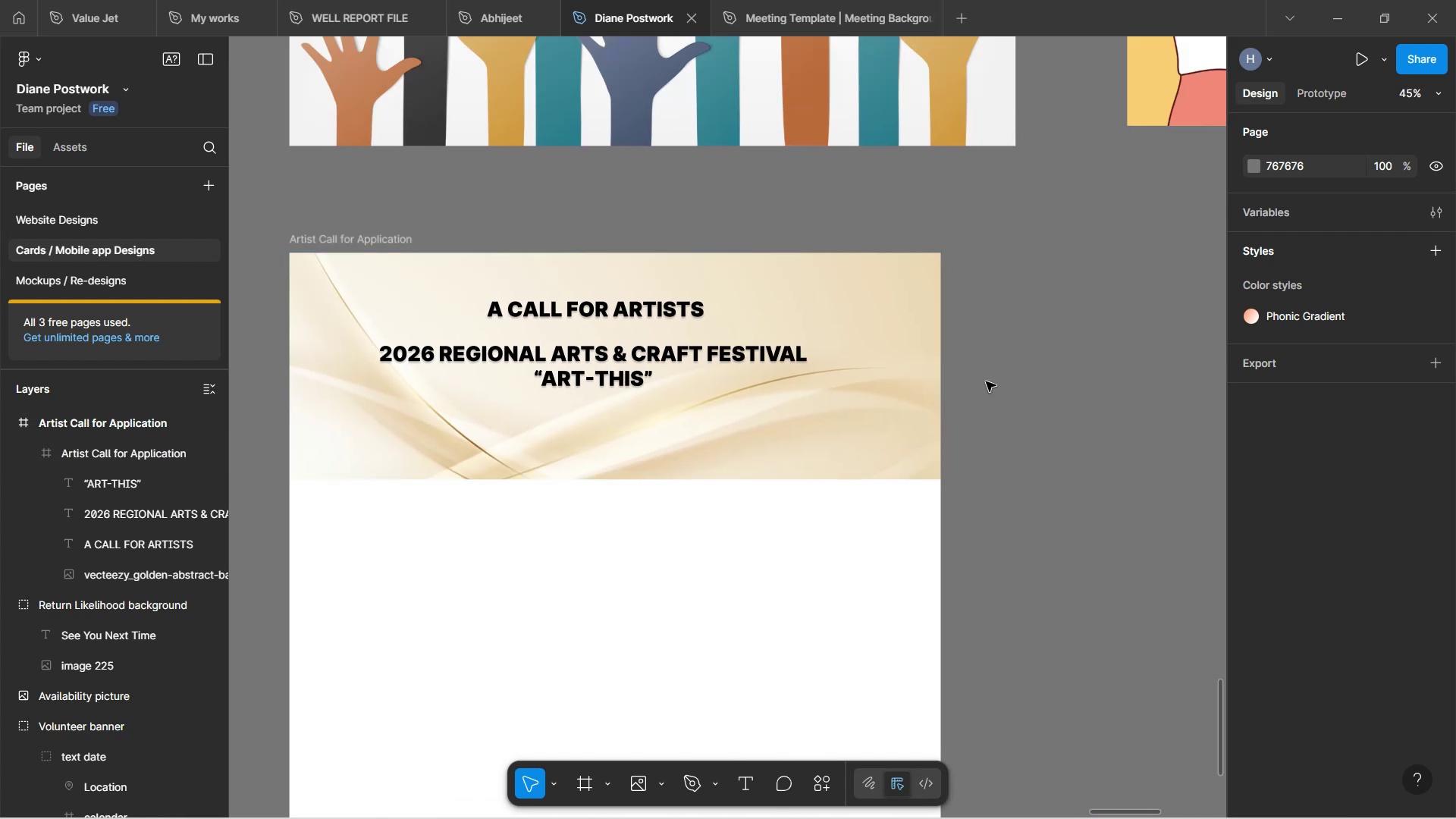 
left_click_drag(start_coordinate=[770, 472], to_coordinate=[651, 532])
 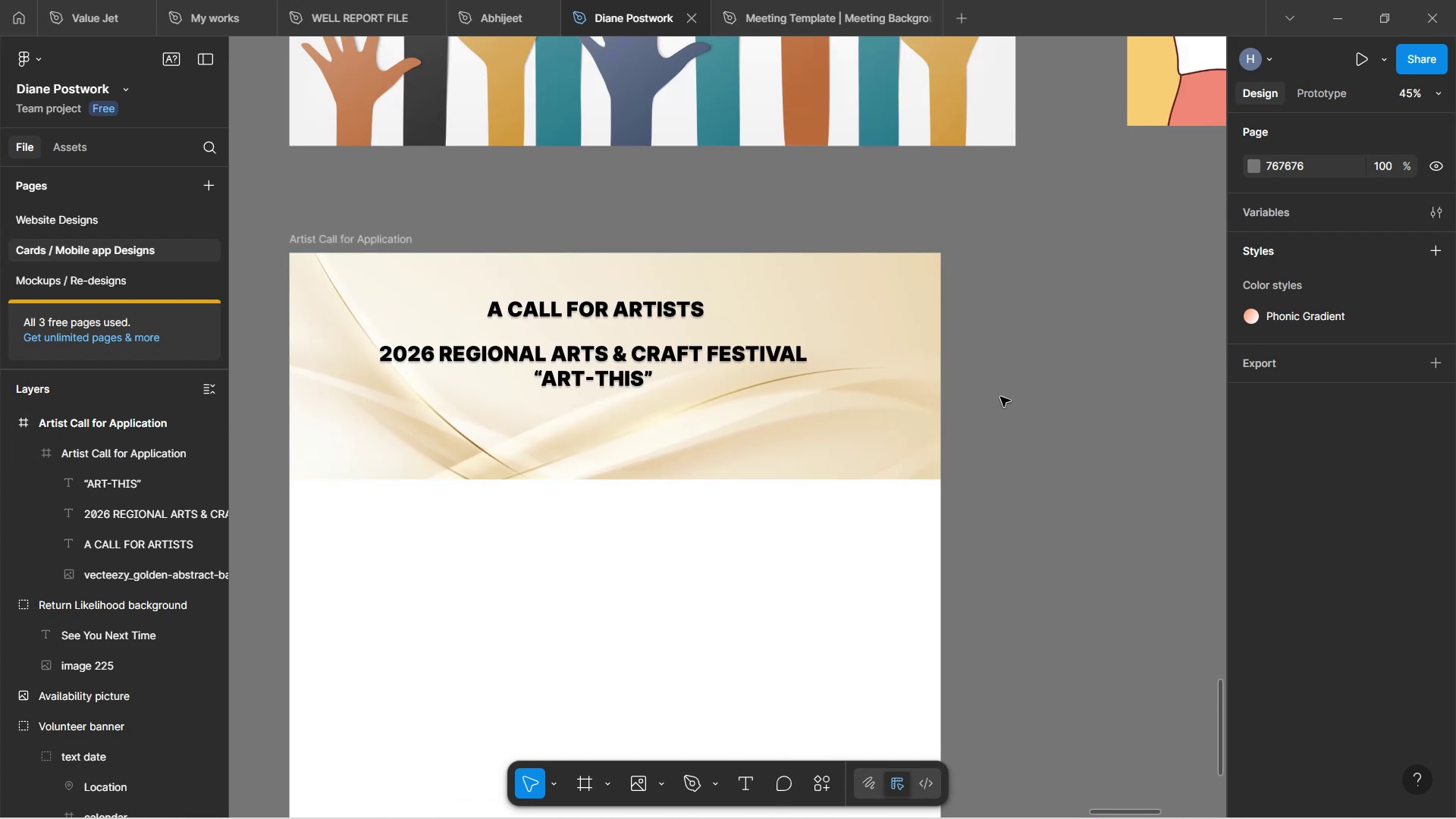 
left_click([1026, 422])
 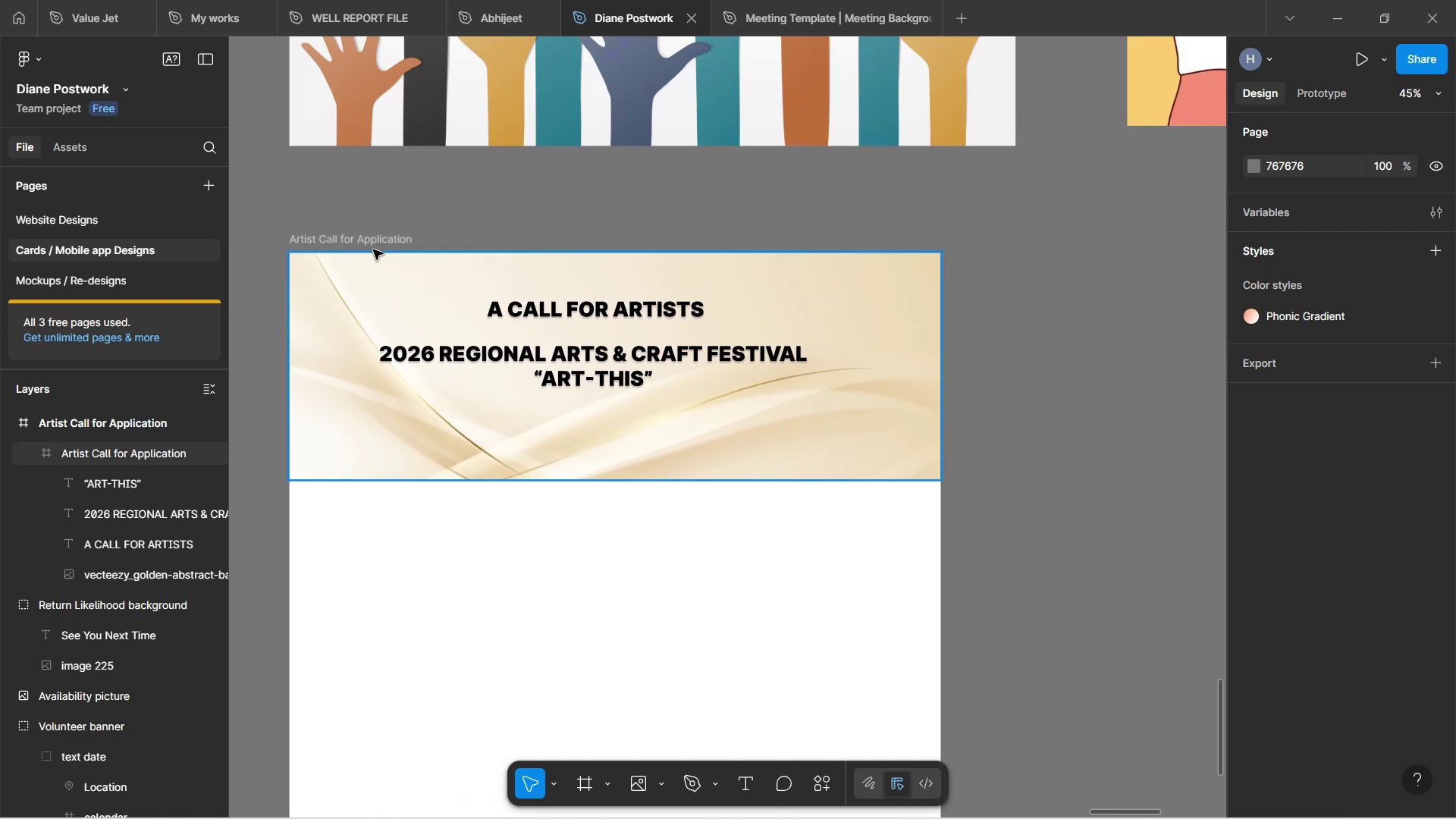 
wait(9.18)
 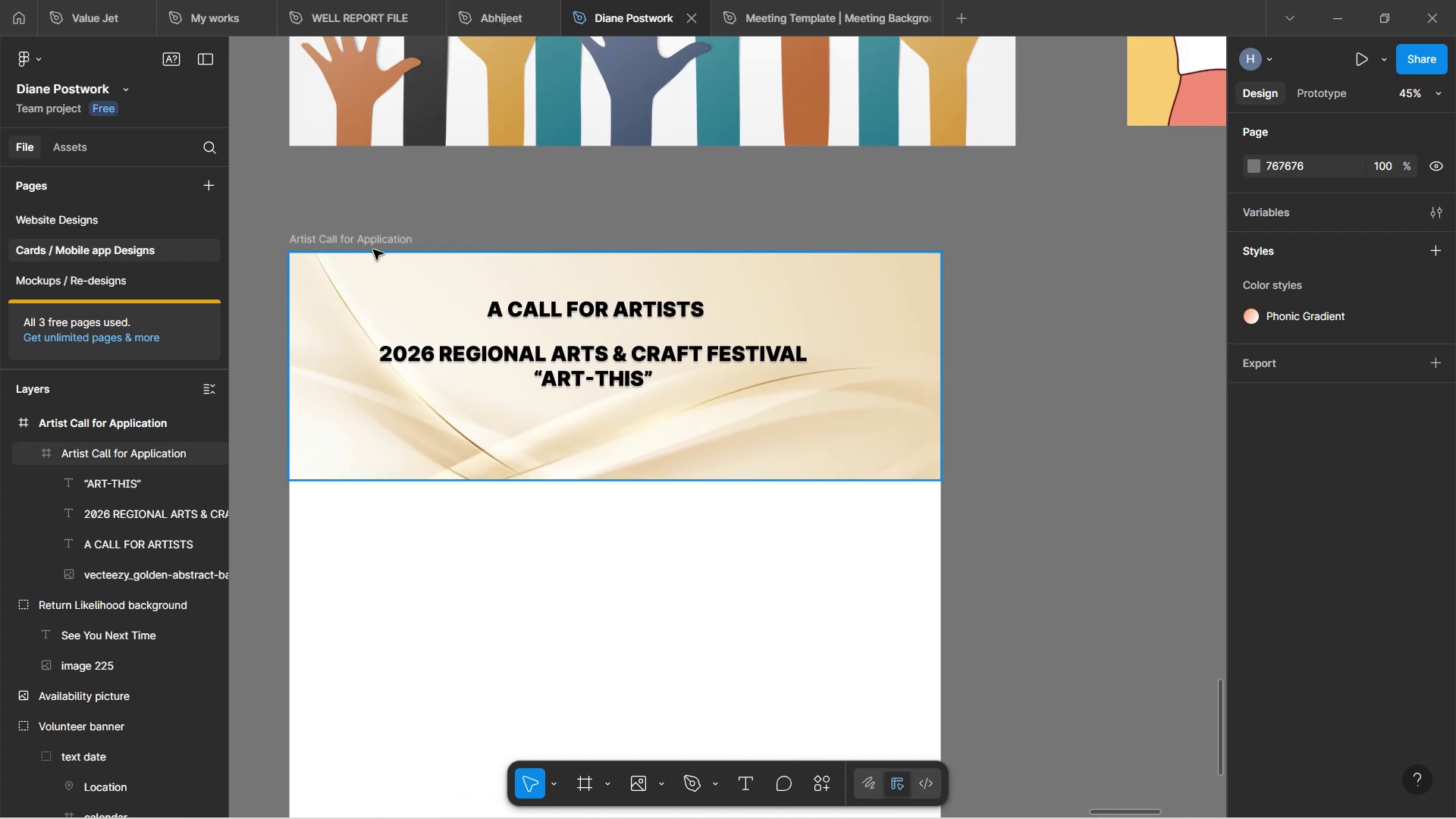 
left_click([382, 252])
 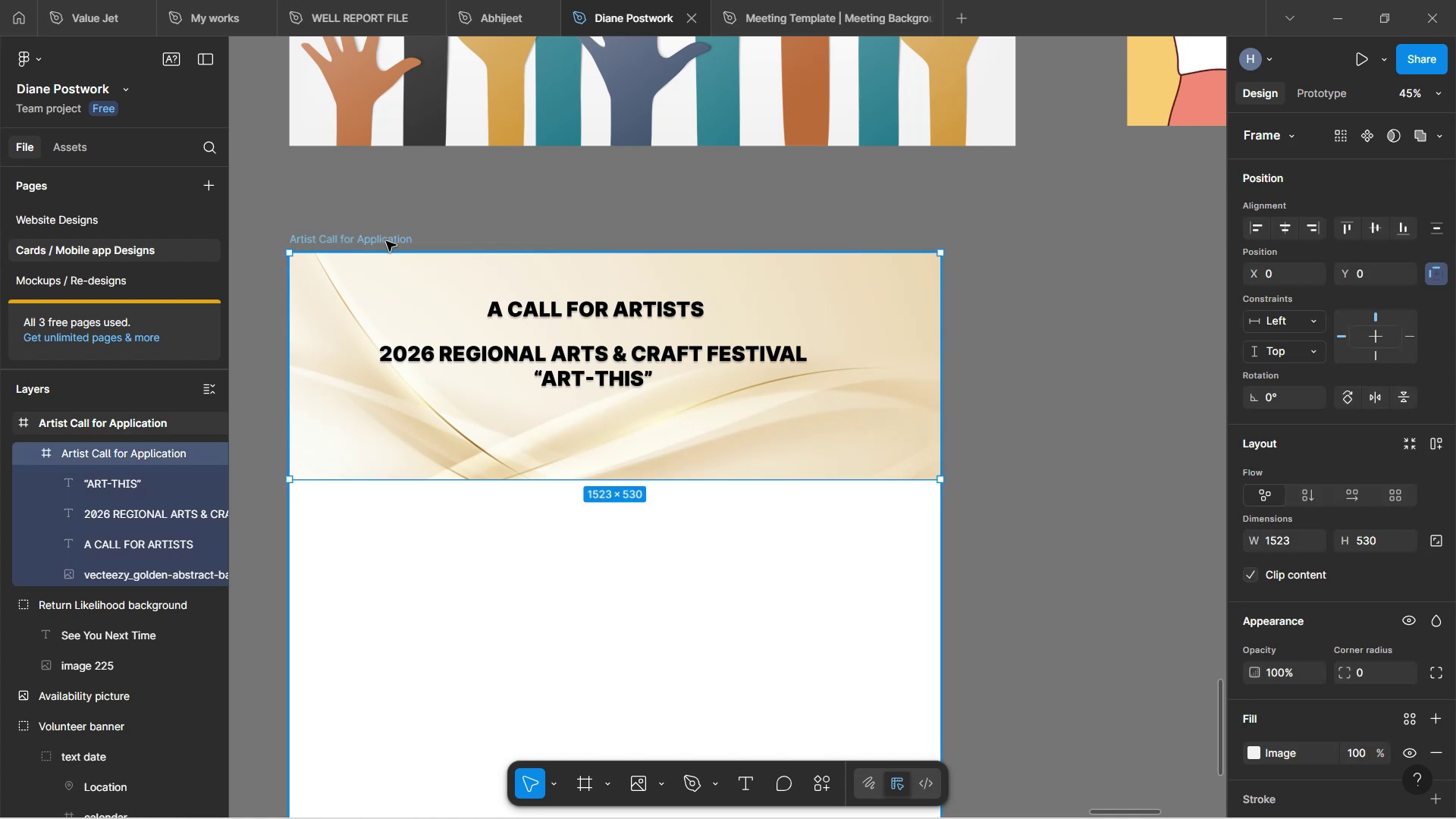 
left_click([387, 238])
 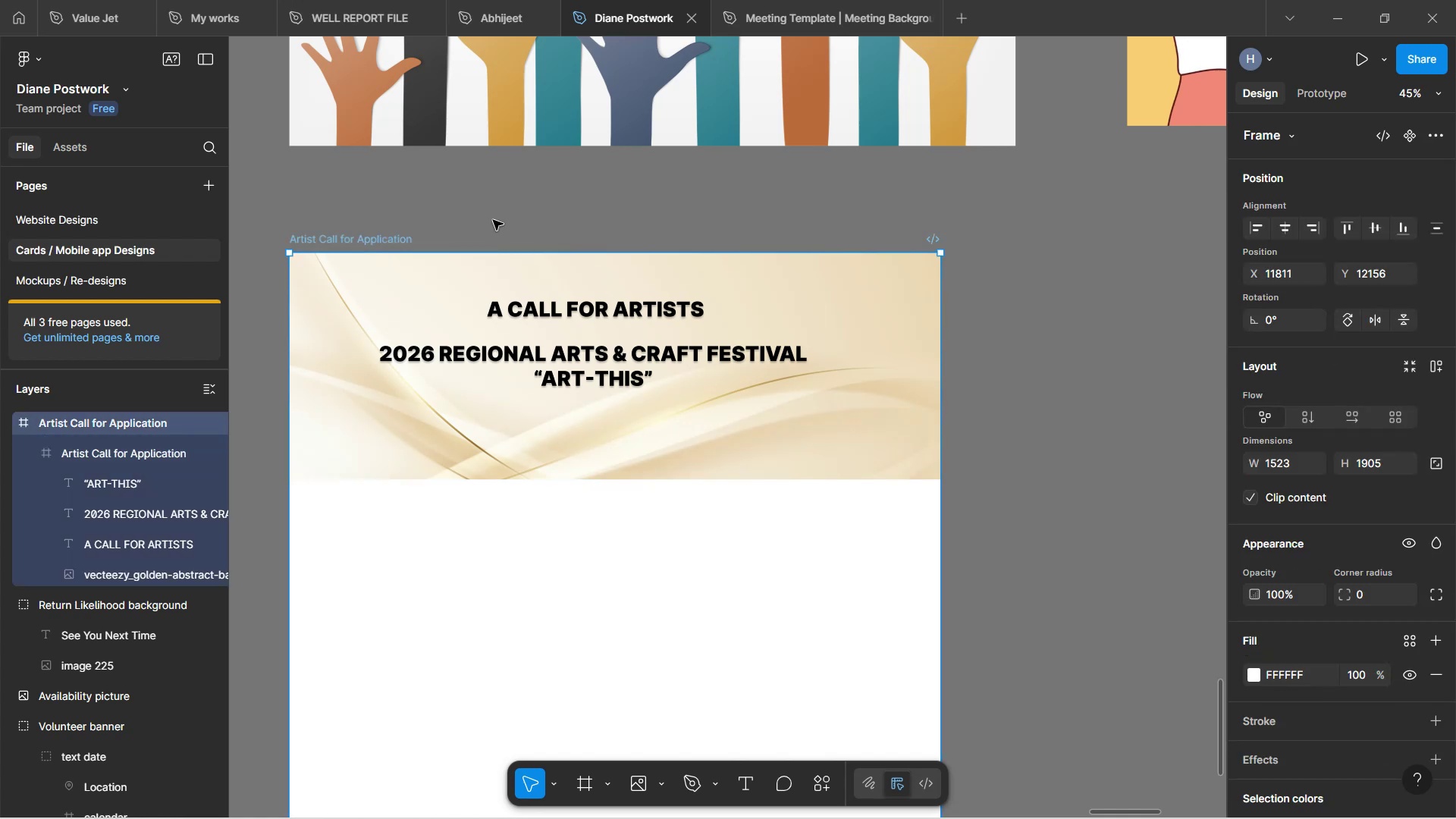 
left_click([493, 220])
 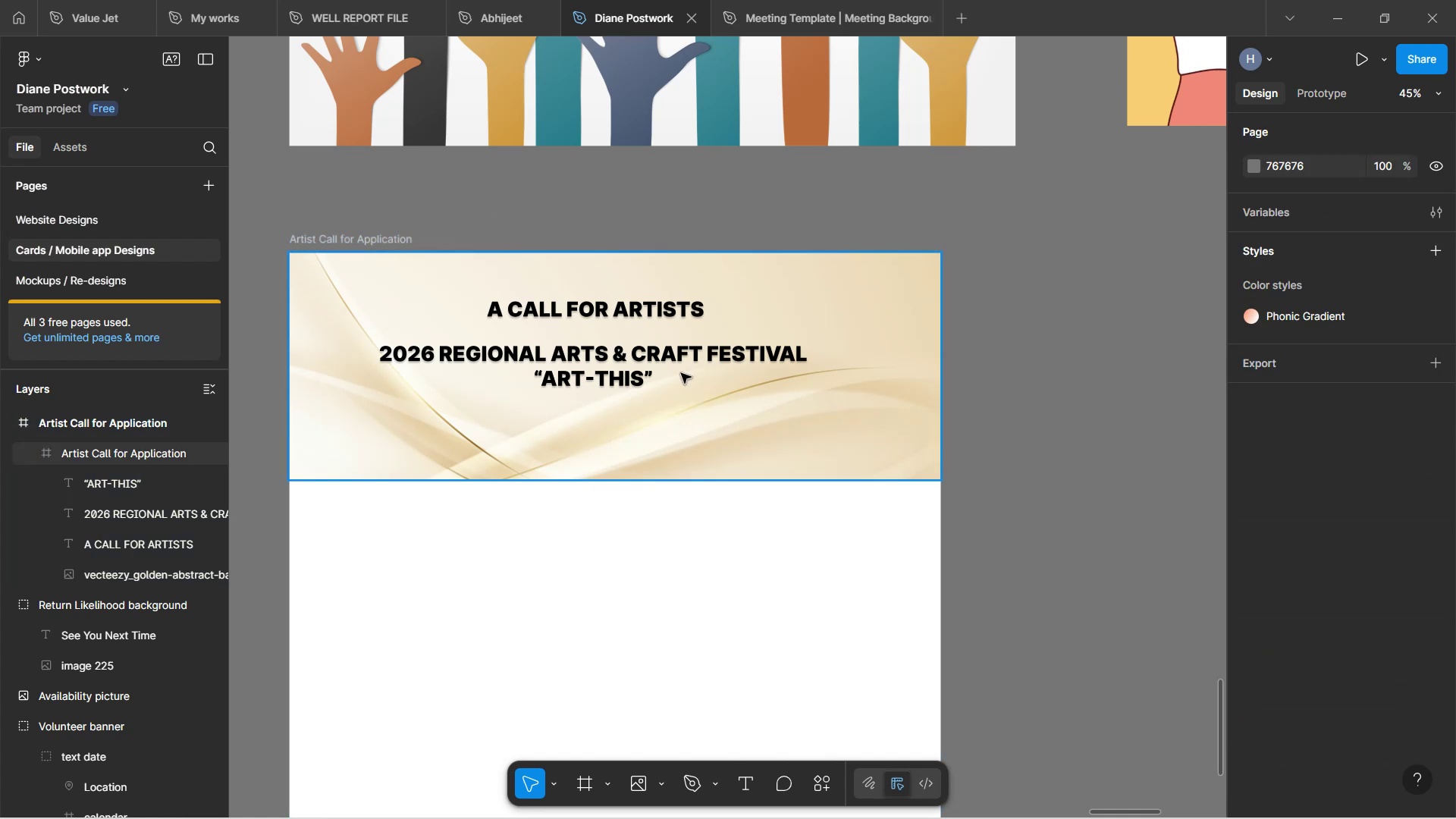 
left_click([668, 355])
 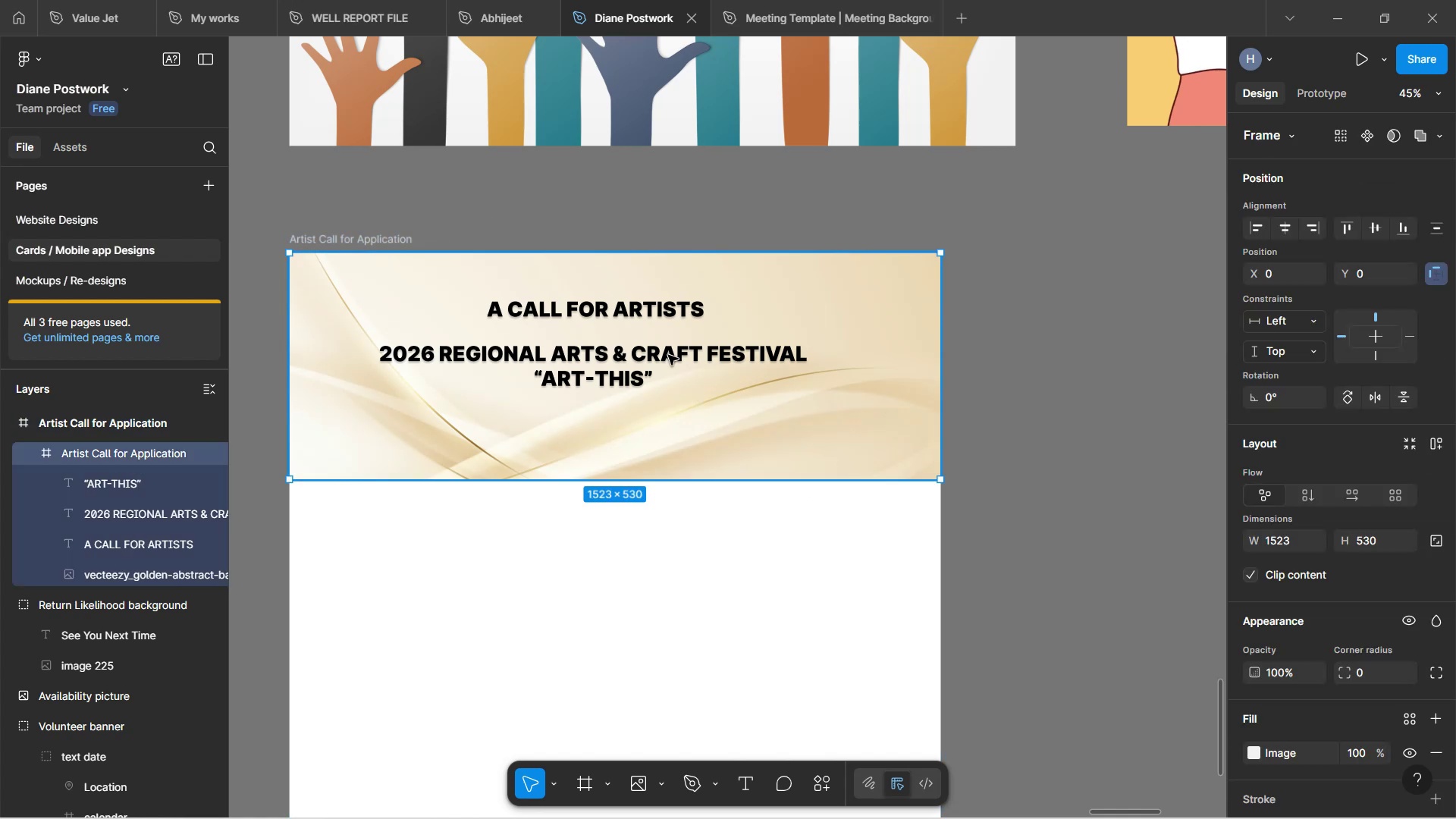 
double_click([668, 355])
 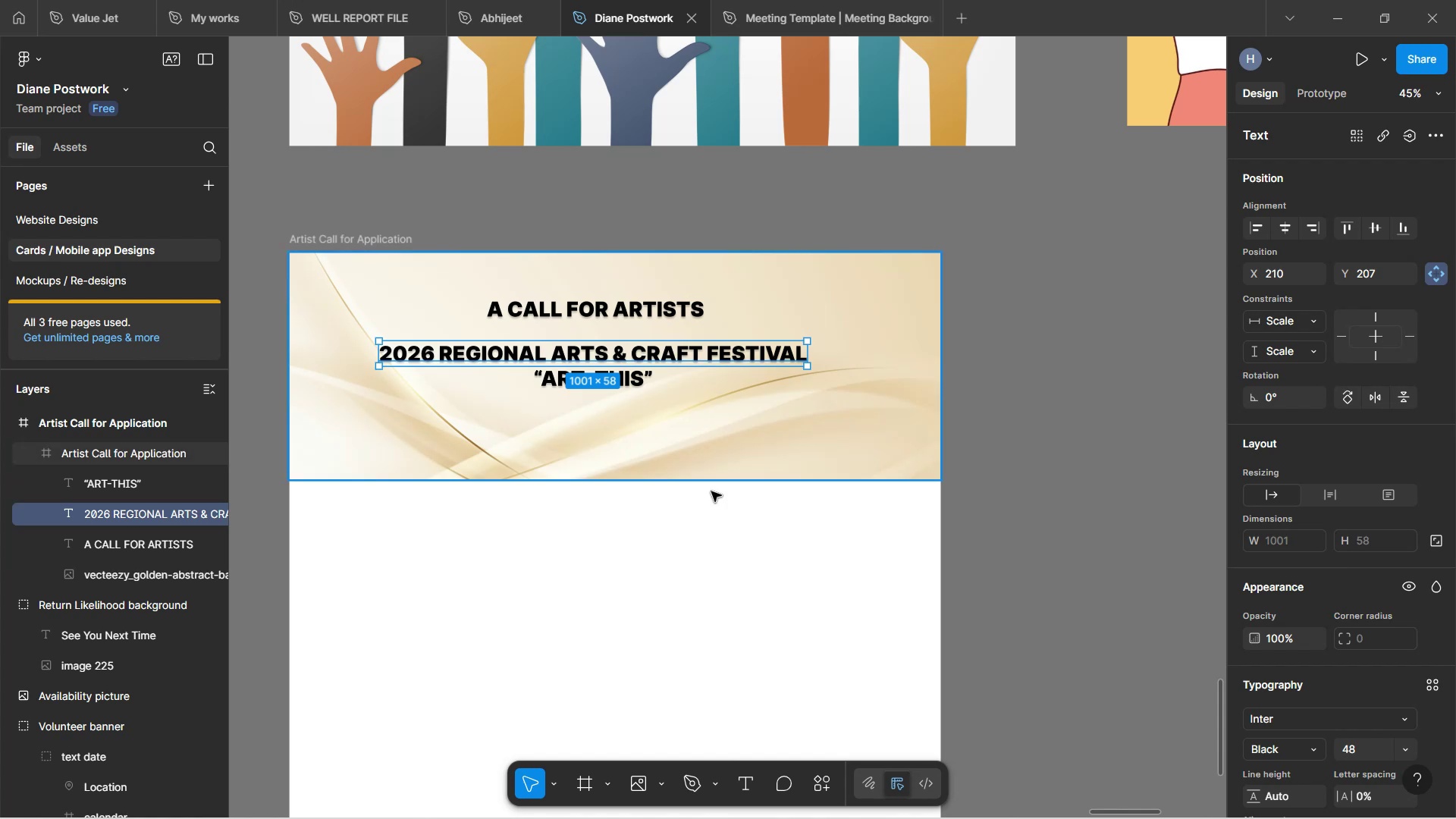 
left_click([714, 519])
 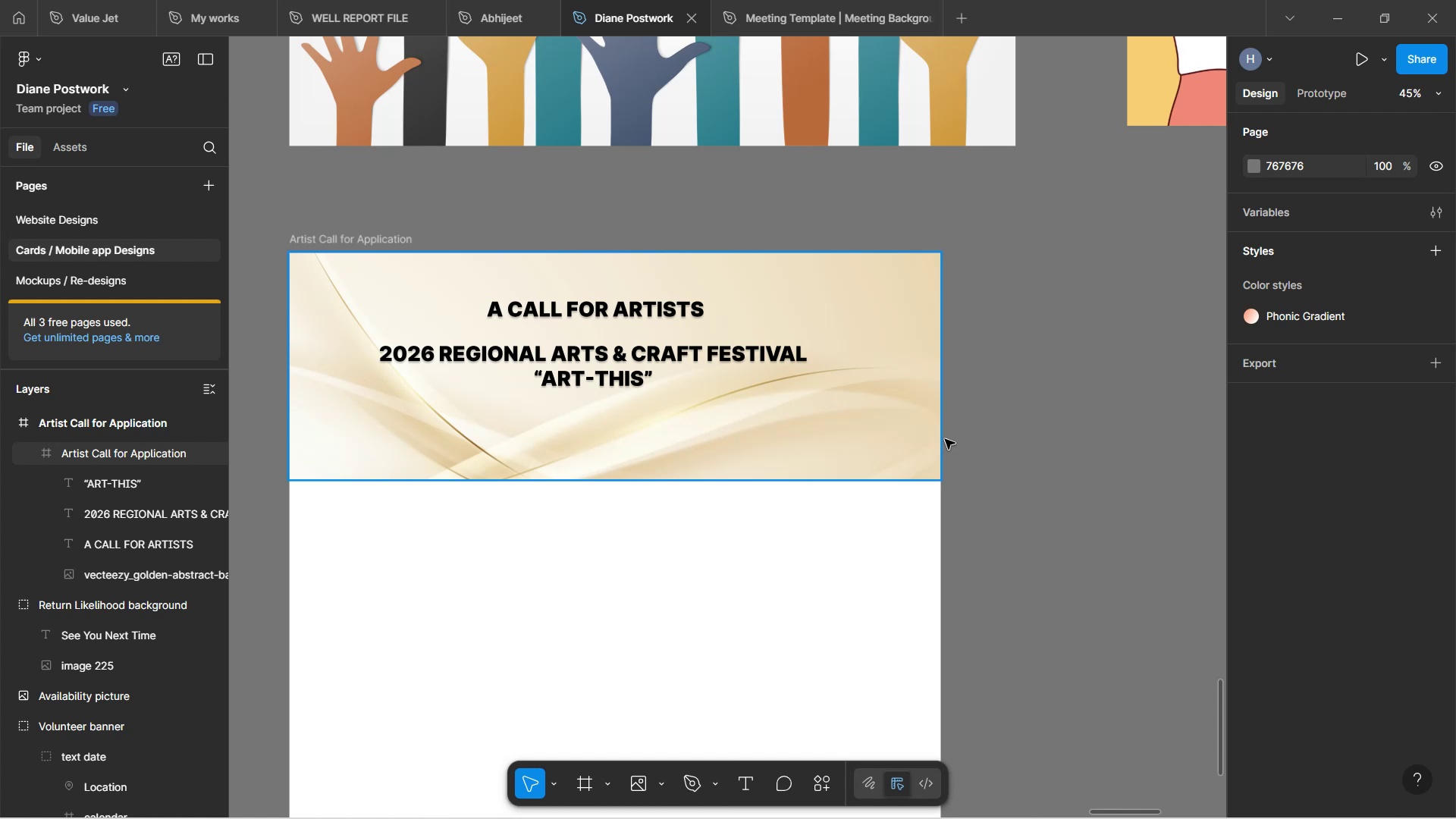 
wait(81.08)
 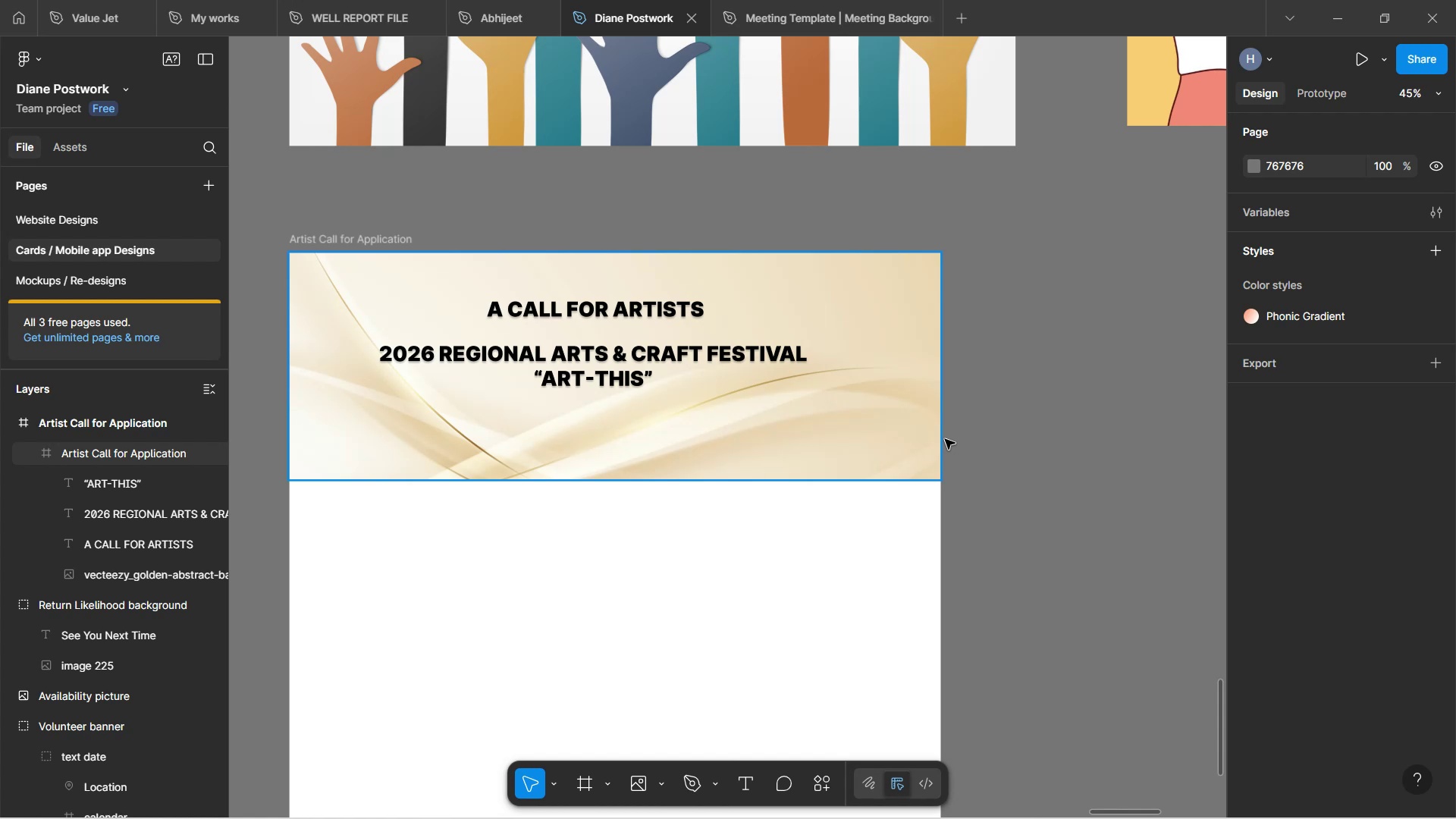 
scroll: coordinate [635, 381], scroll_direction: none, amount: 0.0
 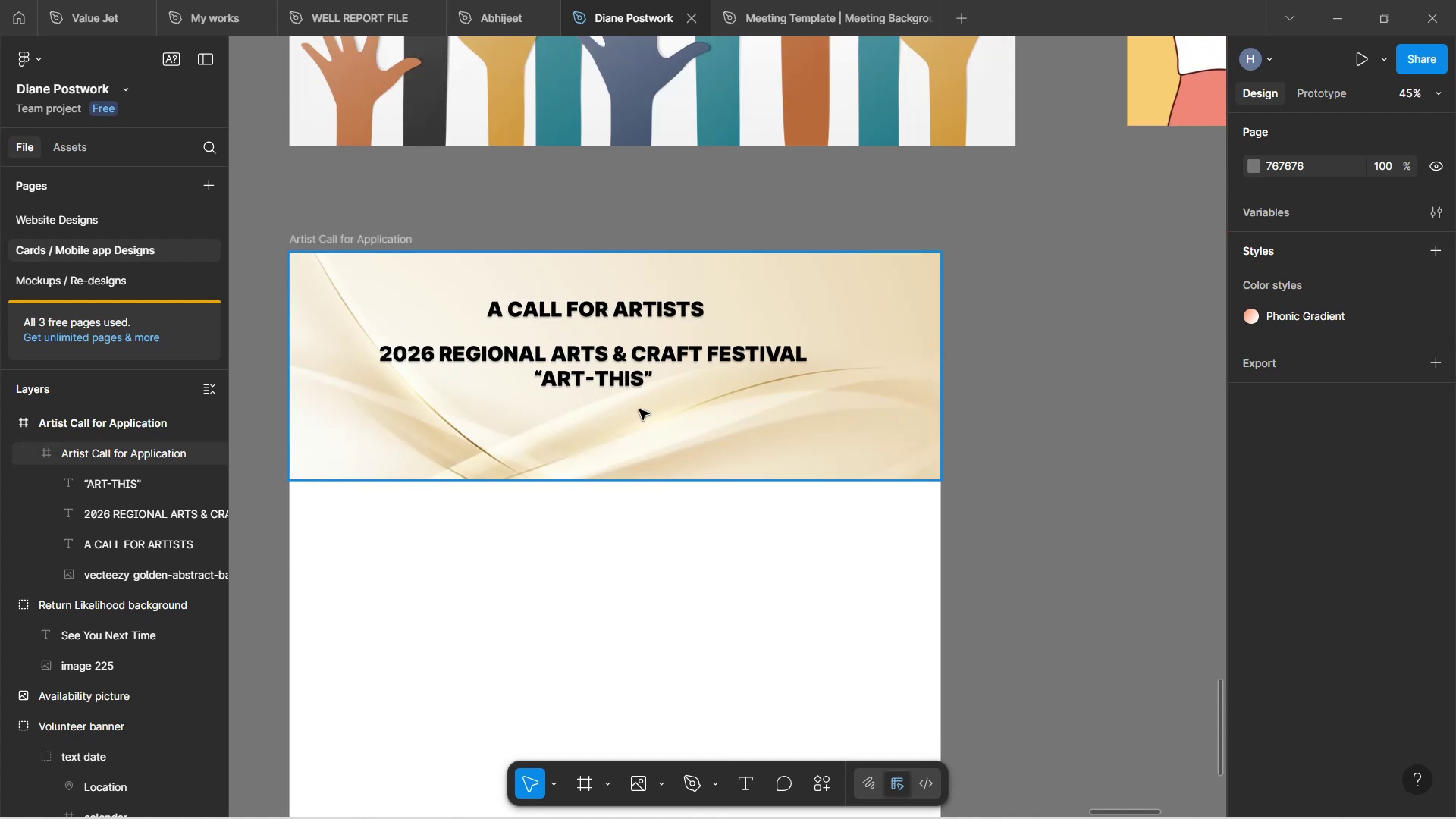 
left_click([1008, 415])
 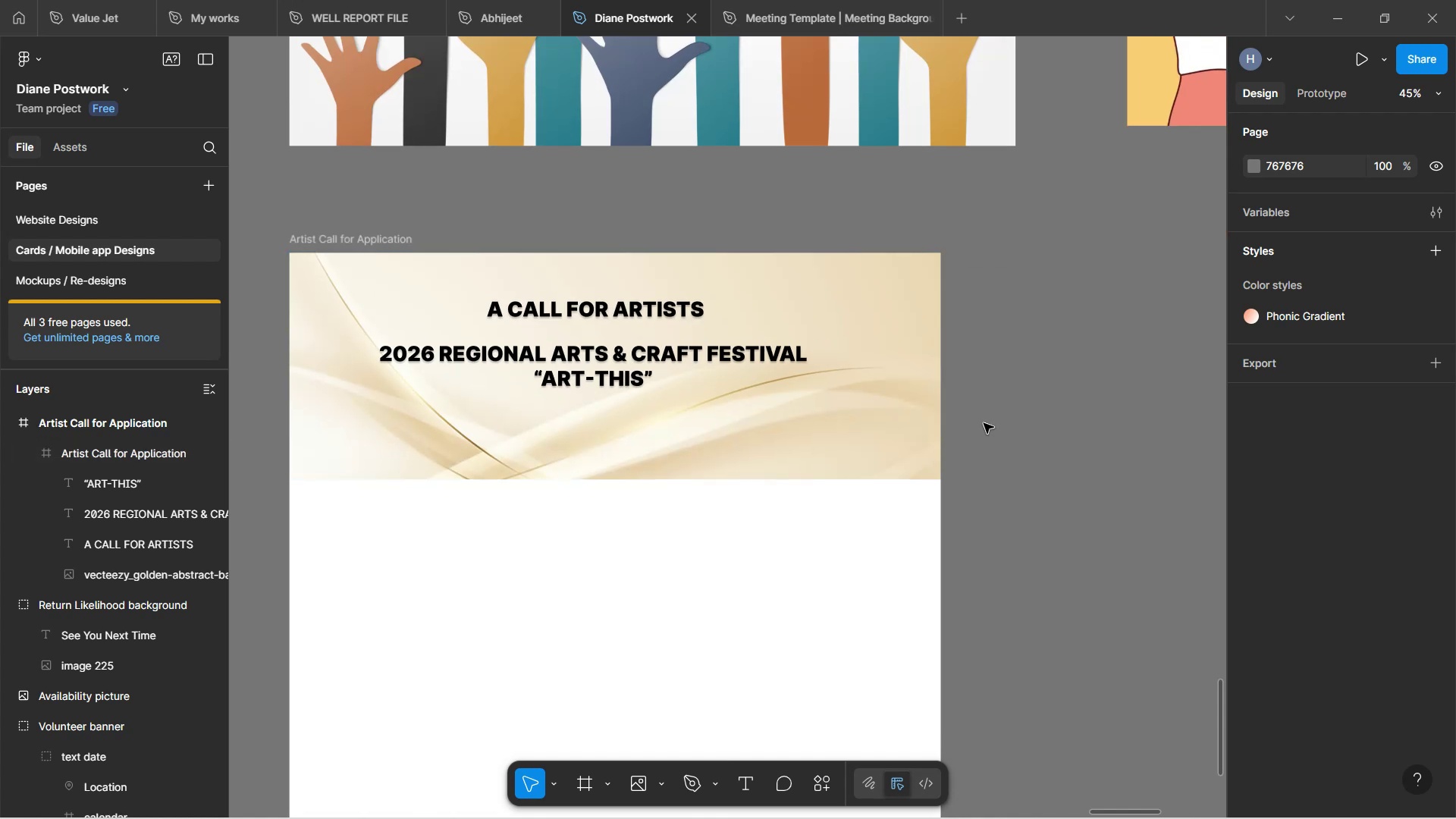 
hold_key(key=ControlLeft, duration=1.64)
scroll: coordinate [754, 450], scroll_direction: up, amount: 4.0
 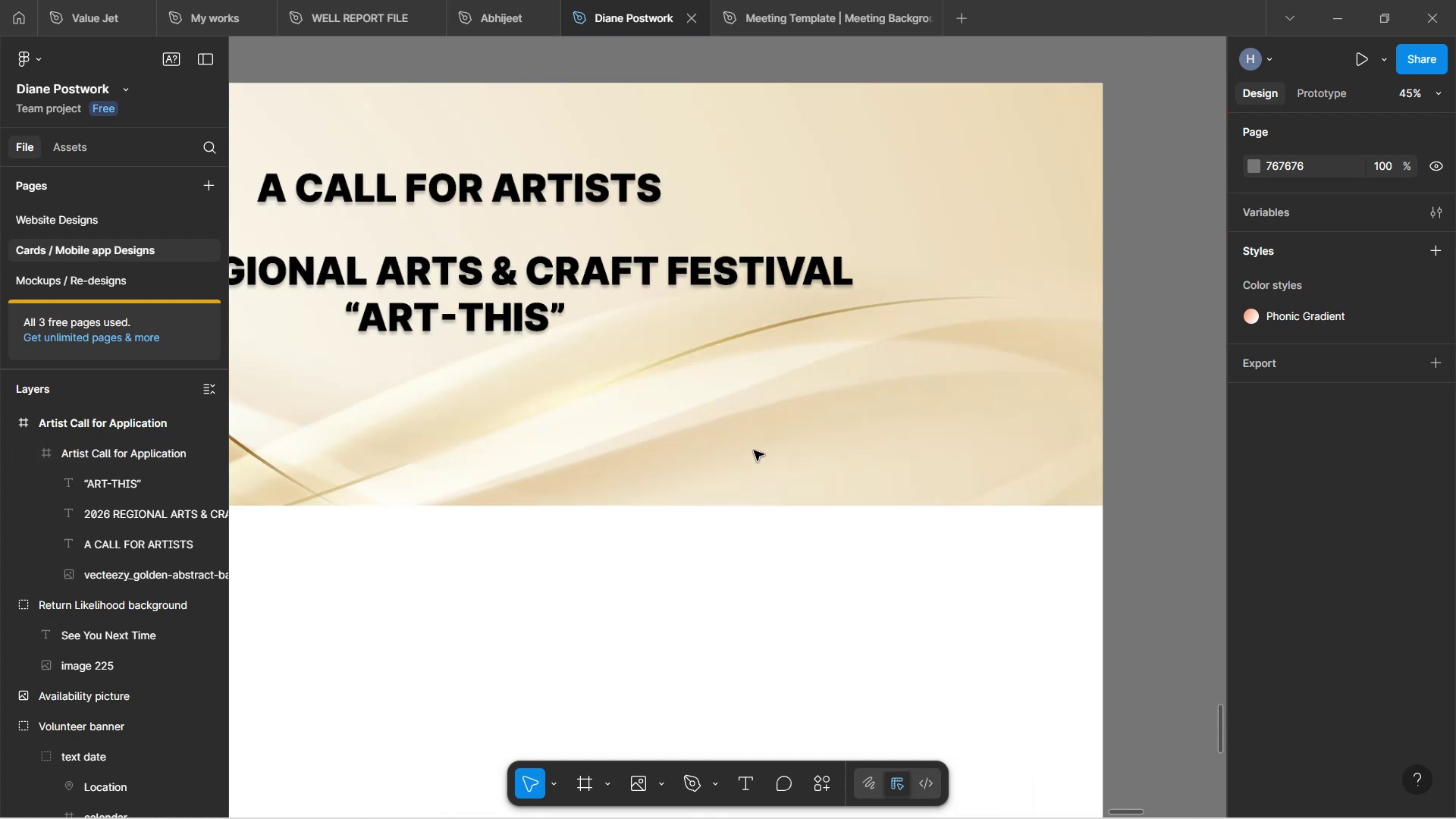 
scroll: coordinate [754, 450], scroll_direction: down, amount: 2.0
 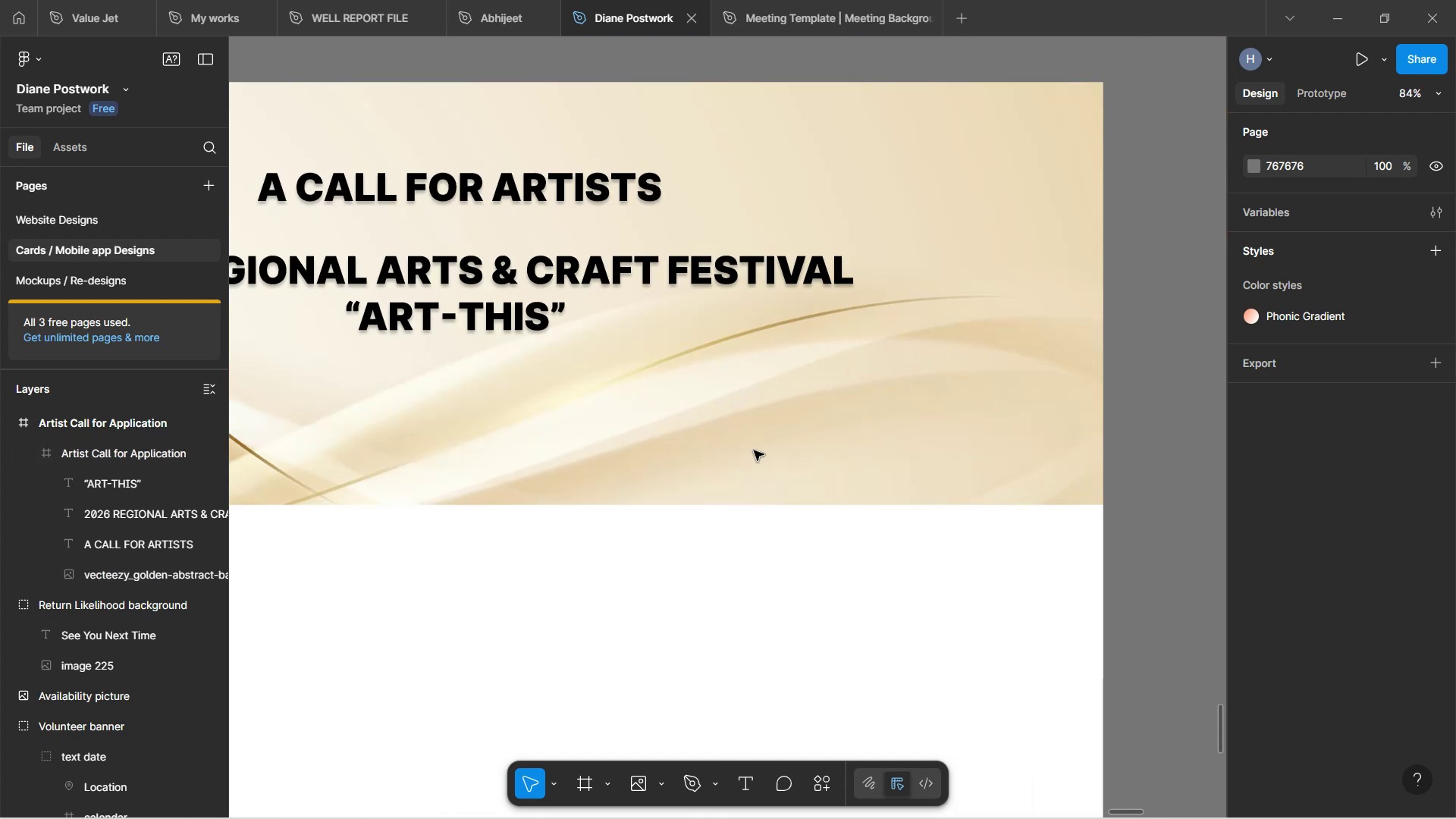 
key(Control+ControlLeft)
 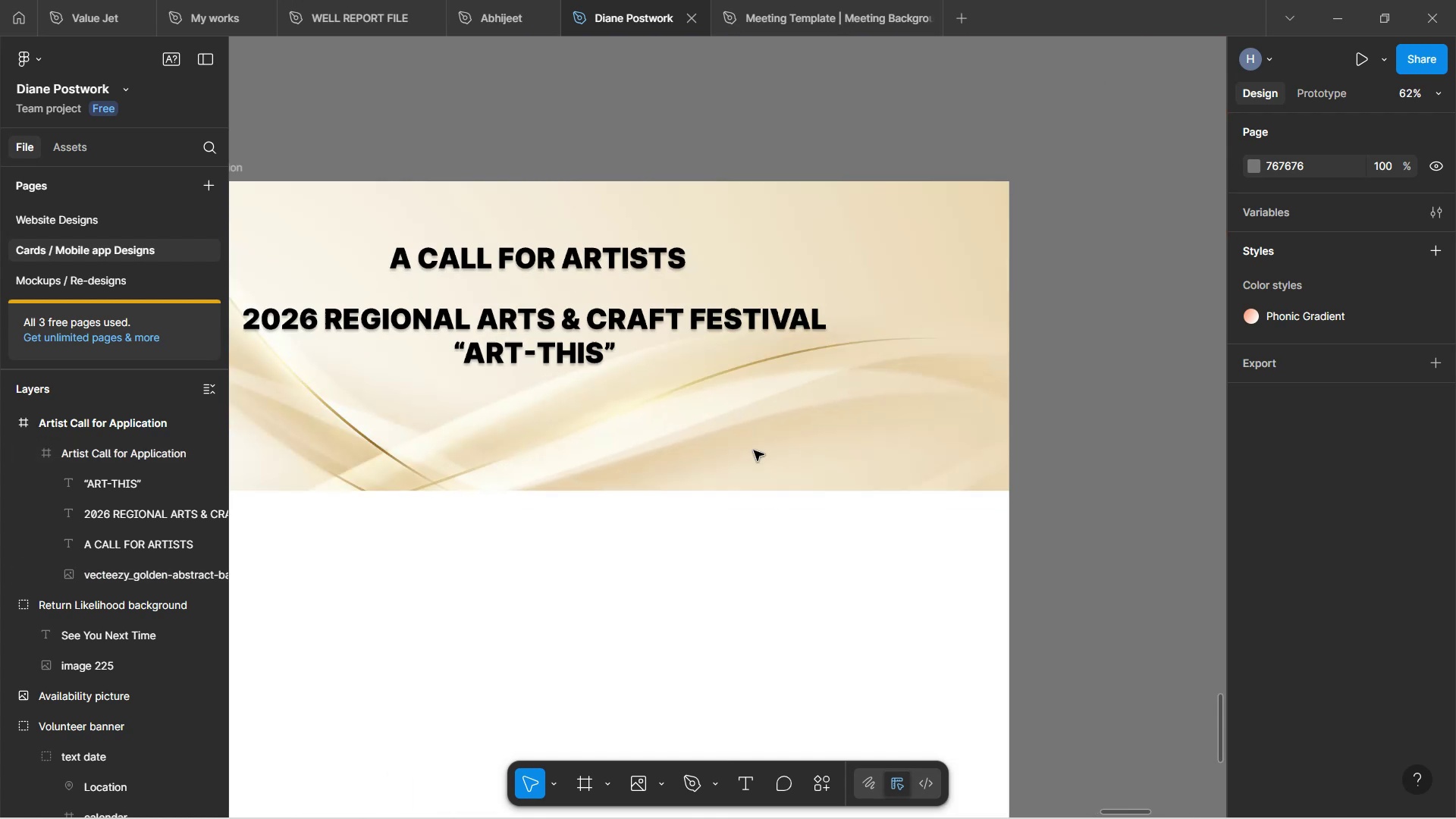 
key(Control+ControlLeft)
 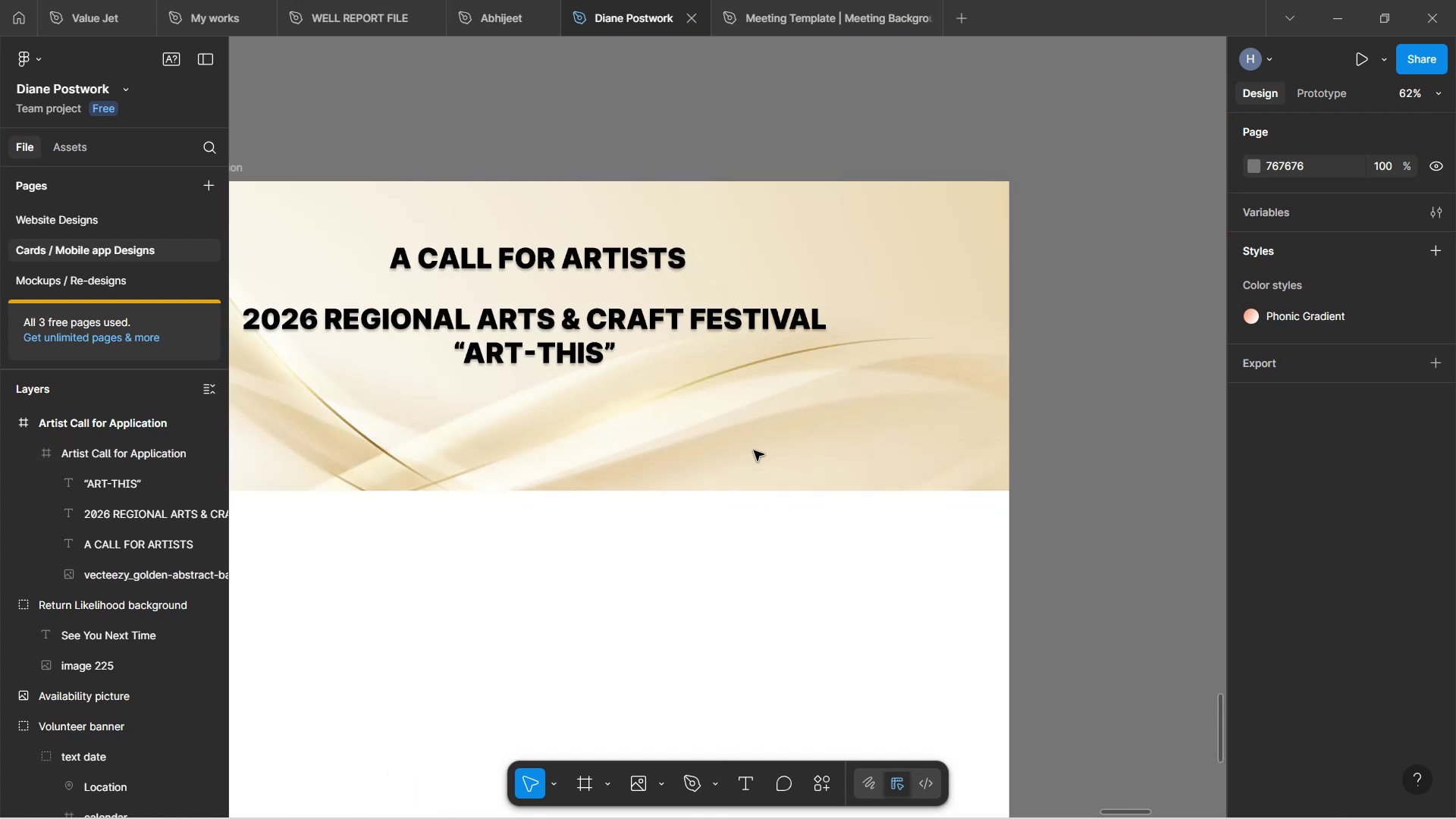 
key(Control+ControlLeft)
 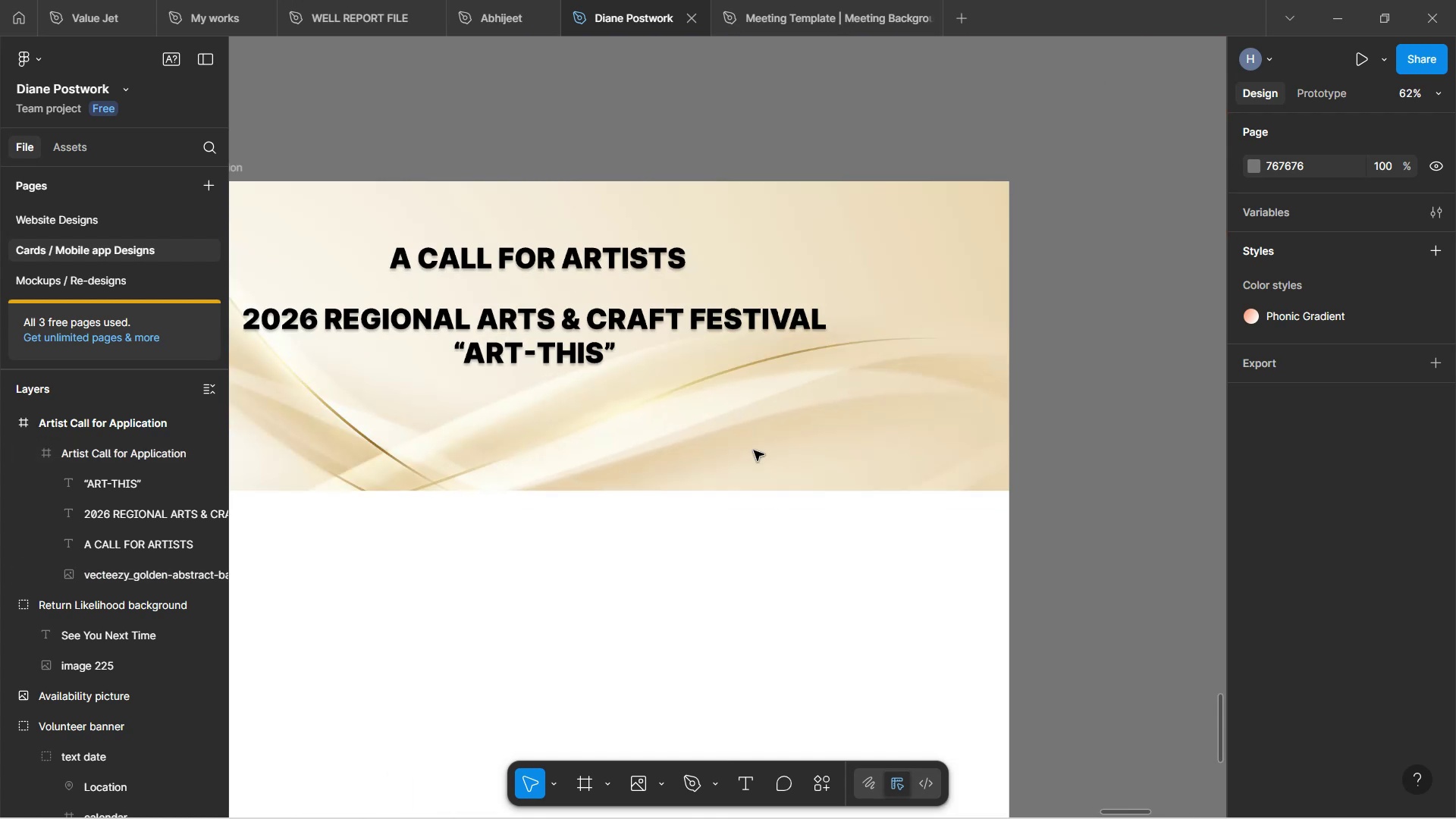 
key(Control+ControlLeft)
 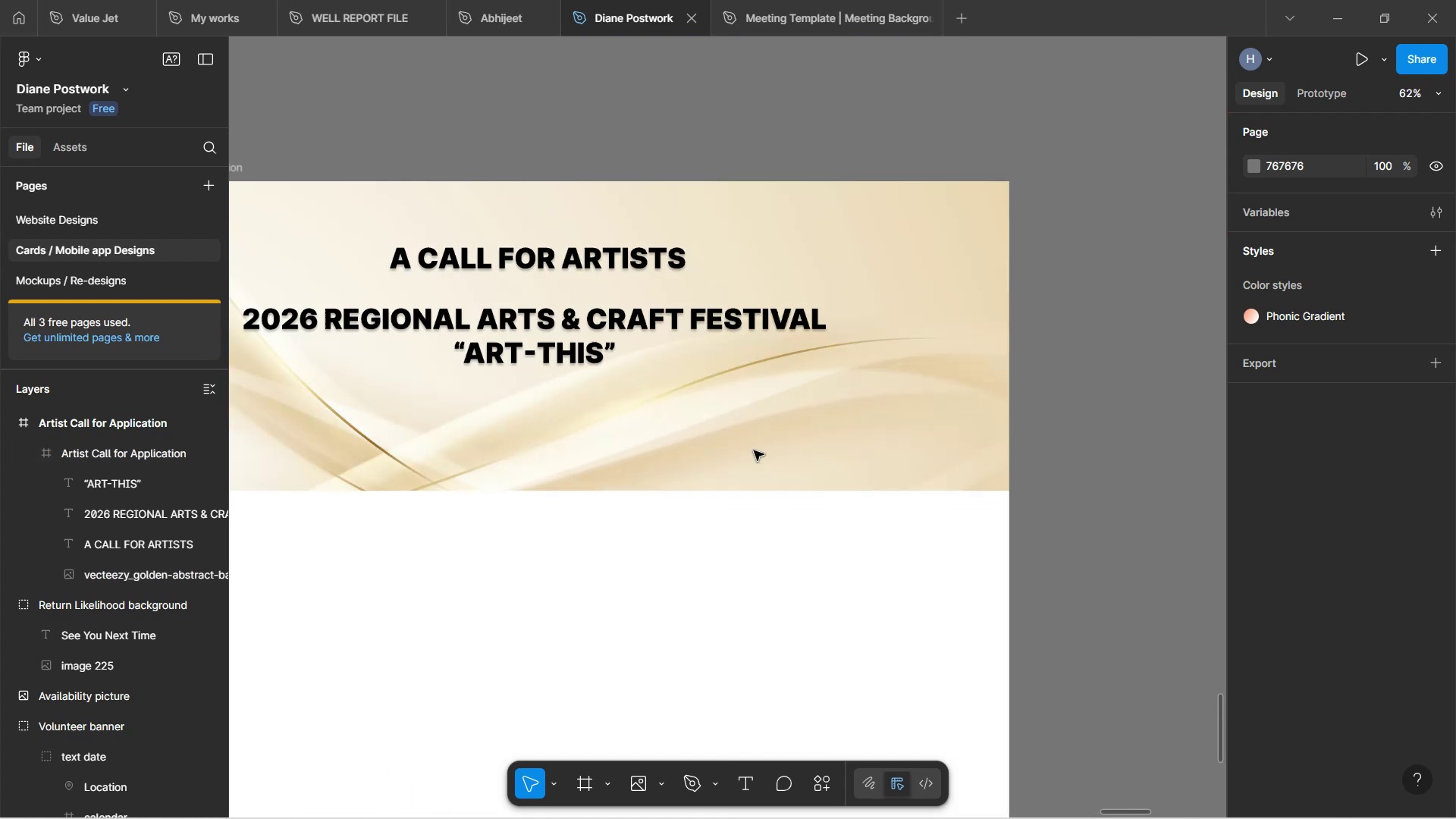 
key(Control+ControlLeft)
 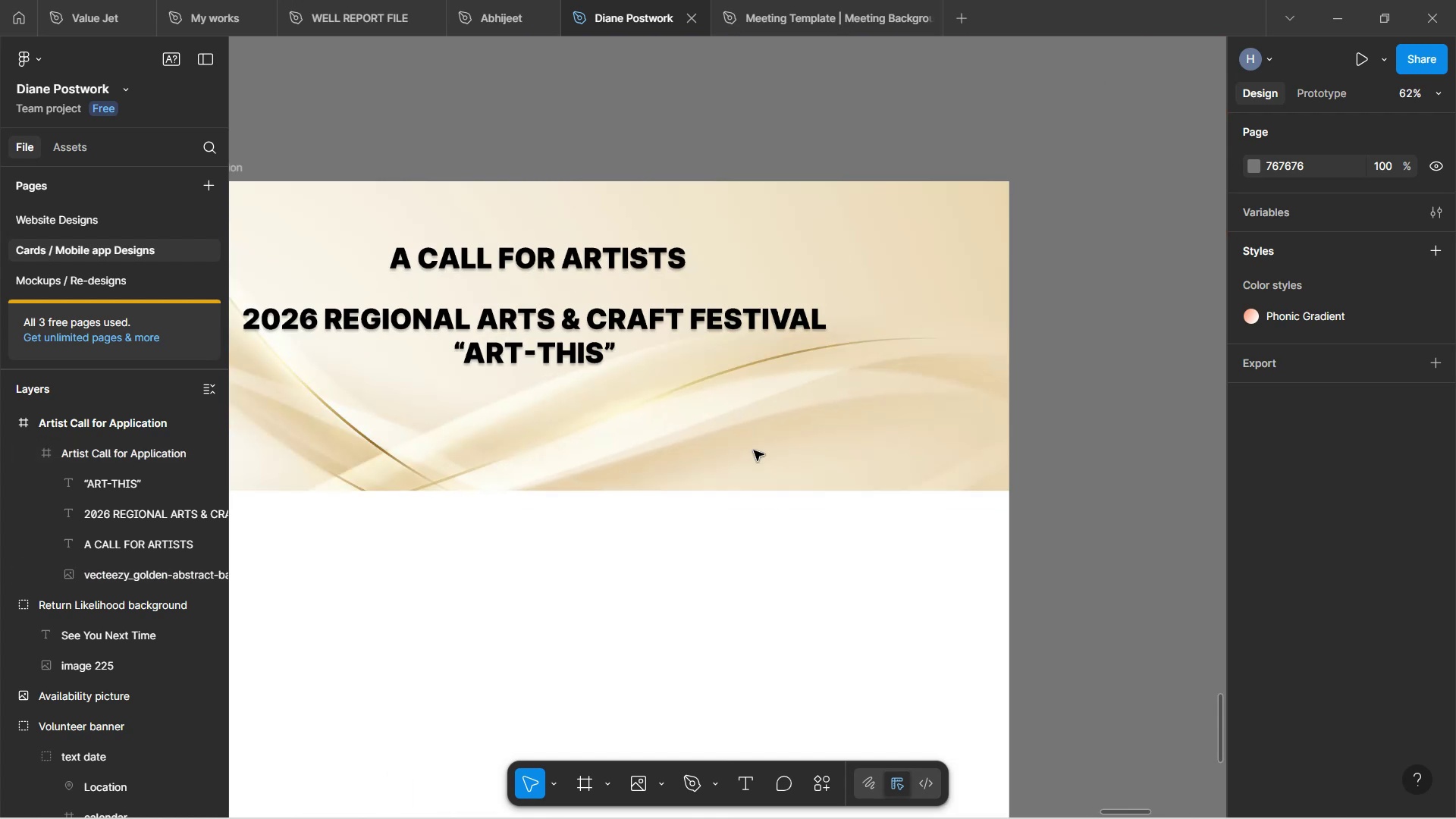 
key(Control+ControlLeft)
 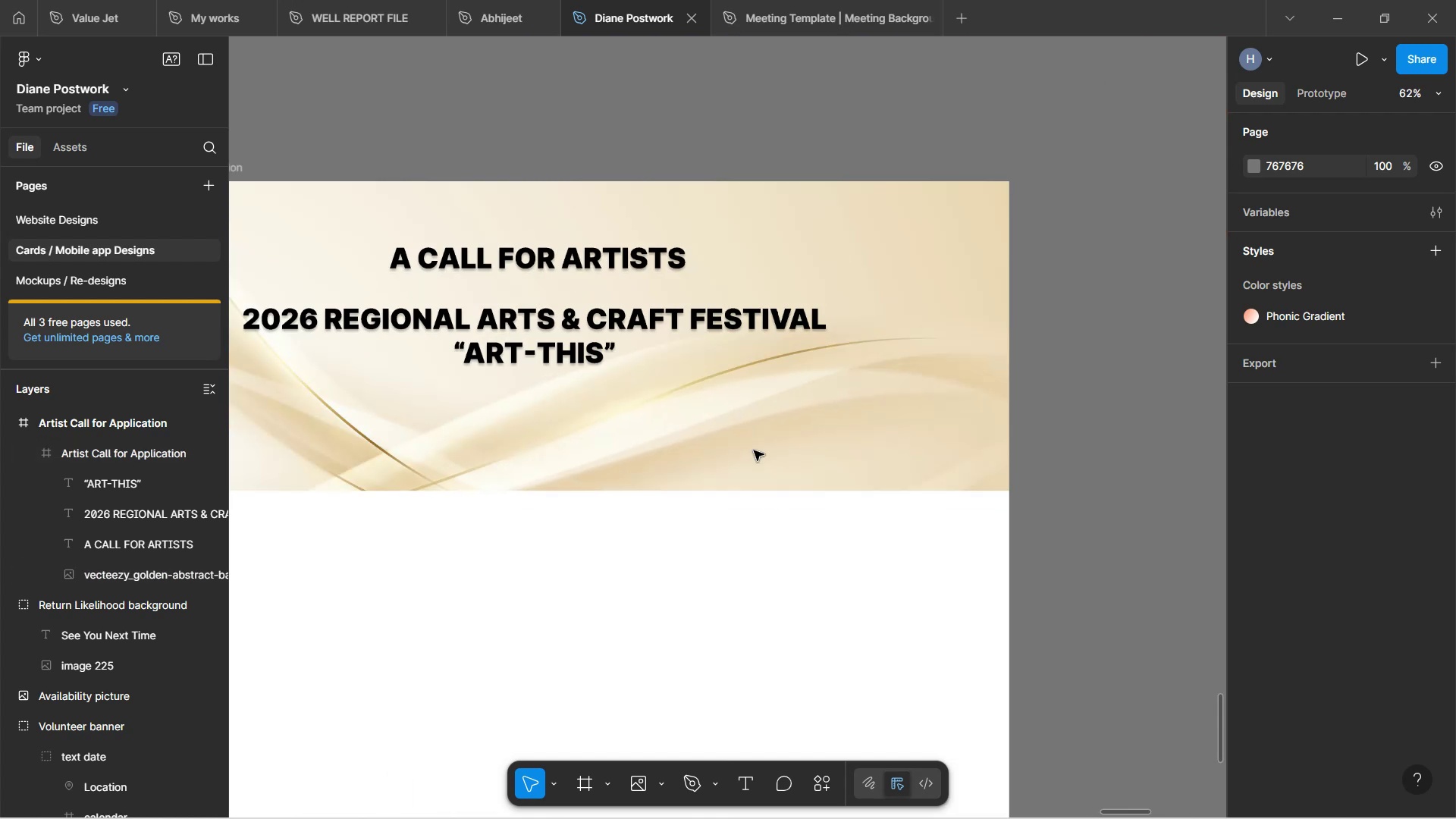 
key(Control+ControlLeft)
 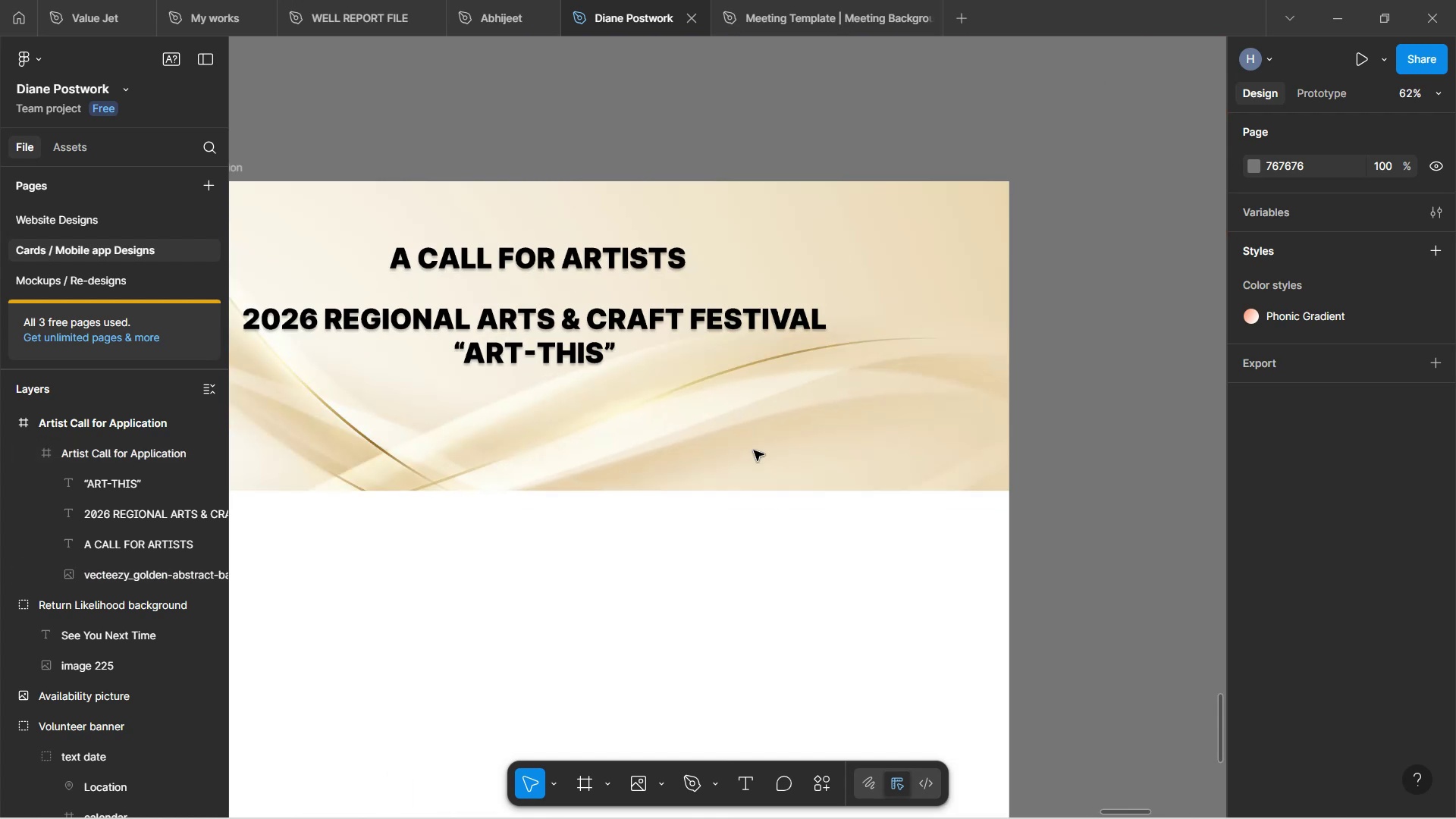 
key(Control+ControlLeft)
 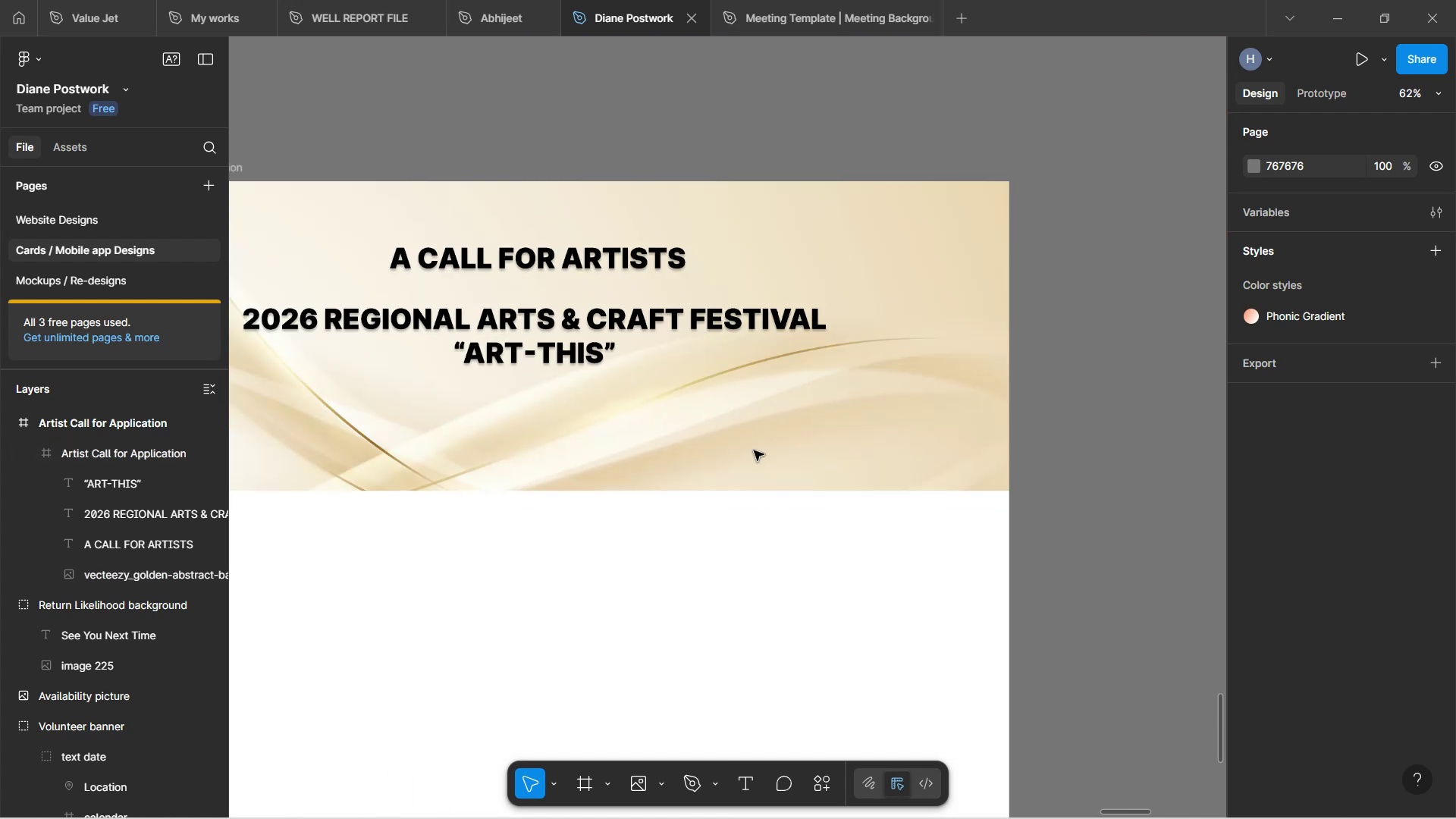 
key(Control+ControlLeft)
 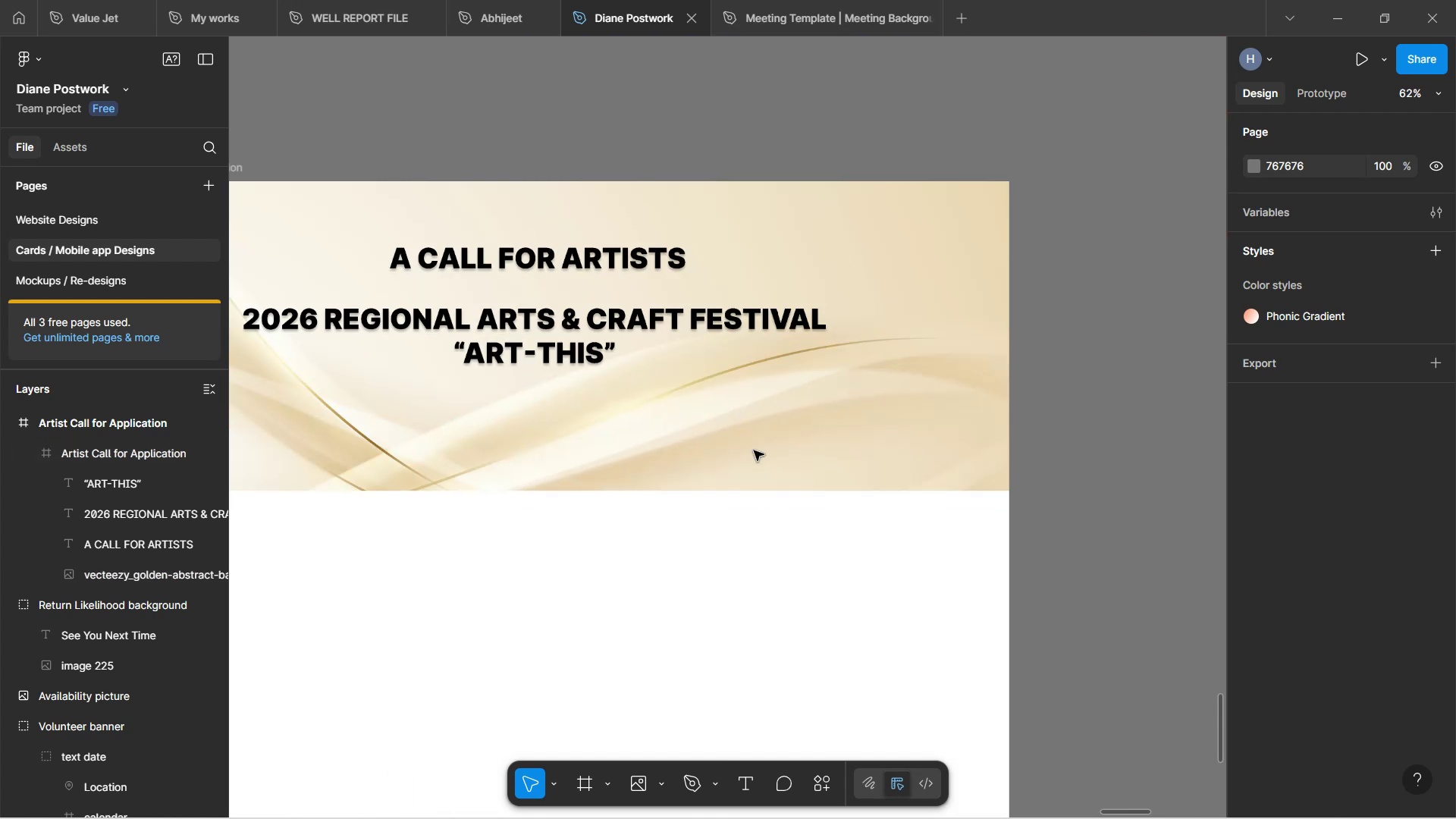 
key(Control+ControlLeft)
 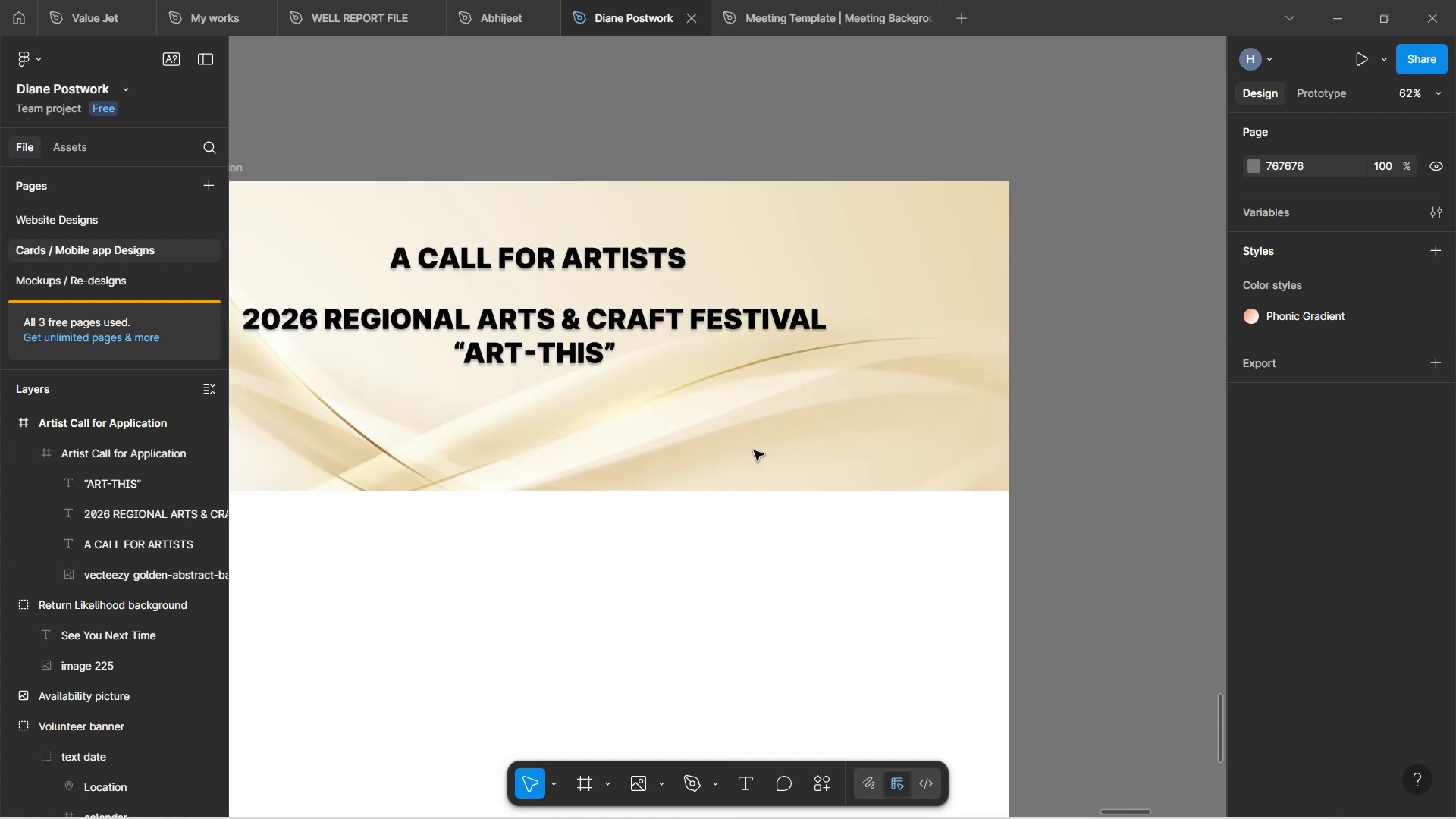 
key(Control+ControlLeft)
 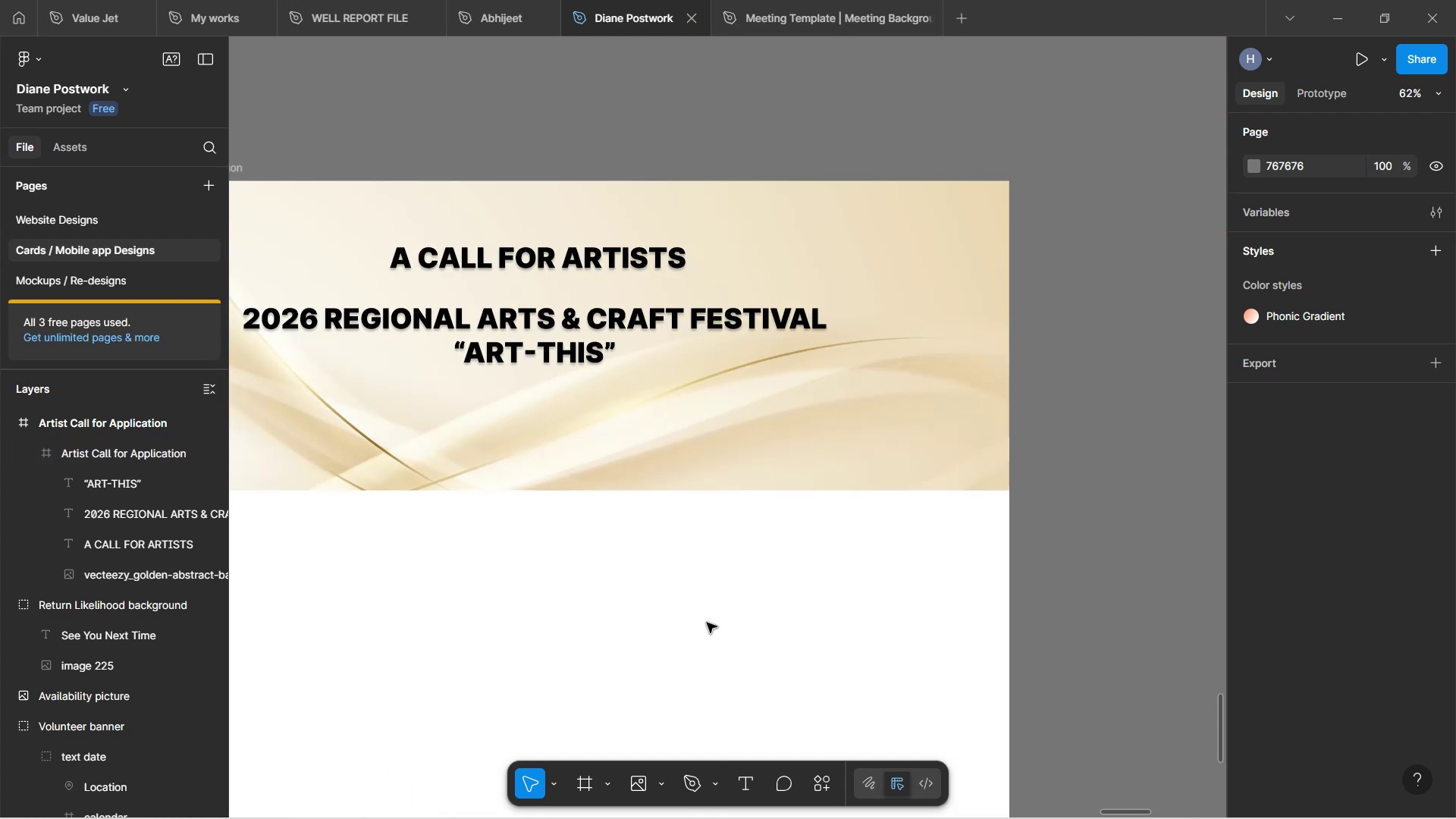 
hold_key(key=Space, duration=1.48)
 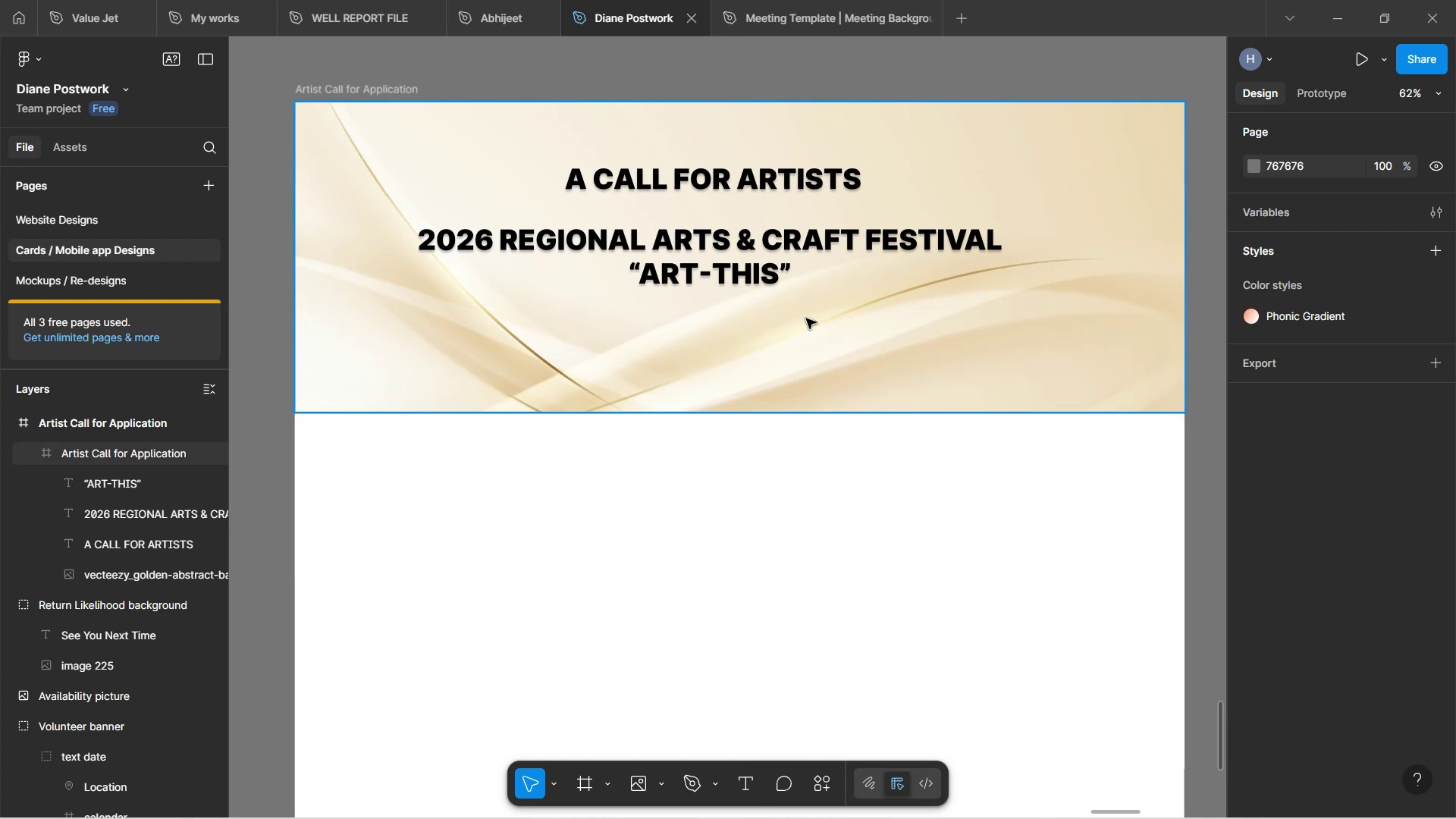 
left_click_drag(start_coordinate=[692, 647], to_coordinate=[868, 568])
 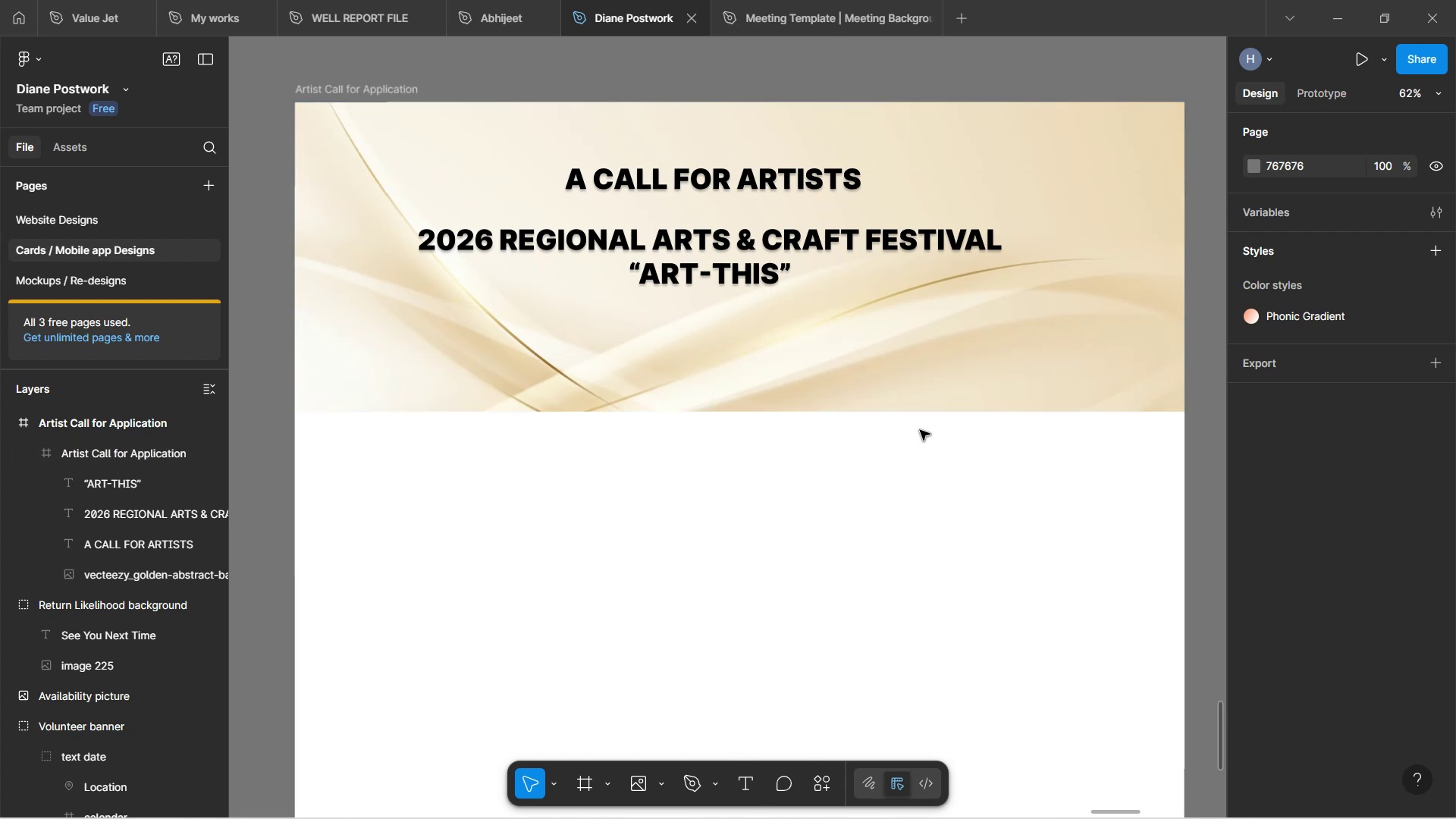 
hold_key(key=Space, duration=1.52)
 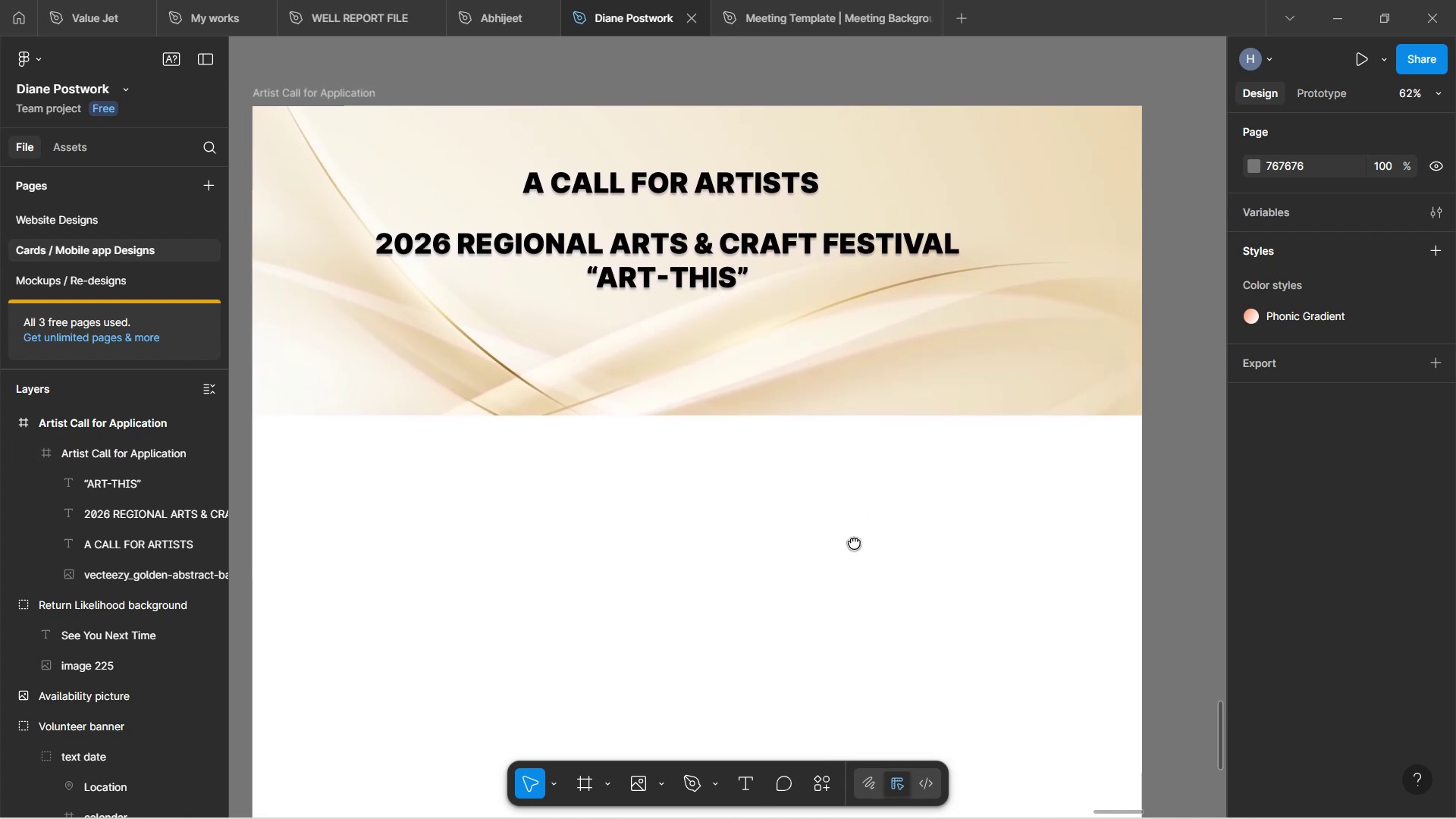 
left_click_drag(start_coordinate=[896, 539], to_coordinate=[854, 542])
 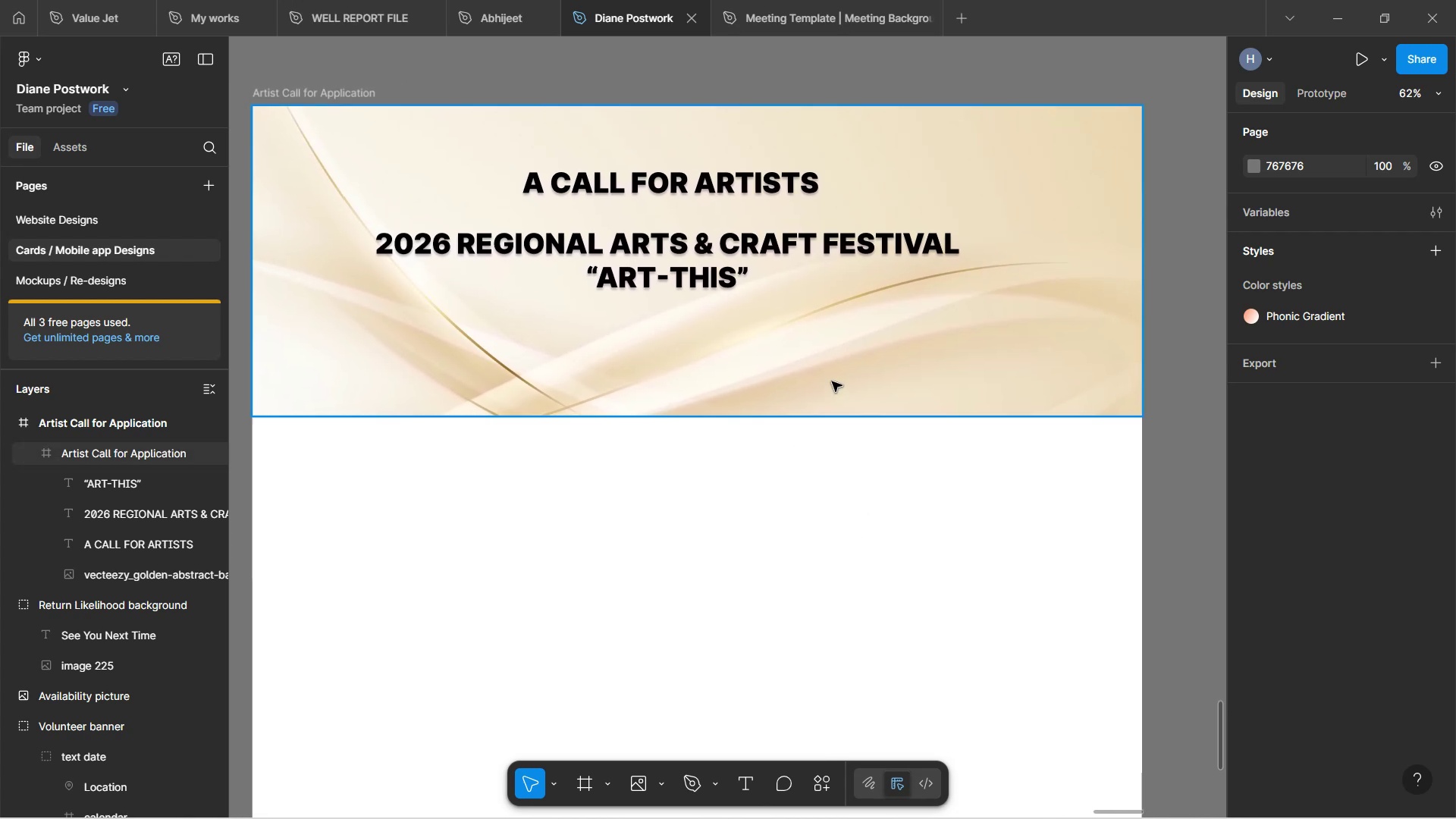 
hold_key(key=Space, duration=0.77)
 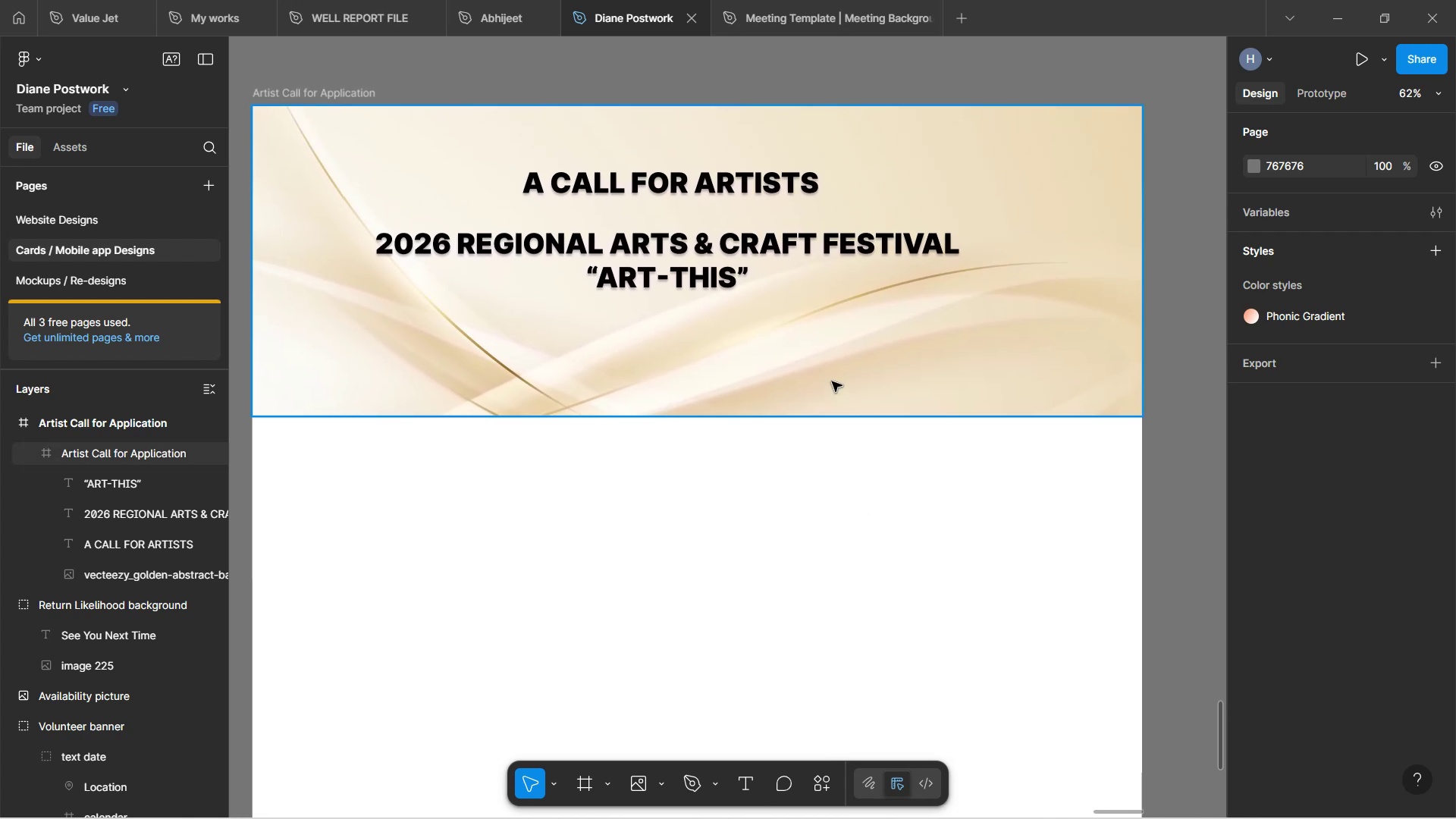 
hold_key(key=ControlLeft, duration=1.6)
scroll: coordinate [834, 383], scroll_direction: down, amount: 3.0
 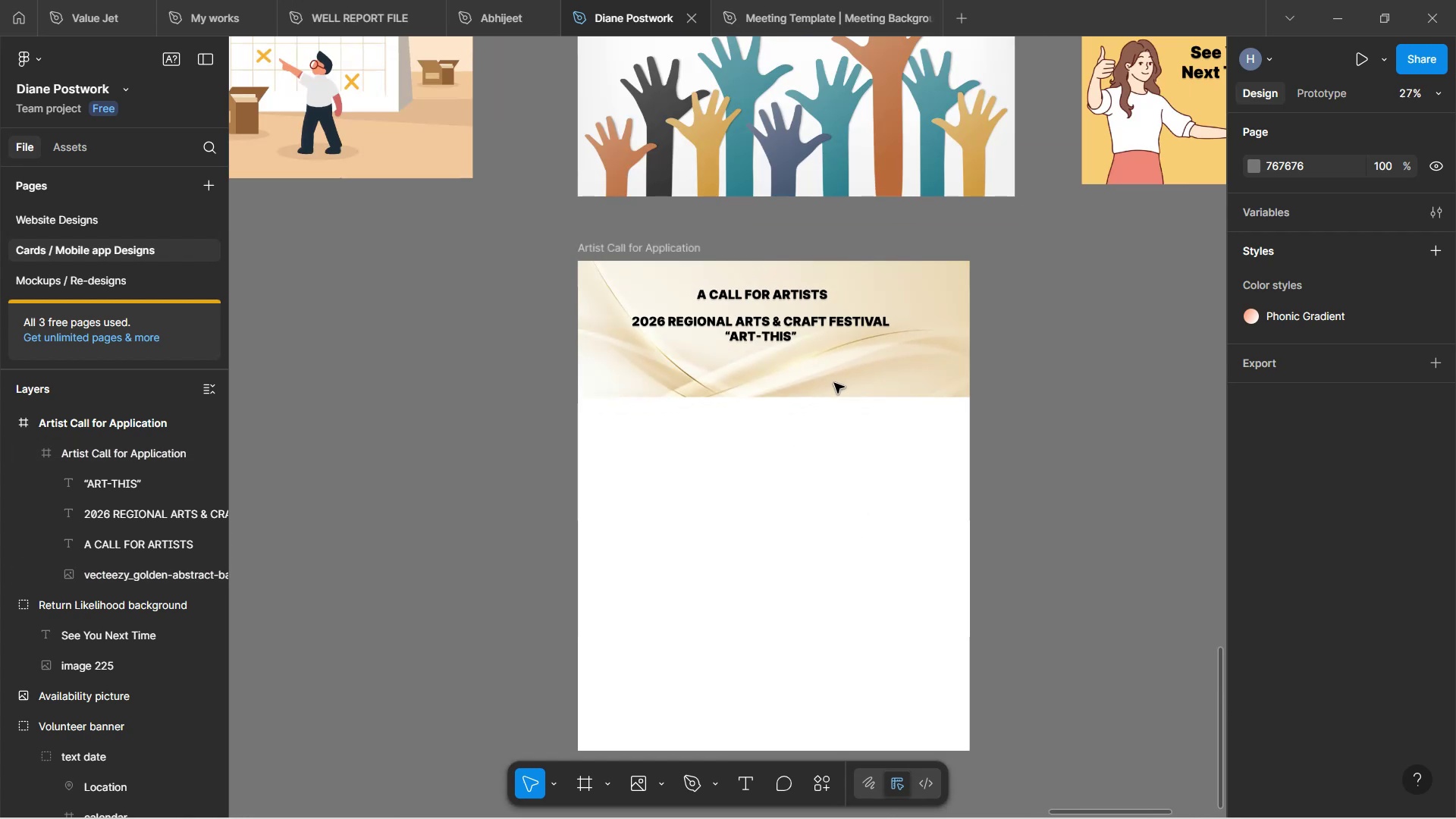 
key(Control+ControlLeft)
 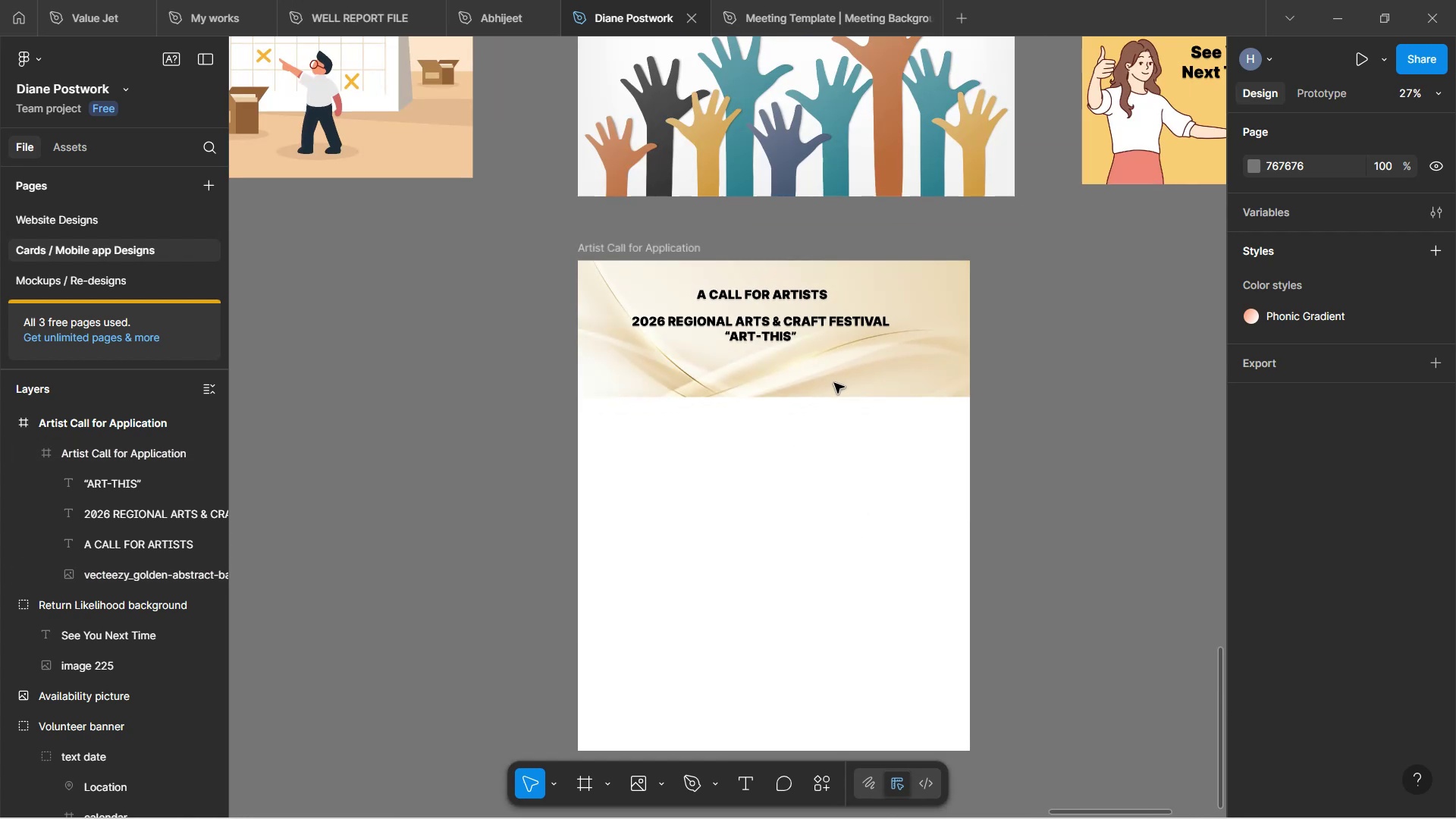 
key(Control+ControlLeft)
 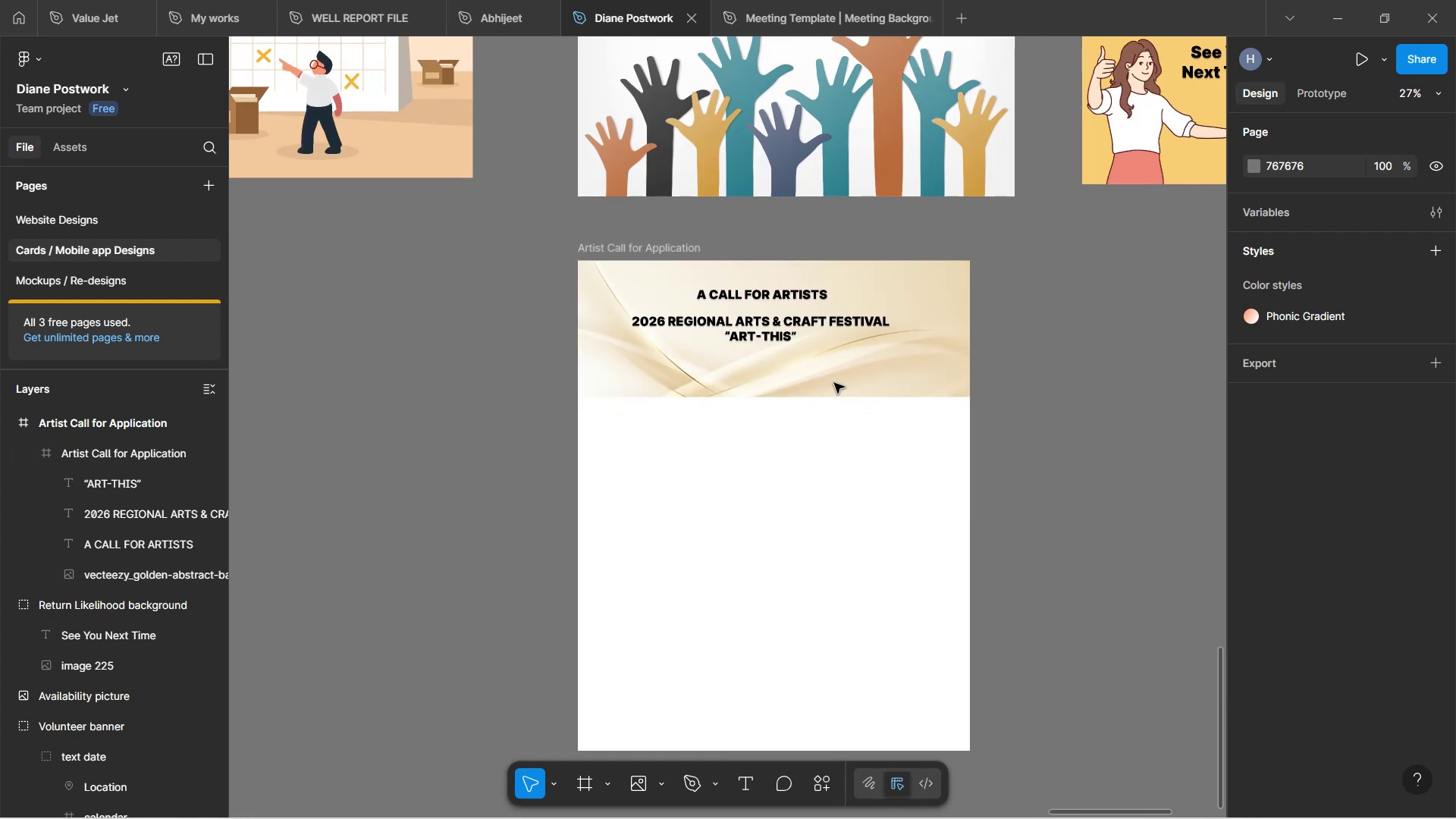 
key(Control+ControlLeft)
 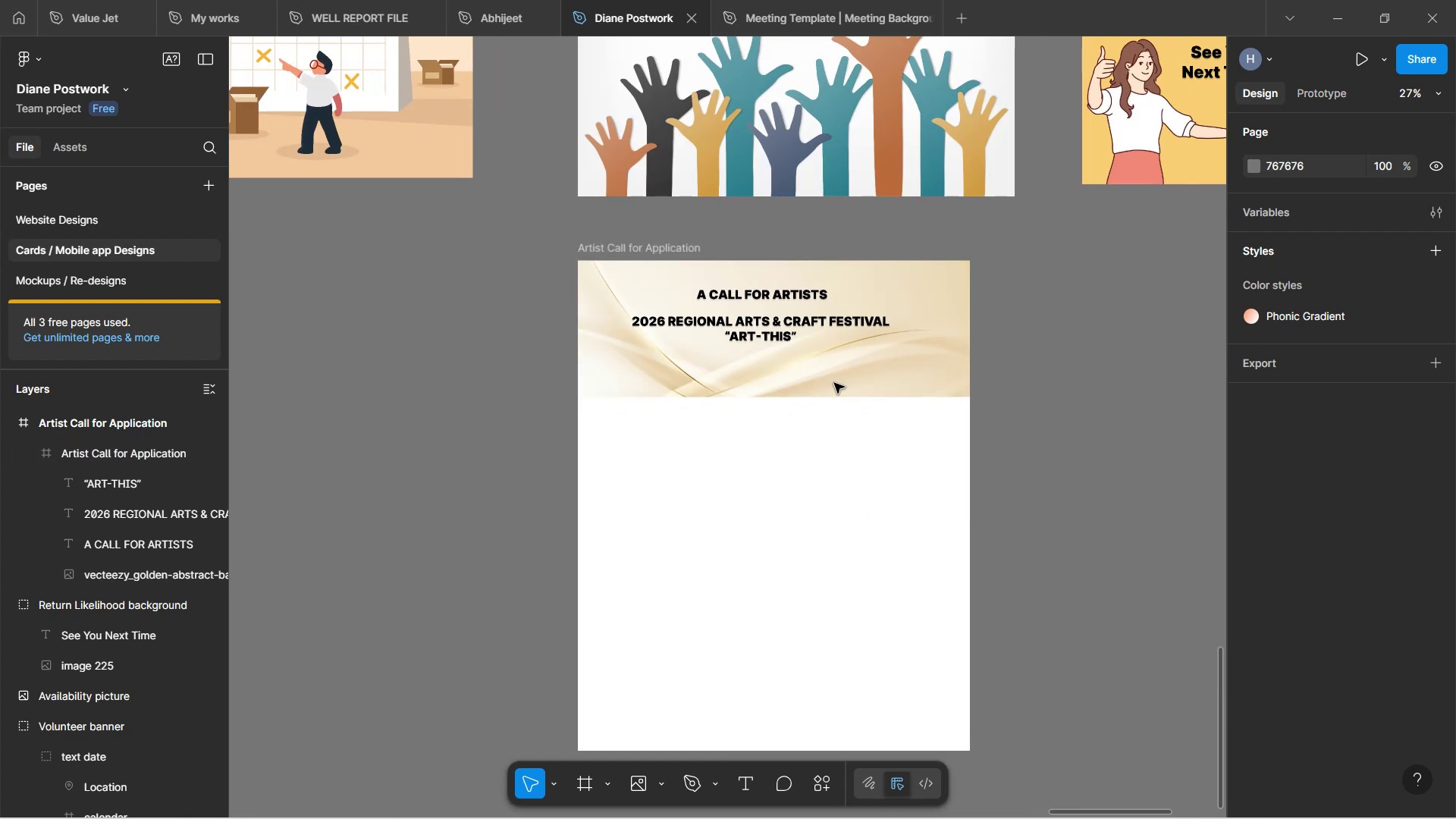 
key(Control+ControlLeft)
 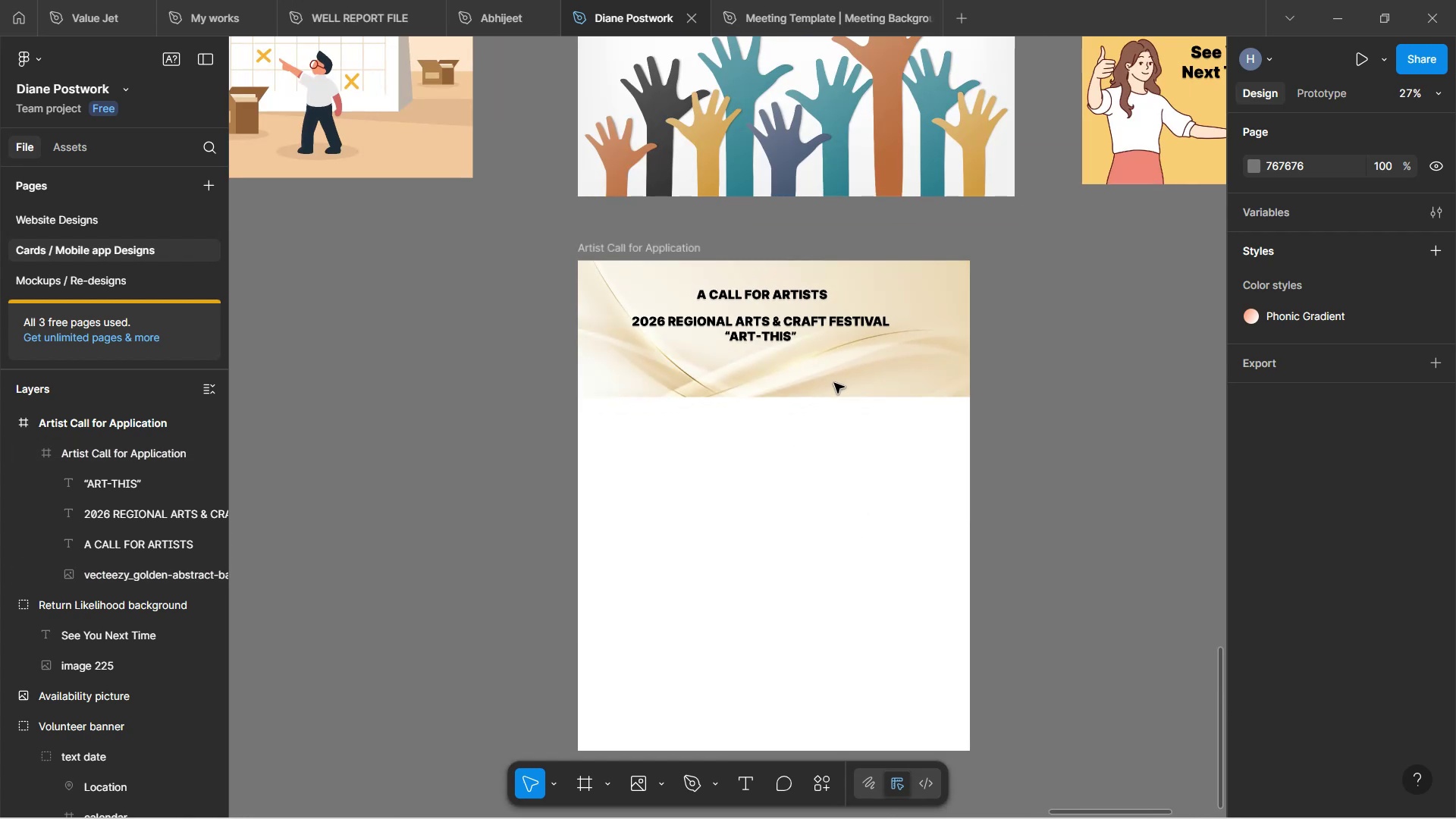 
key(Control+ControlLeft)
 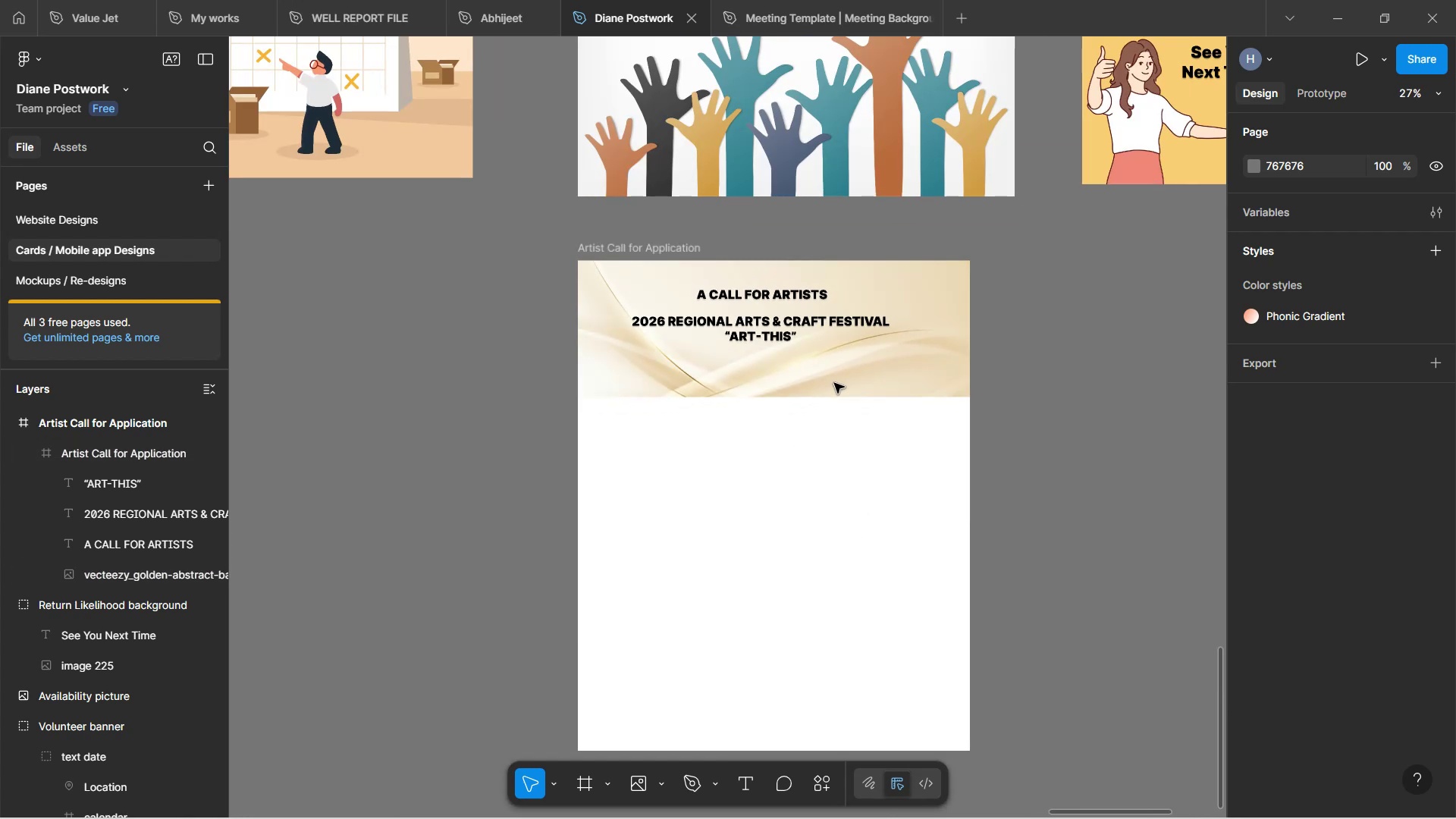 
key(Control+ControlLeft)
 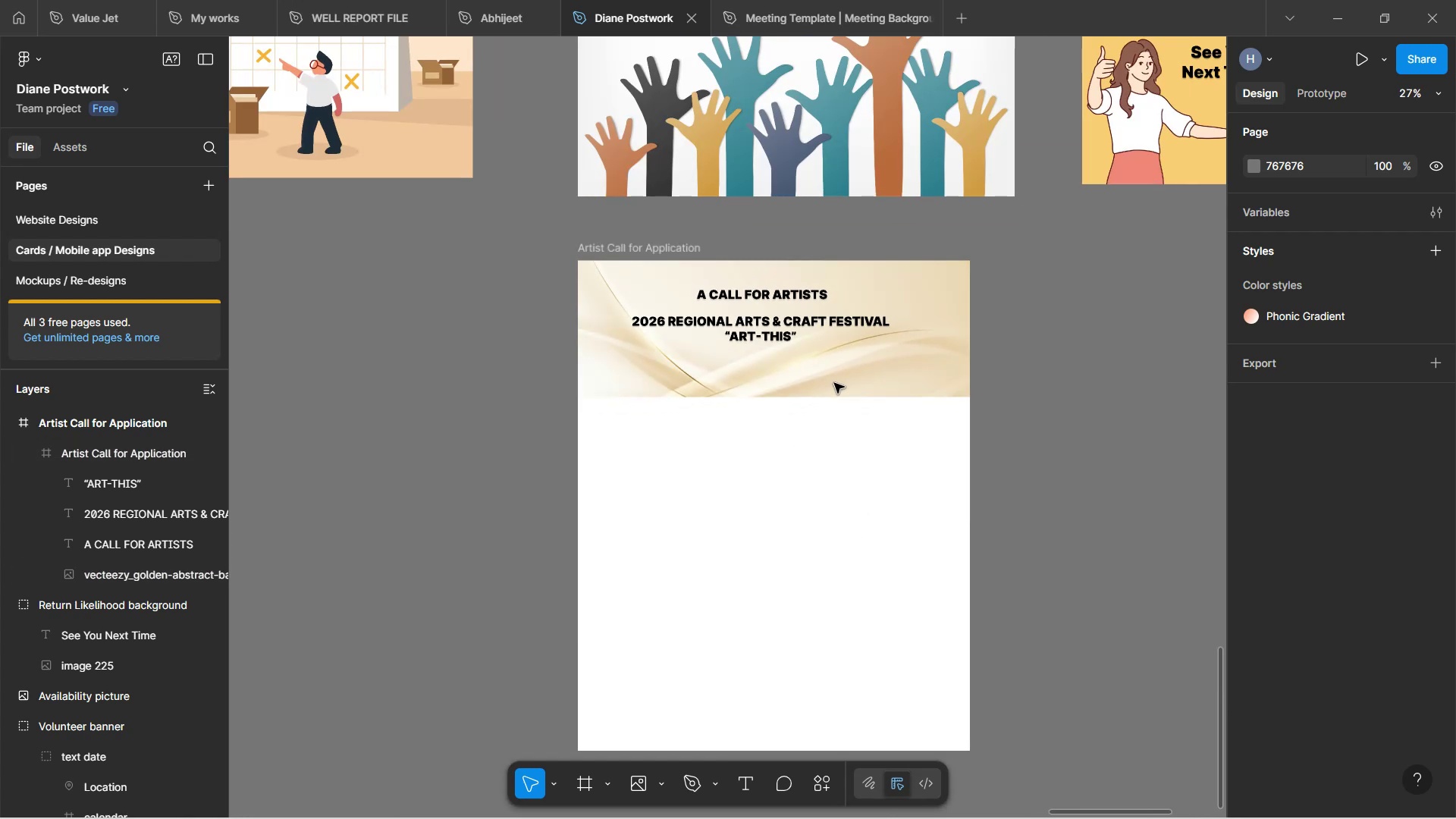 
key(Control+ControlLeft)
 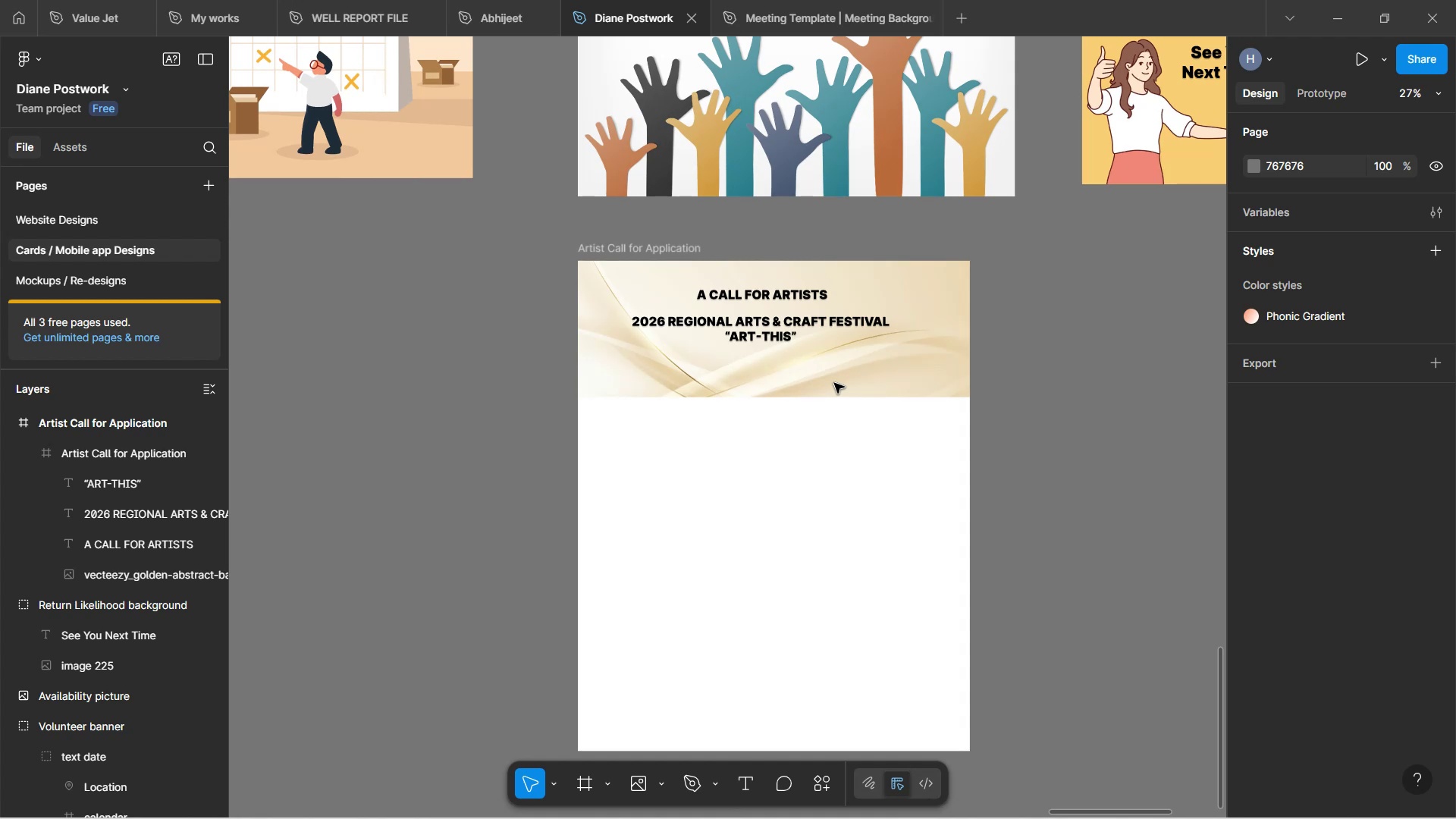 
wait(6.99)
 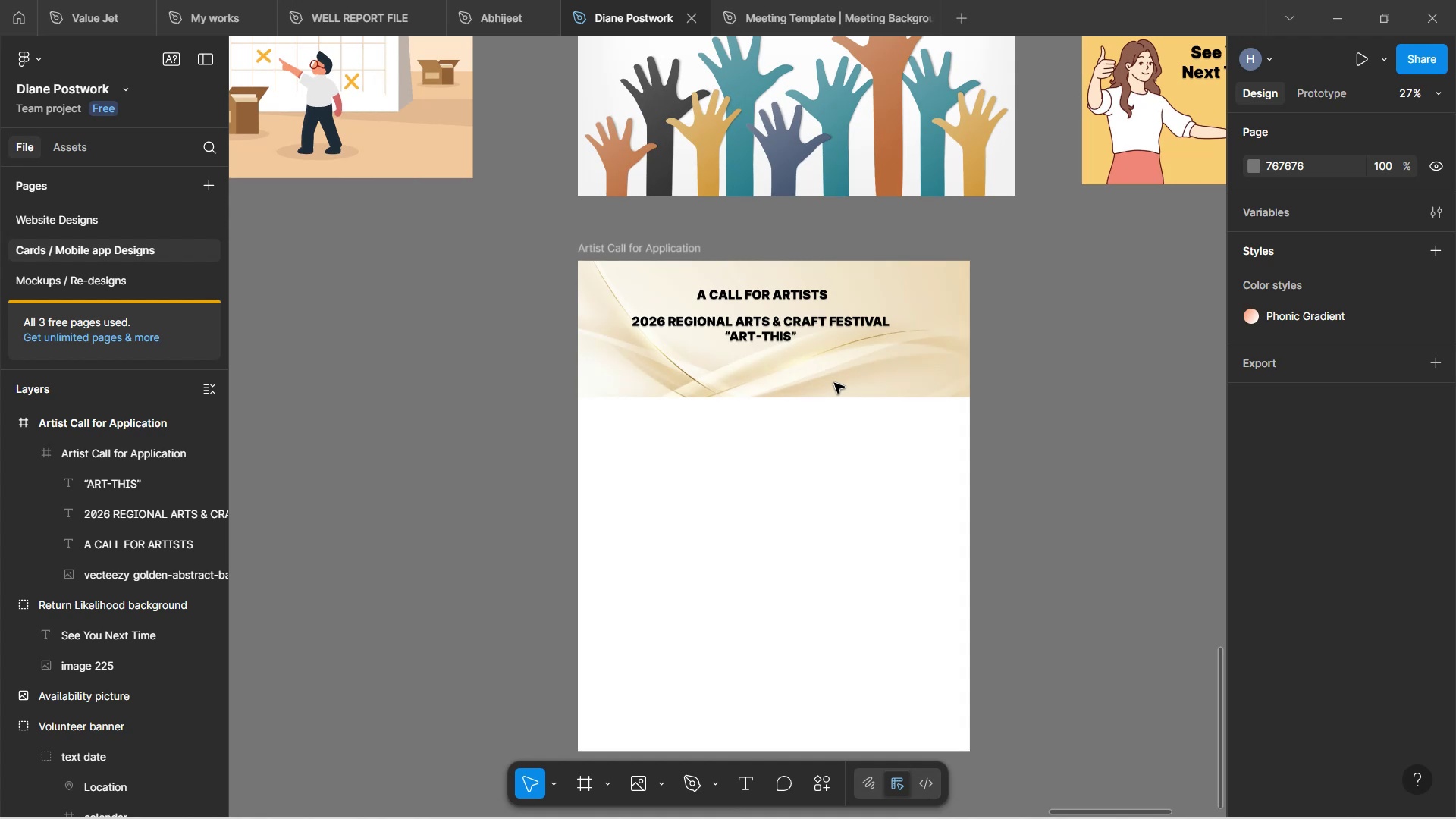 
hold_key(key=ControlLeft, duration=1.11)
scroll: coordinate [834, 383], scroll_direction: down, amount: 1.0
 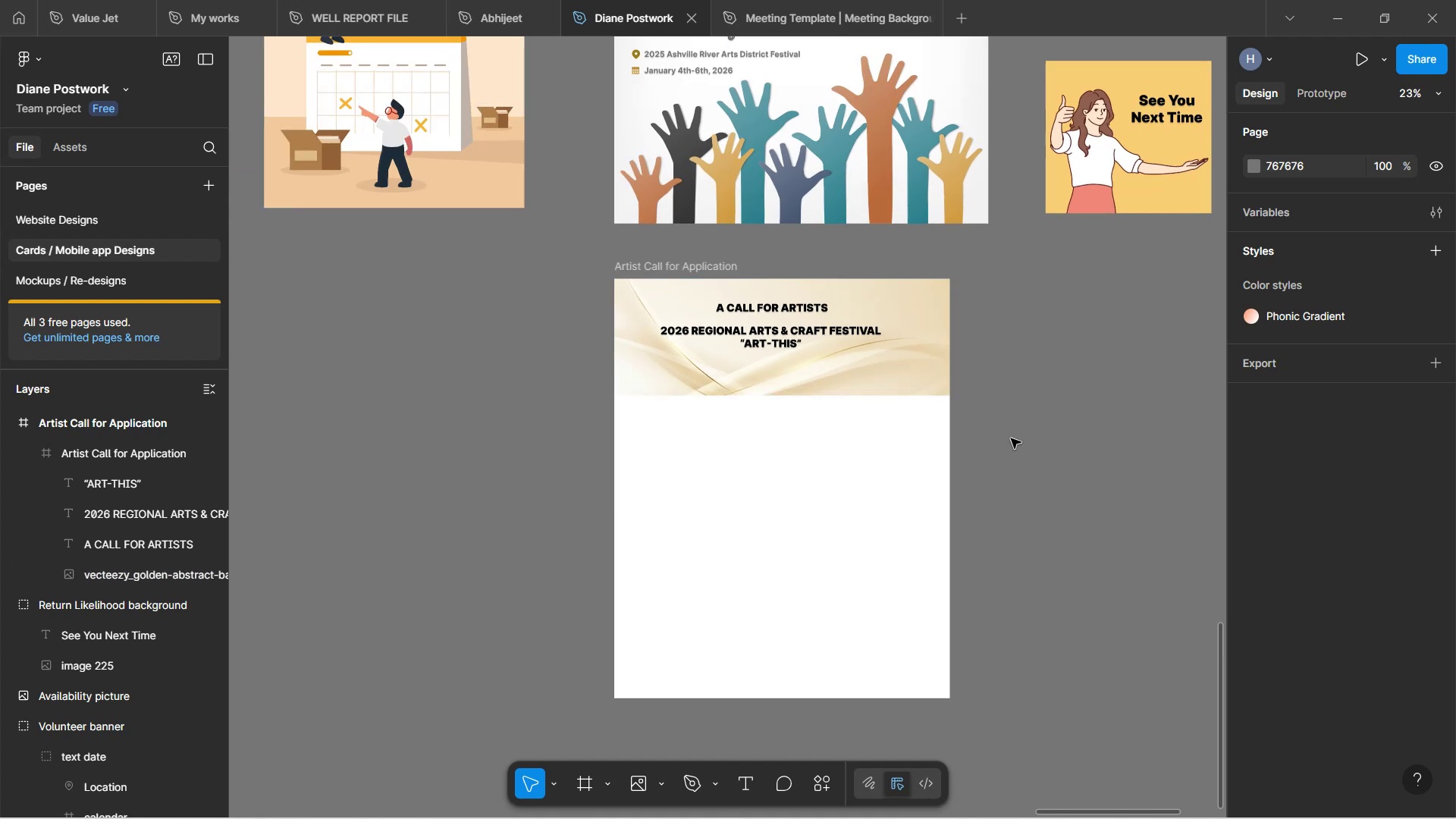 
left_click([1011, 438])
 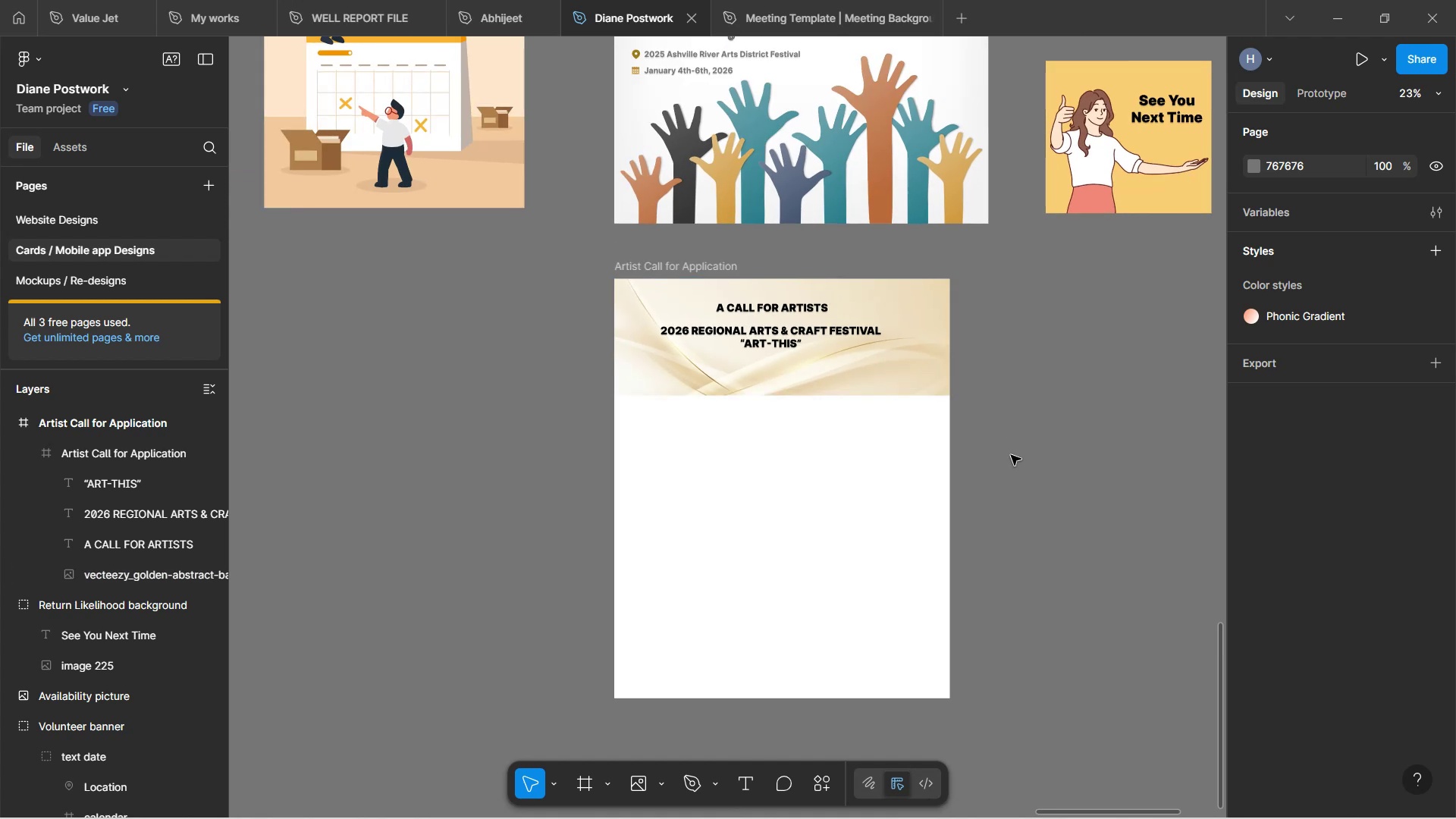 
hold_key(key=ControlLeft, duration=1.04)
scroll: coordinate [968, 497], scroll_direction: down, amount: 1.0
 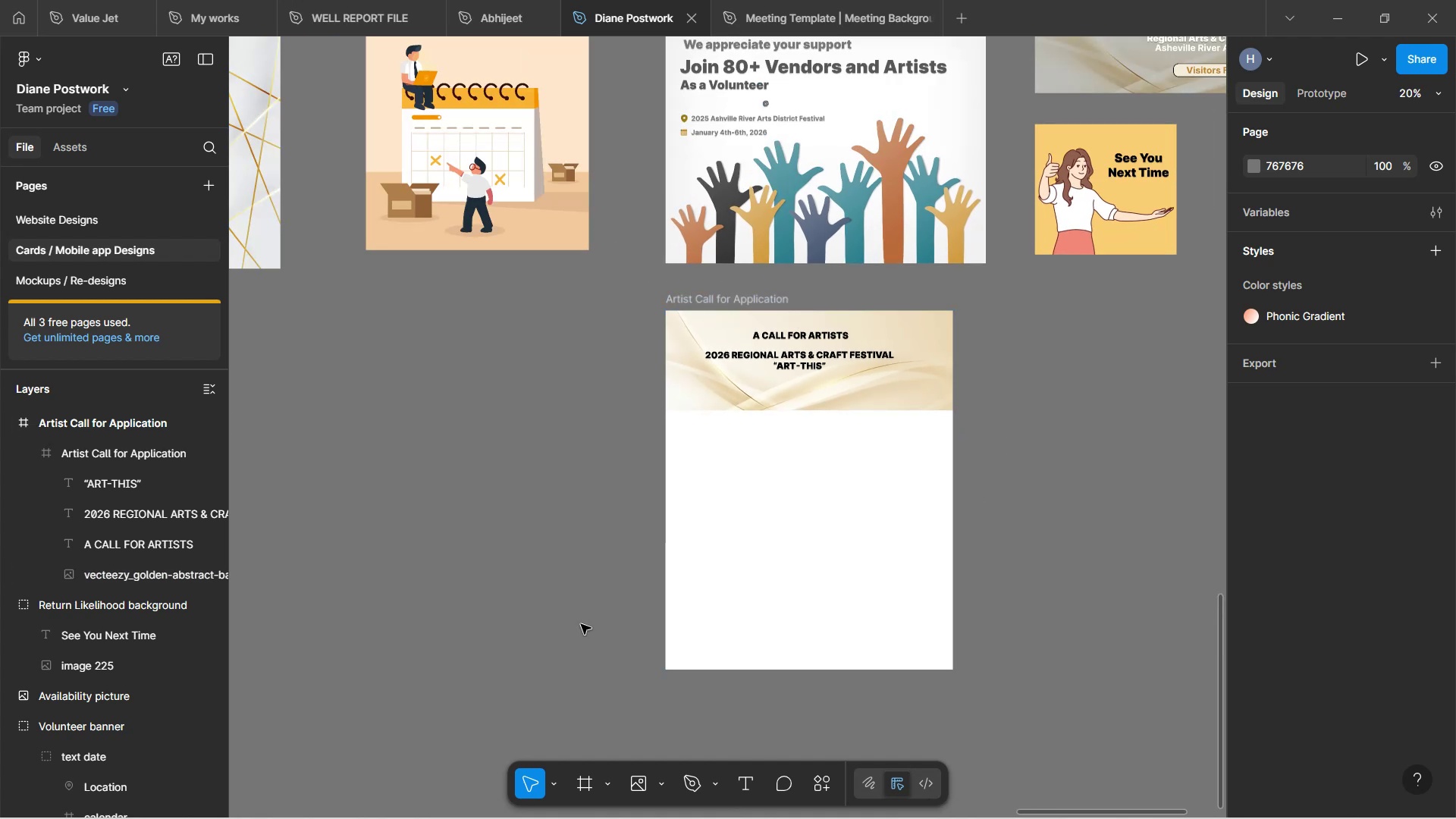 
left_click_drag(start_coordinate=[570, 582], to_coordinate=[821, 500])
 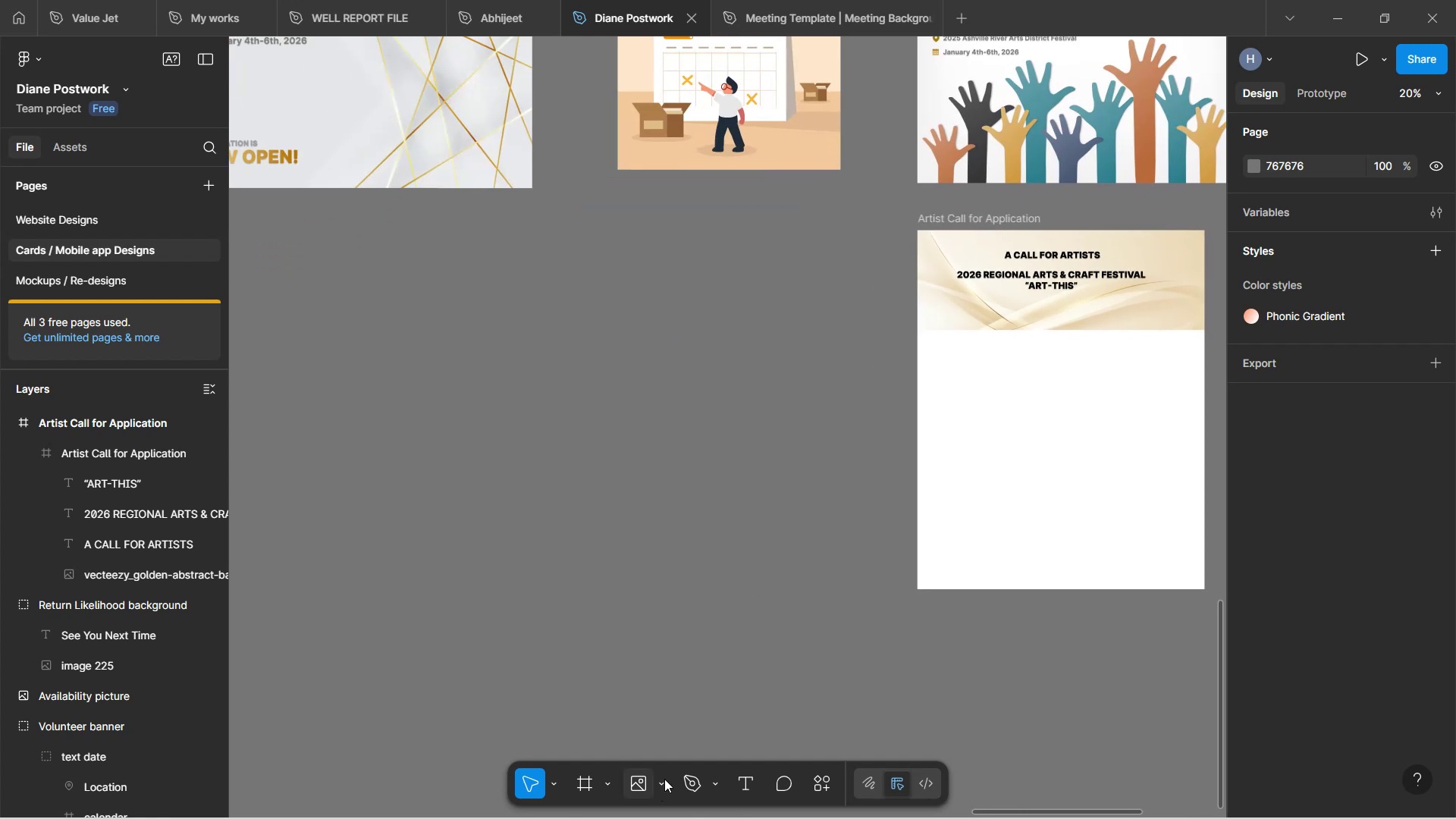 
hold_key(key=Space, duration=1.04)
 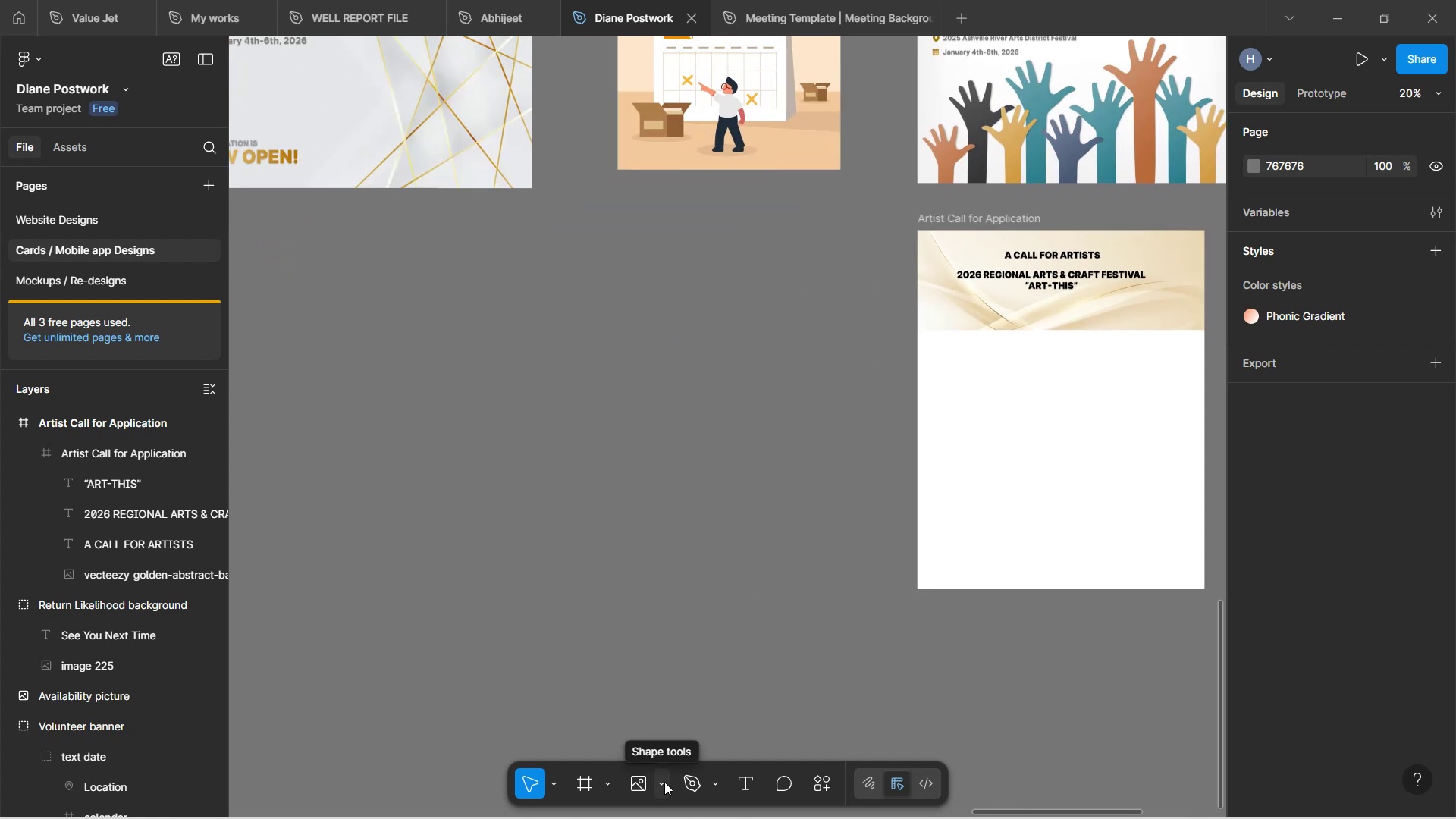 
wait(12.98)
 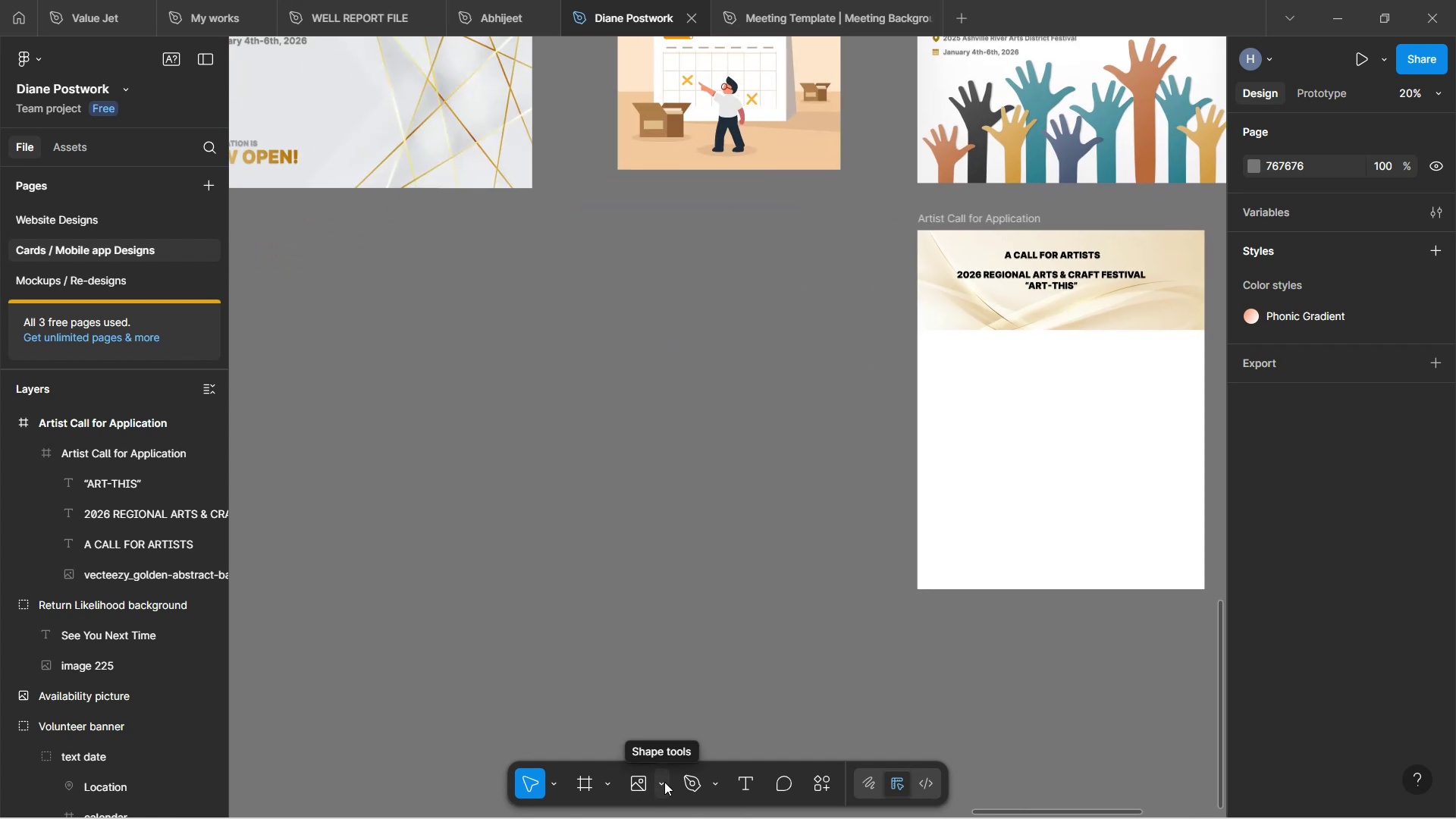 
left_click([655, 777])
 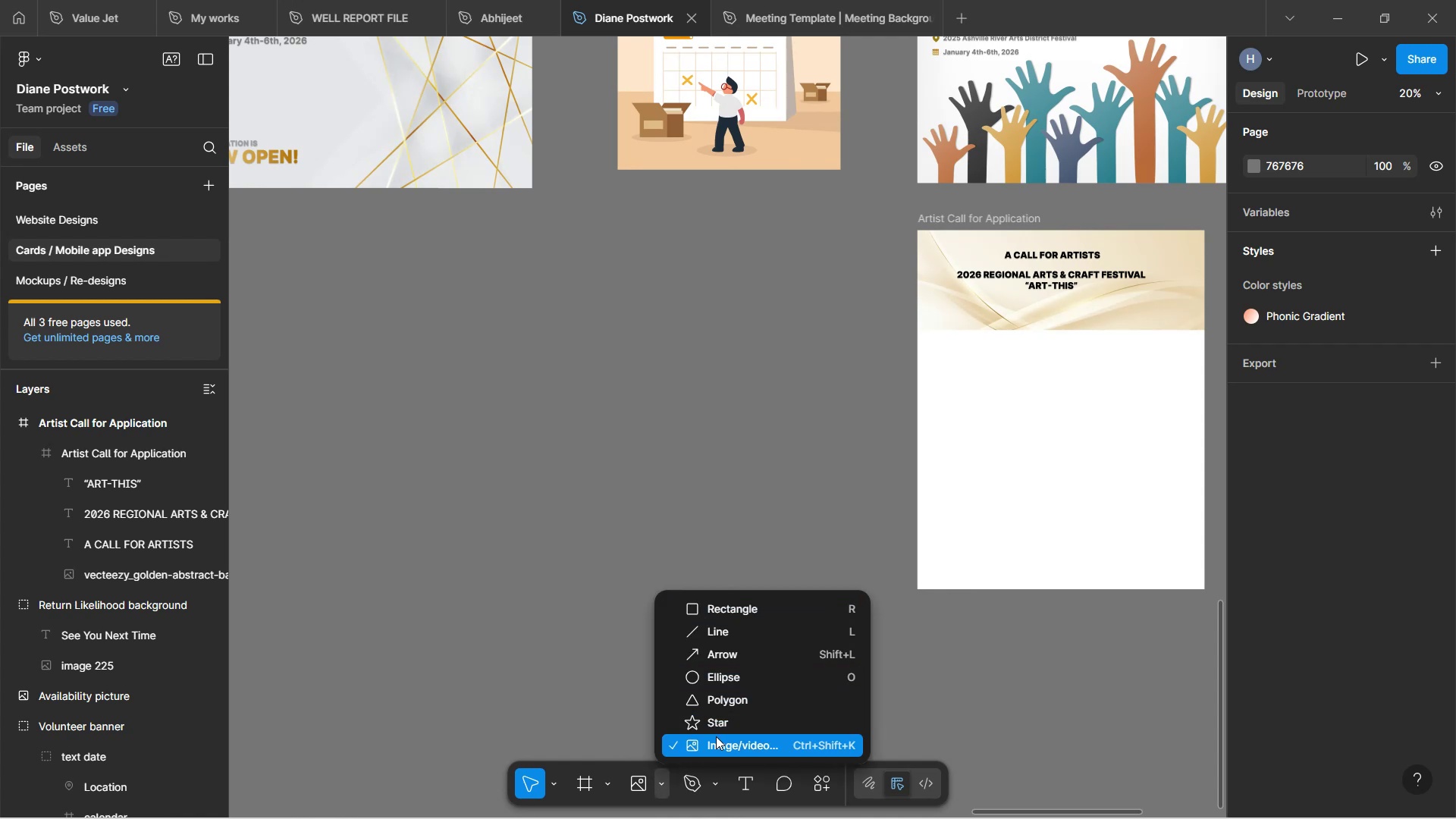 
left_click([716, 739])
 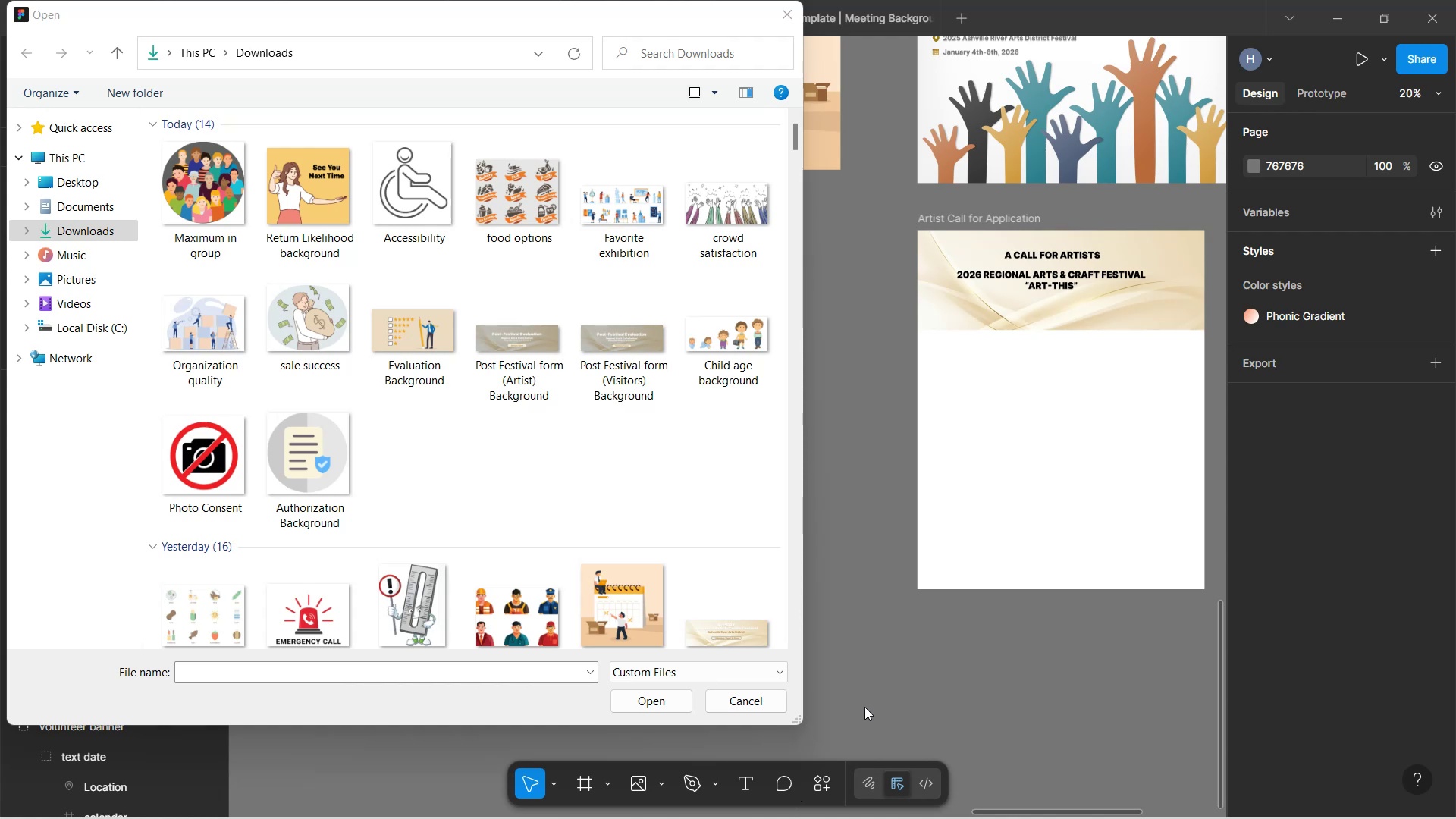 
wait(356.91)
 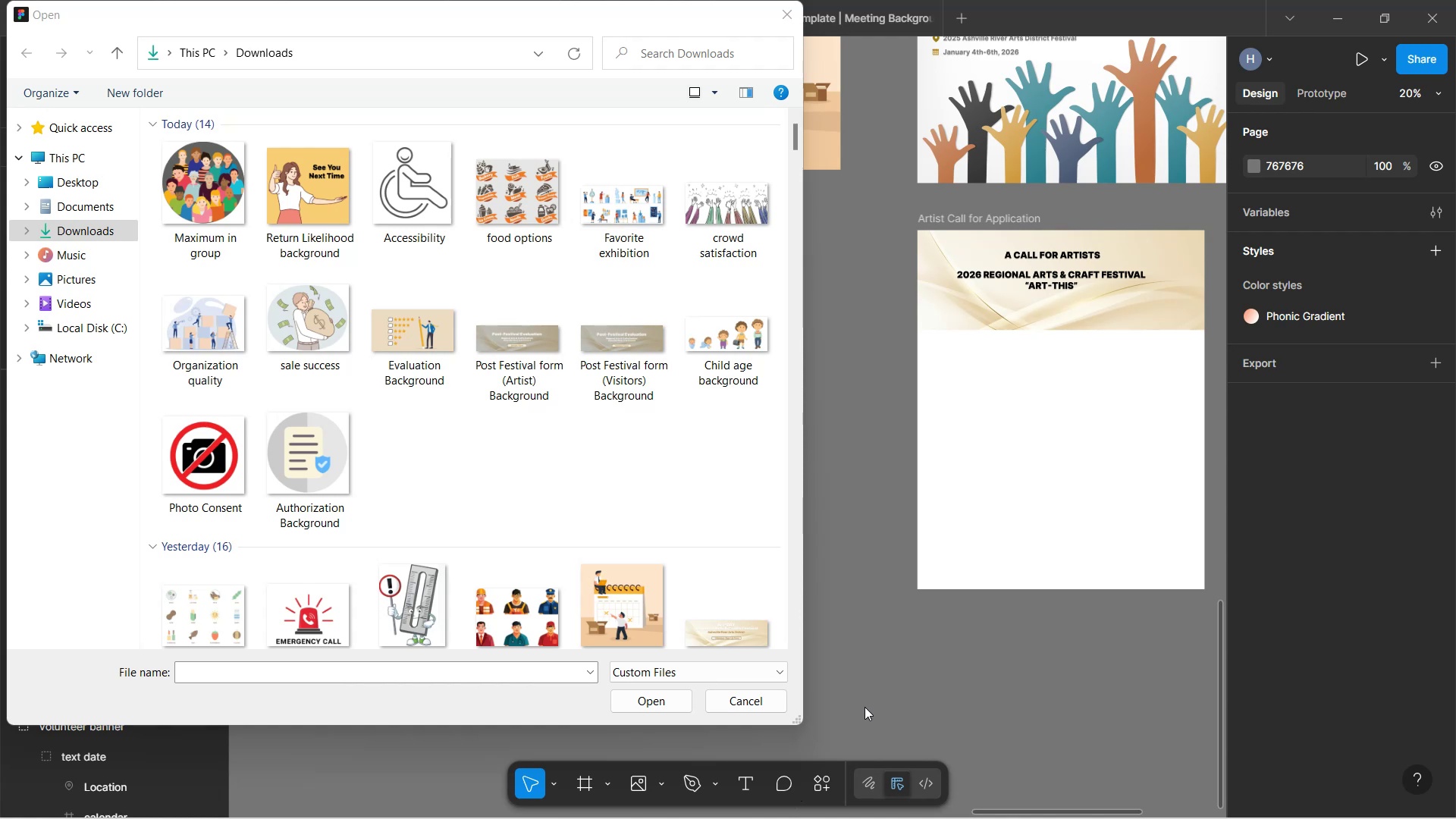 
scroll: coordinate [472, 462], scroll_direction: down, amount: 3.0
 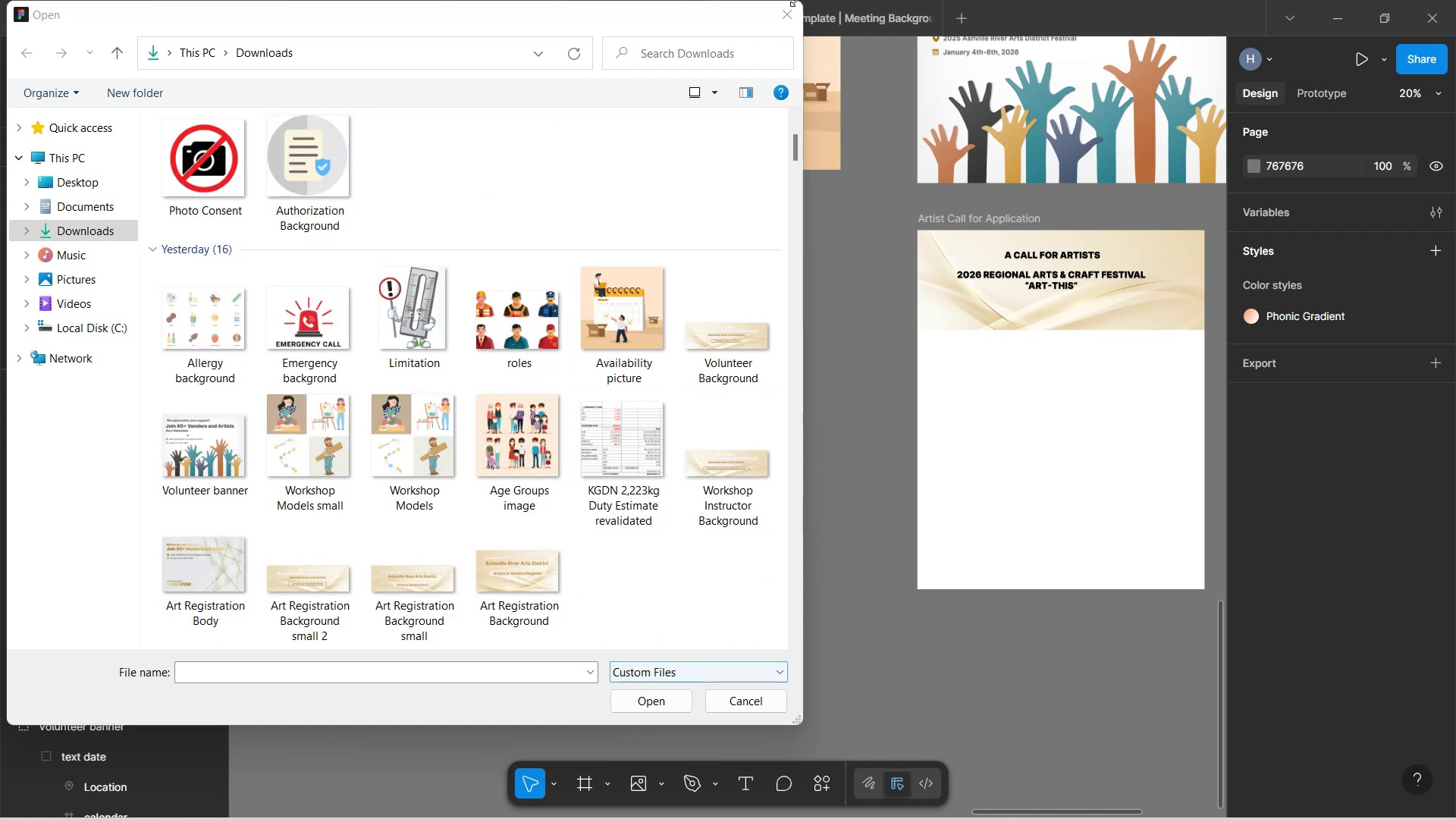 
left_click_drag(start_coordinate=[792, 152], to_coordinate=[755, 536])
 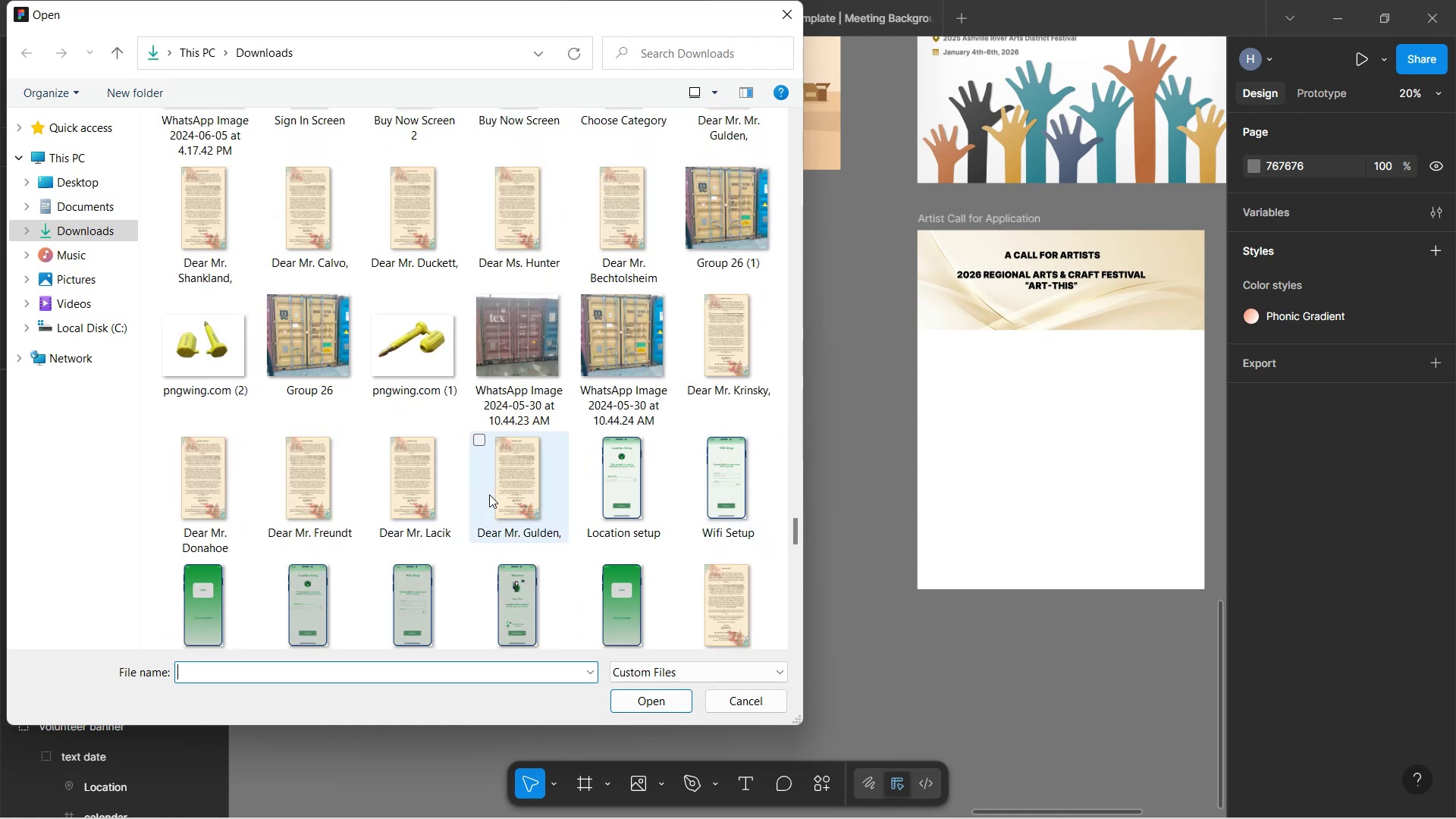 
left_click([411, 473])
 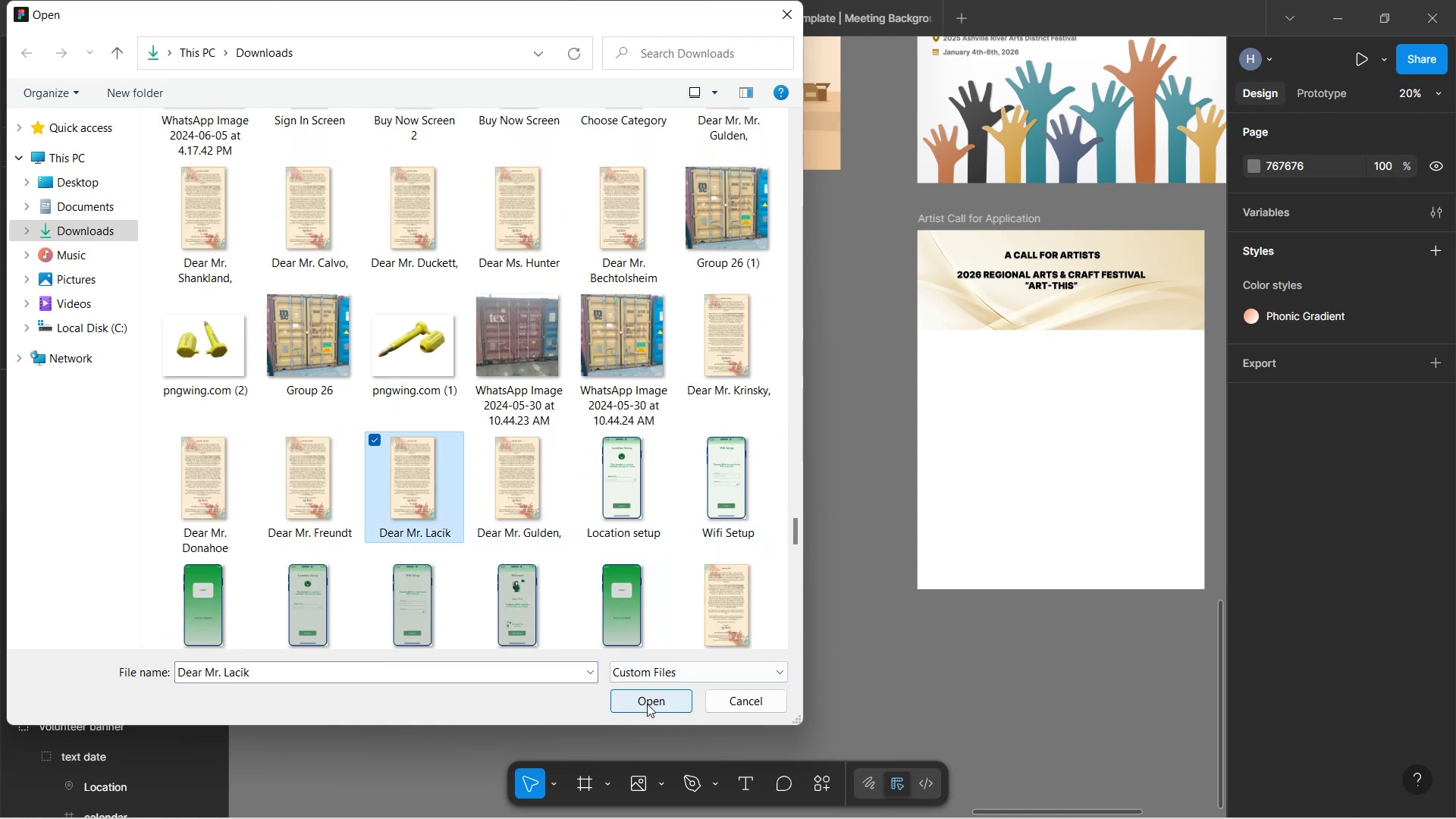 
left_click([647, 704])
 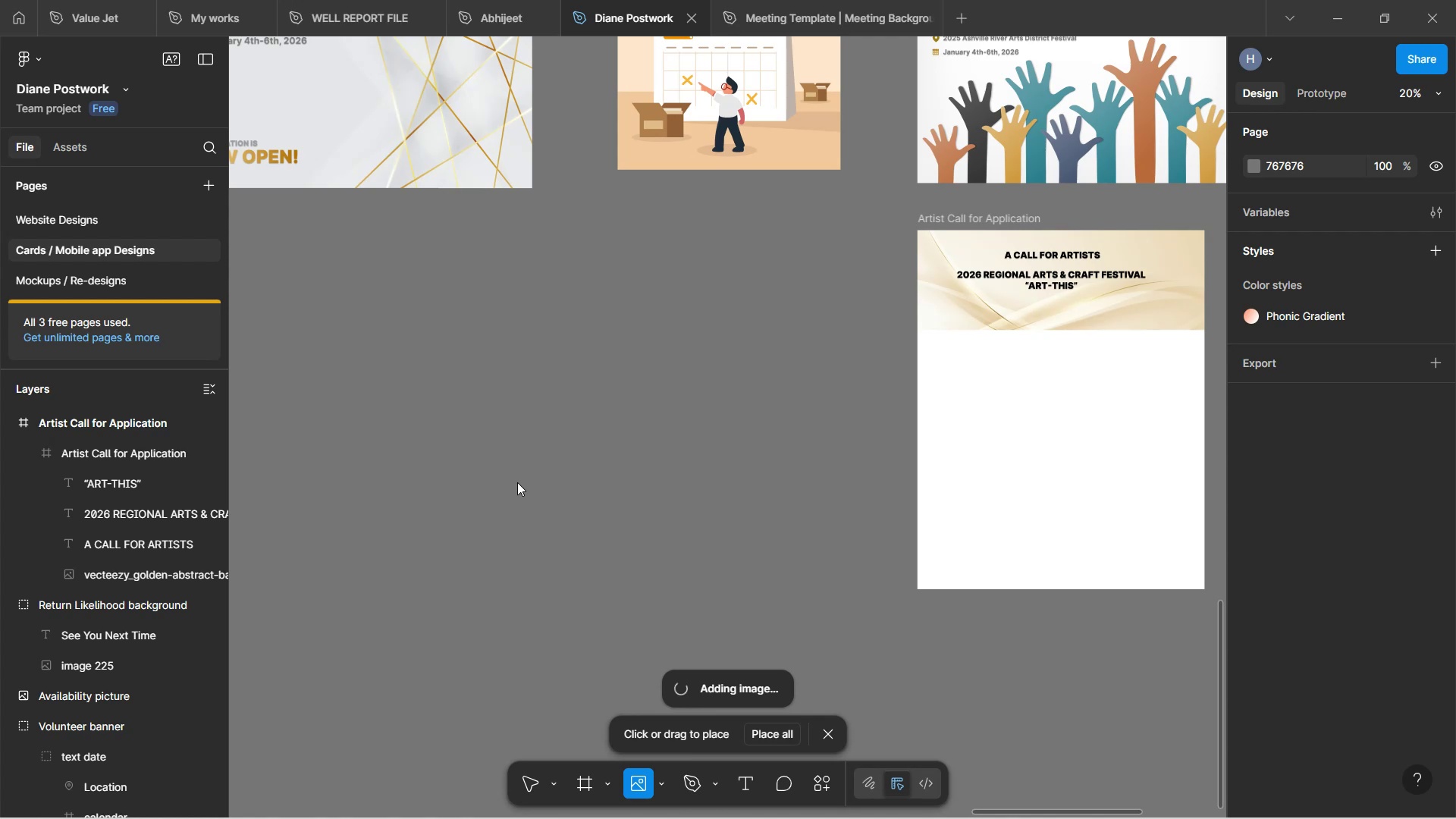 
wait(19.88)
 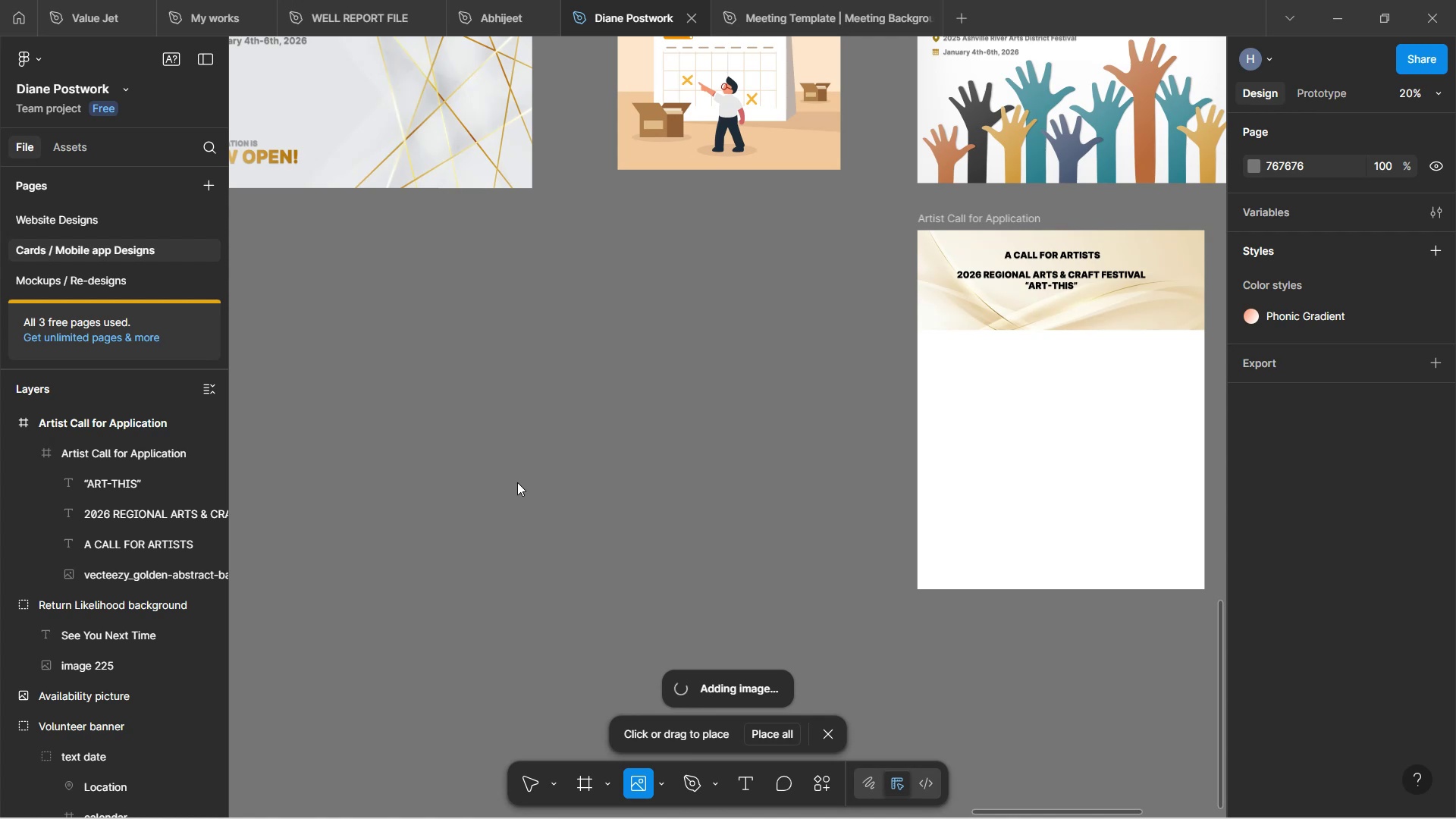 
left_click([433, 396])
 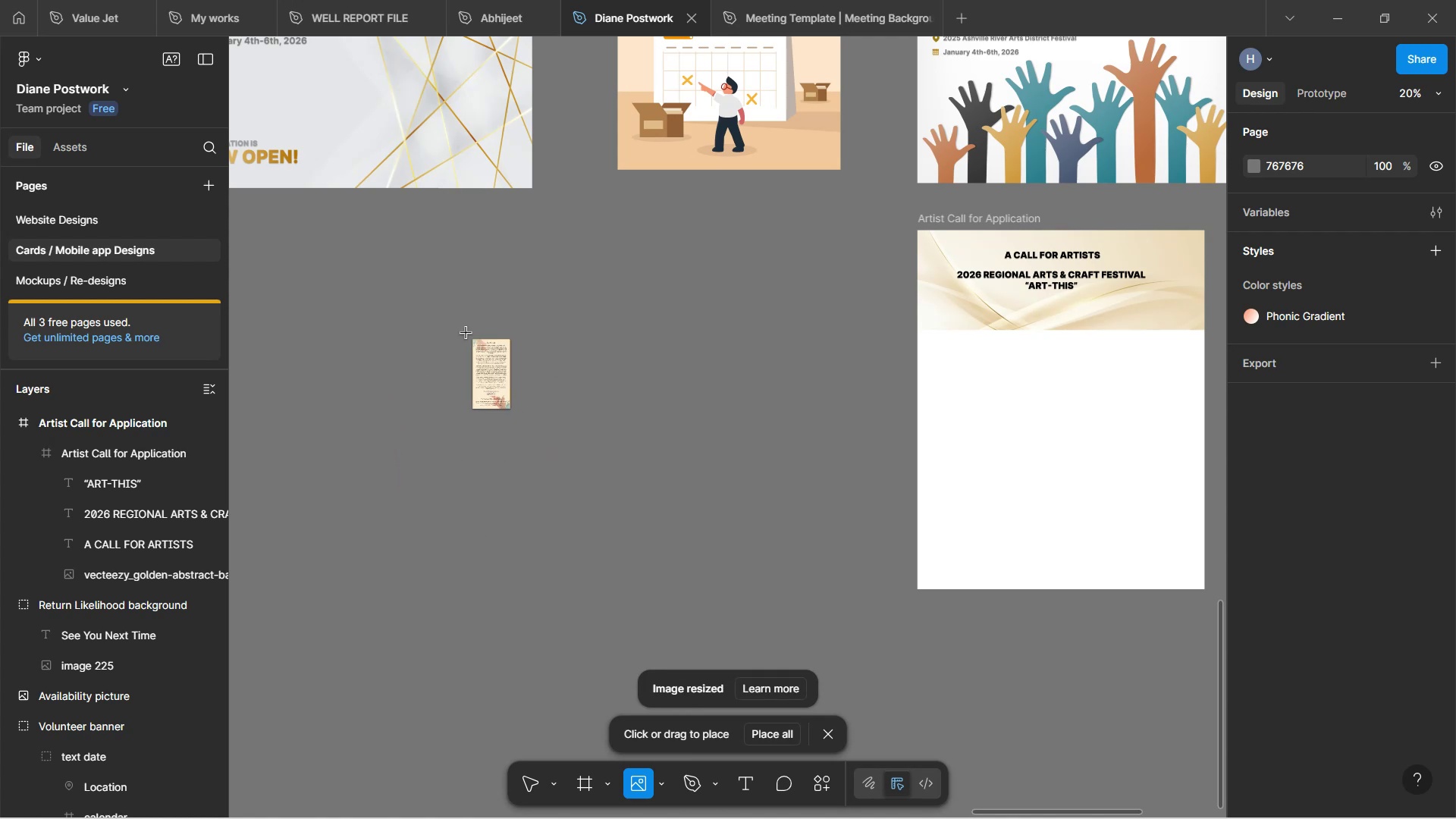 
scroll: coordinate [651, 434], scroll_direction: up, amount: 6.0
 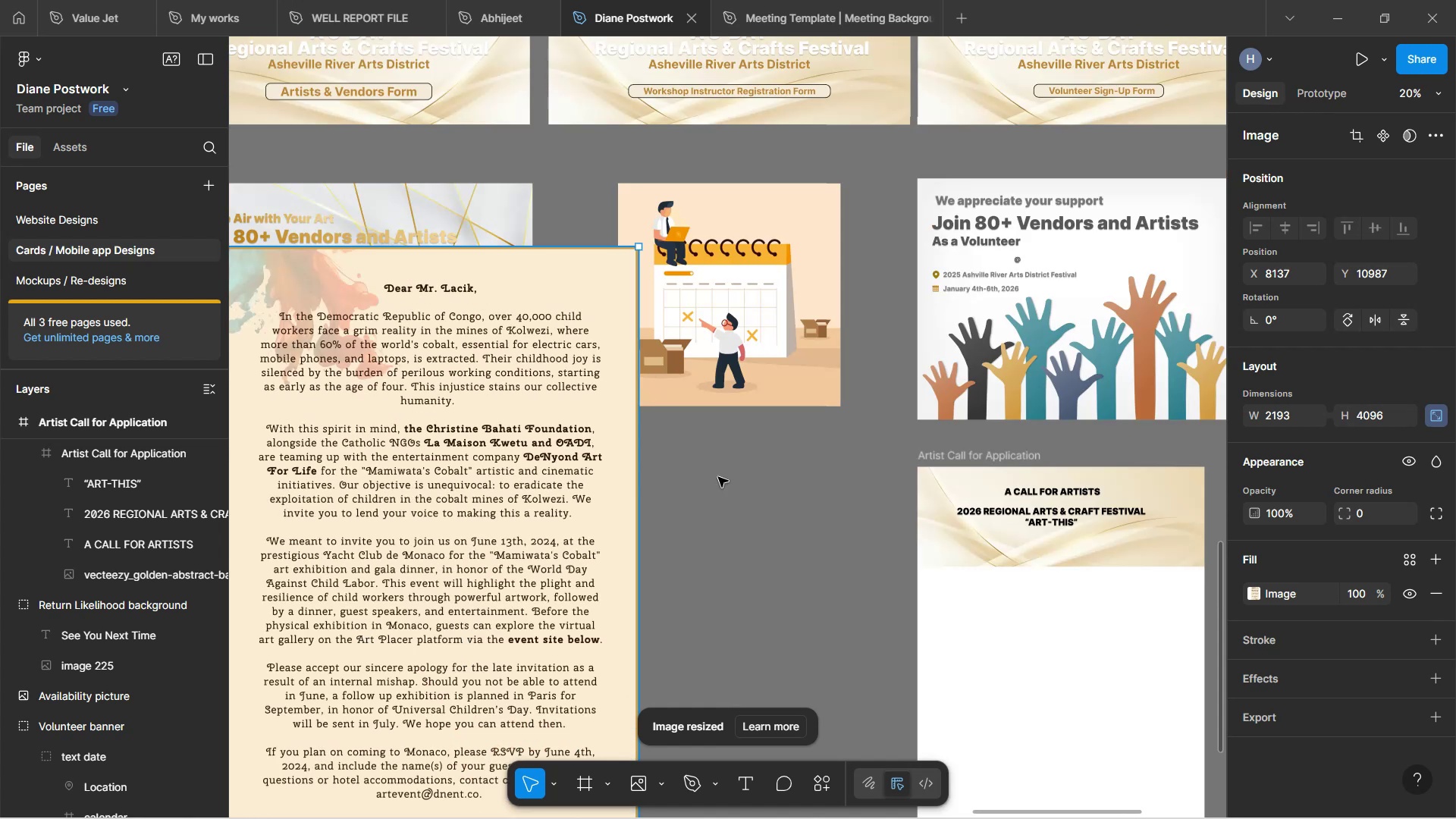 
hold_key(key=ControlLeft, duration=1.22)
scroll: coordinate [714, 604], scroll_direction: down, amount: 6.0
 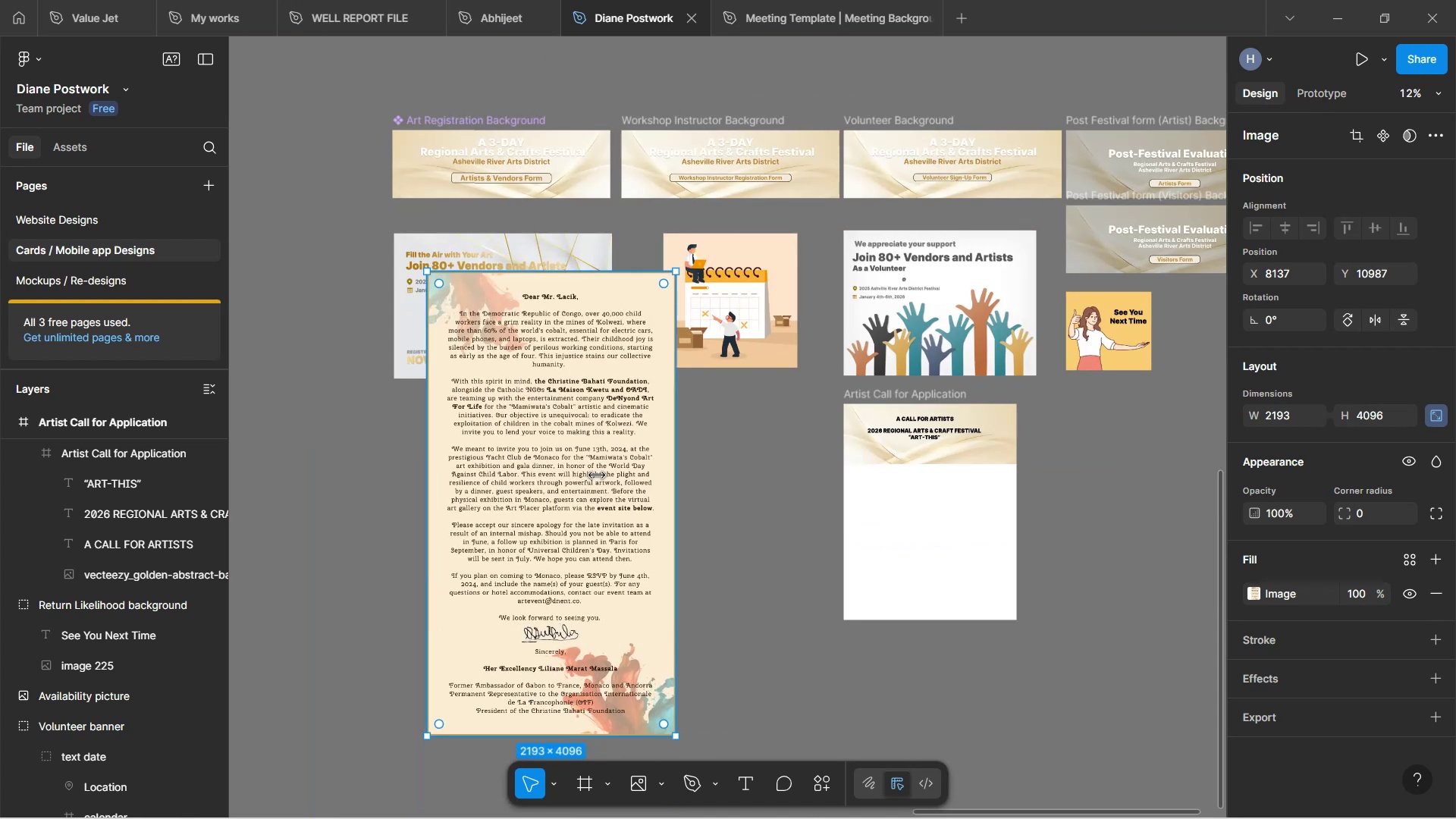 
left_click_drag(start_coordinate=[556, 484], to_coordinate=[574, 610])
 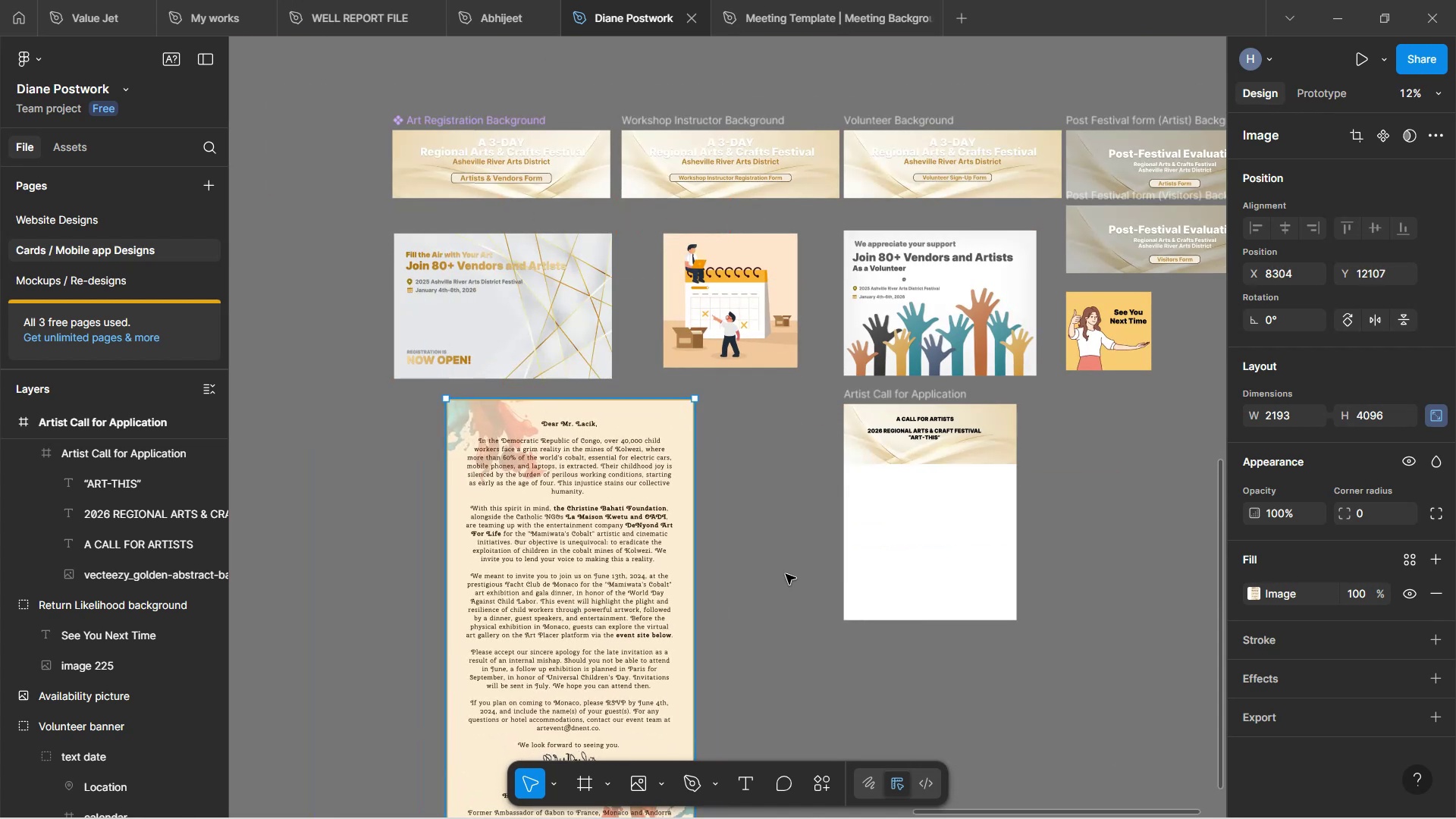 
left_click([778, 572])
 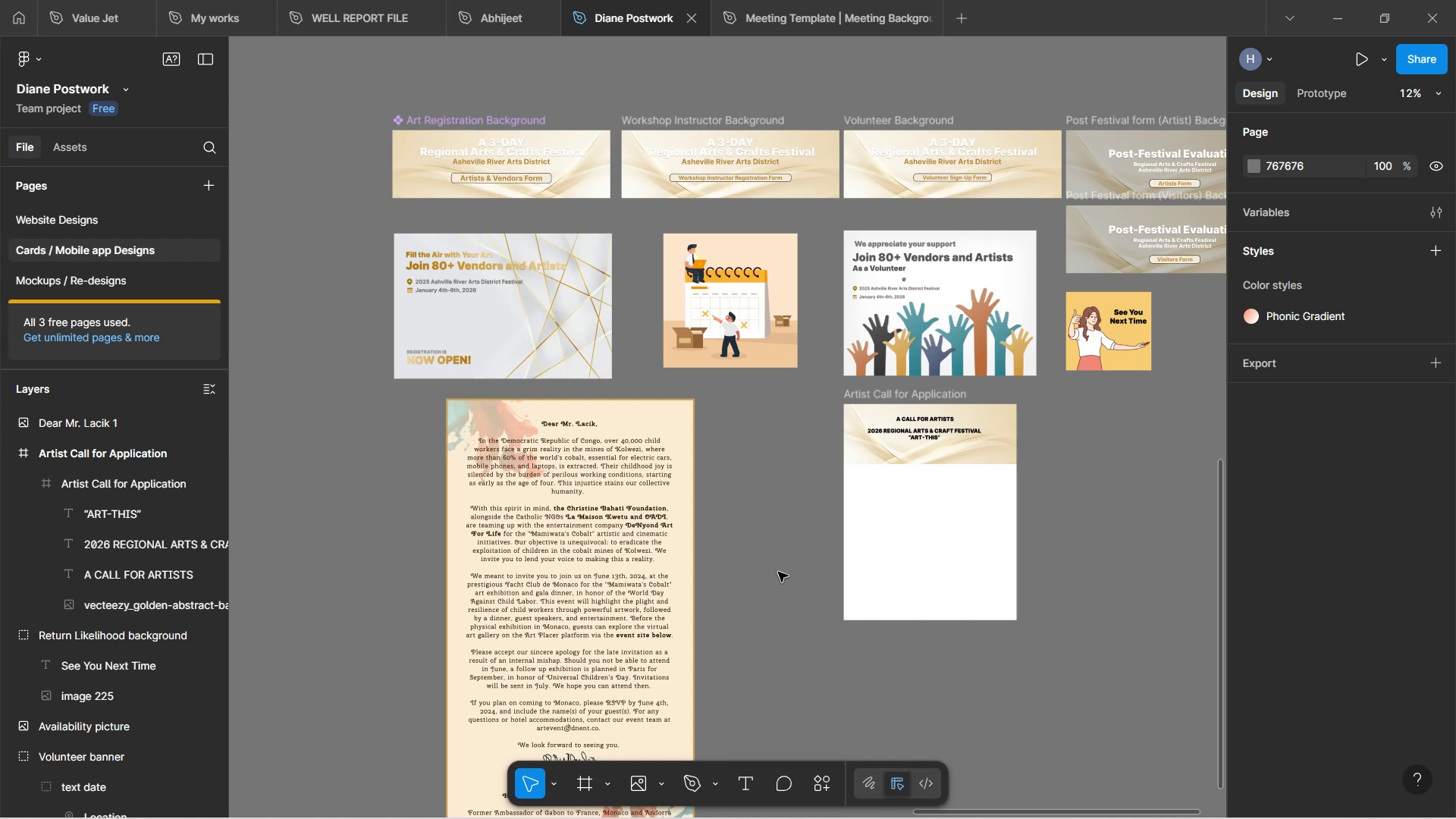 
wait(9.06)
 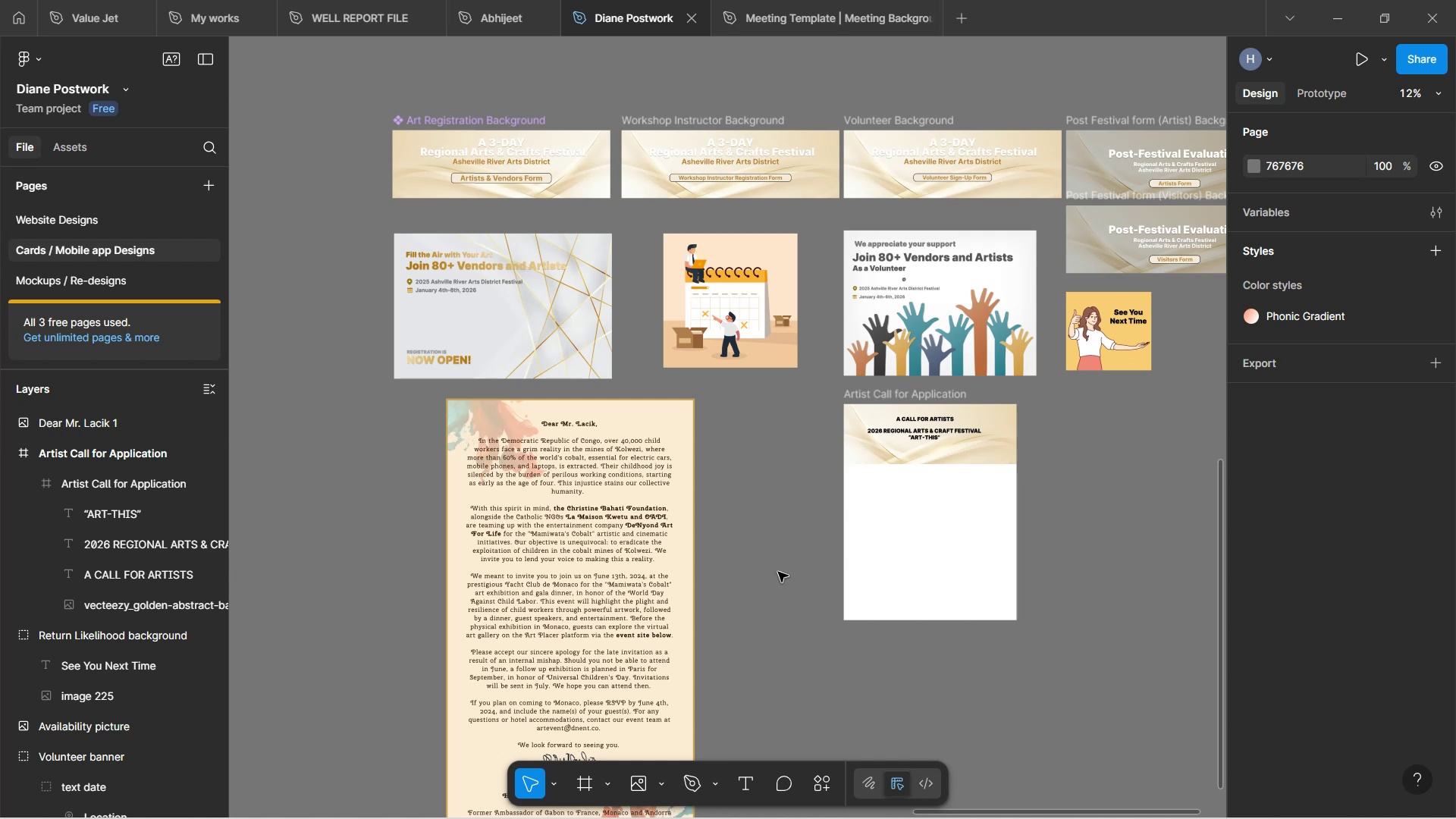 
scroll: coordinate [714, 374], scroll_direction: down, amount: 3.0
 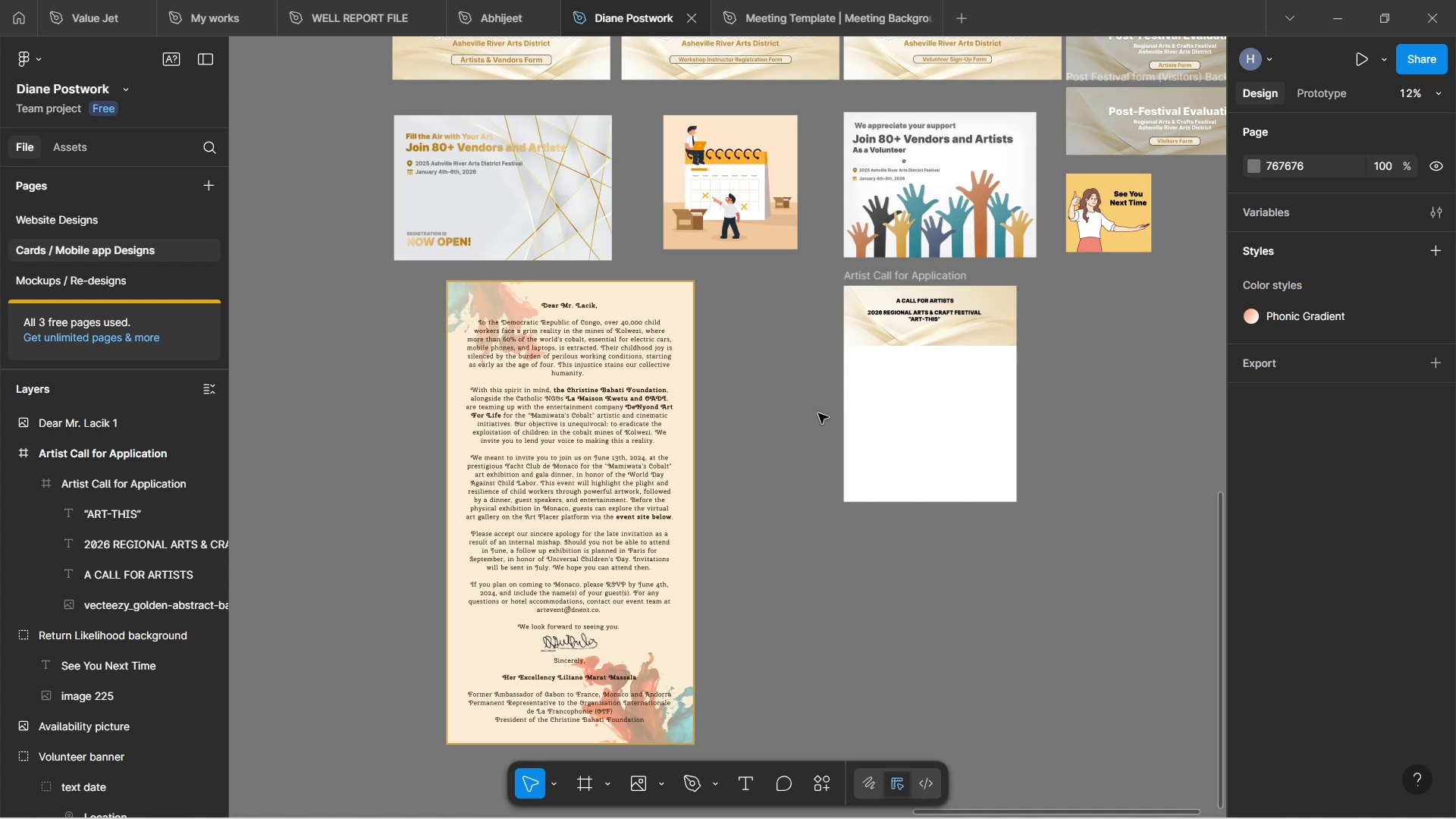 
wait(20.61)
 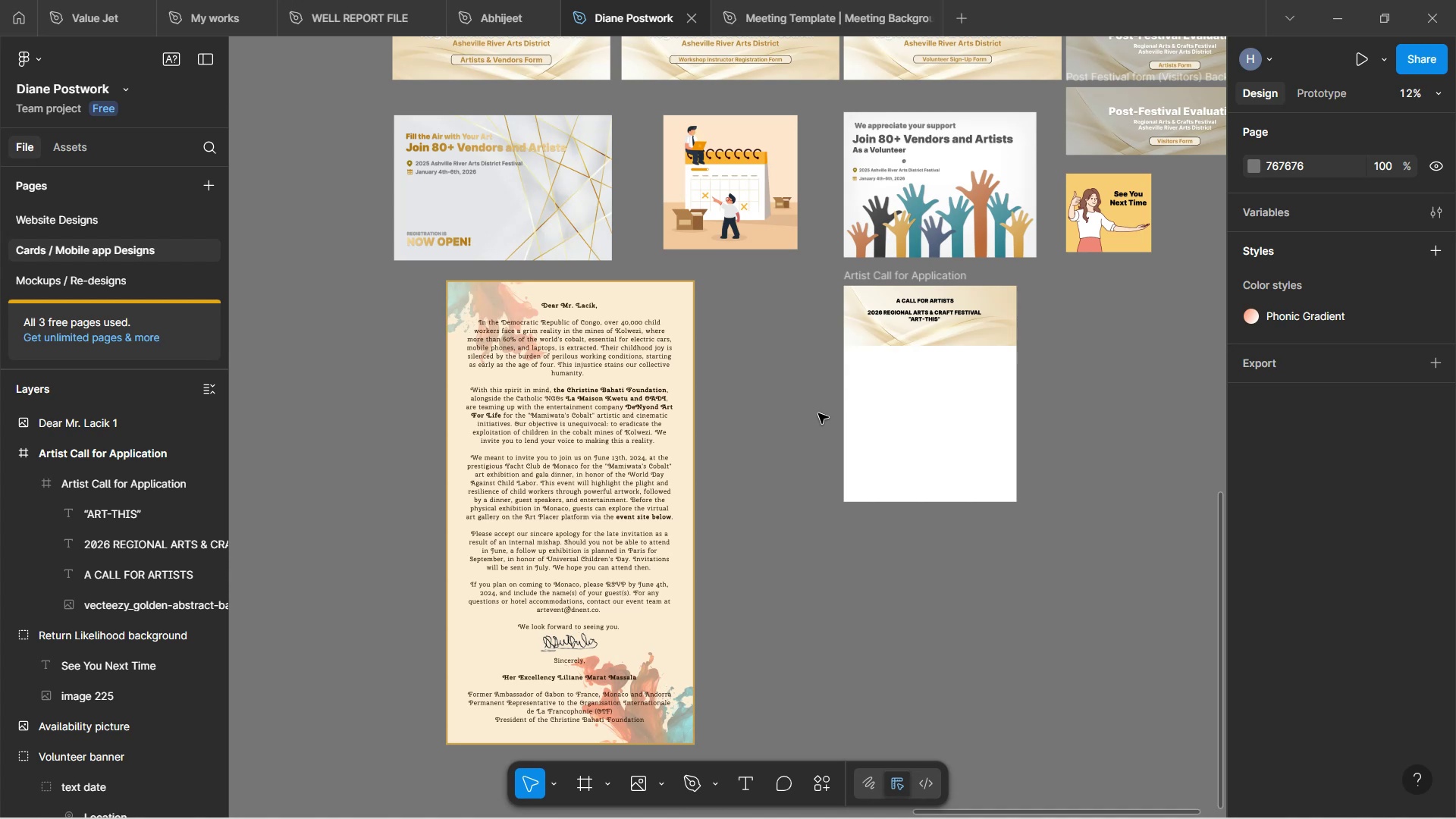 
scroll: coordinate [770, 423], scroll_direction: down, amount: 1.0
 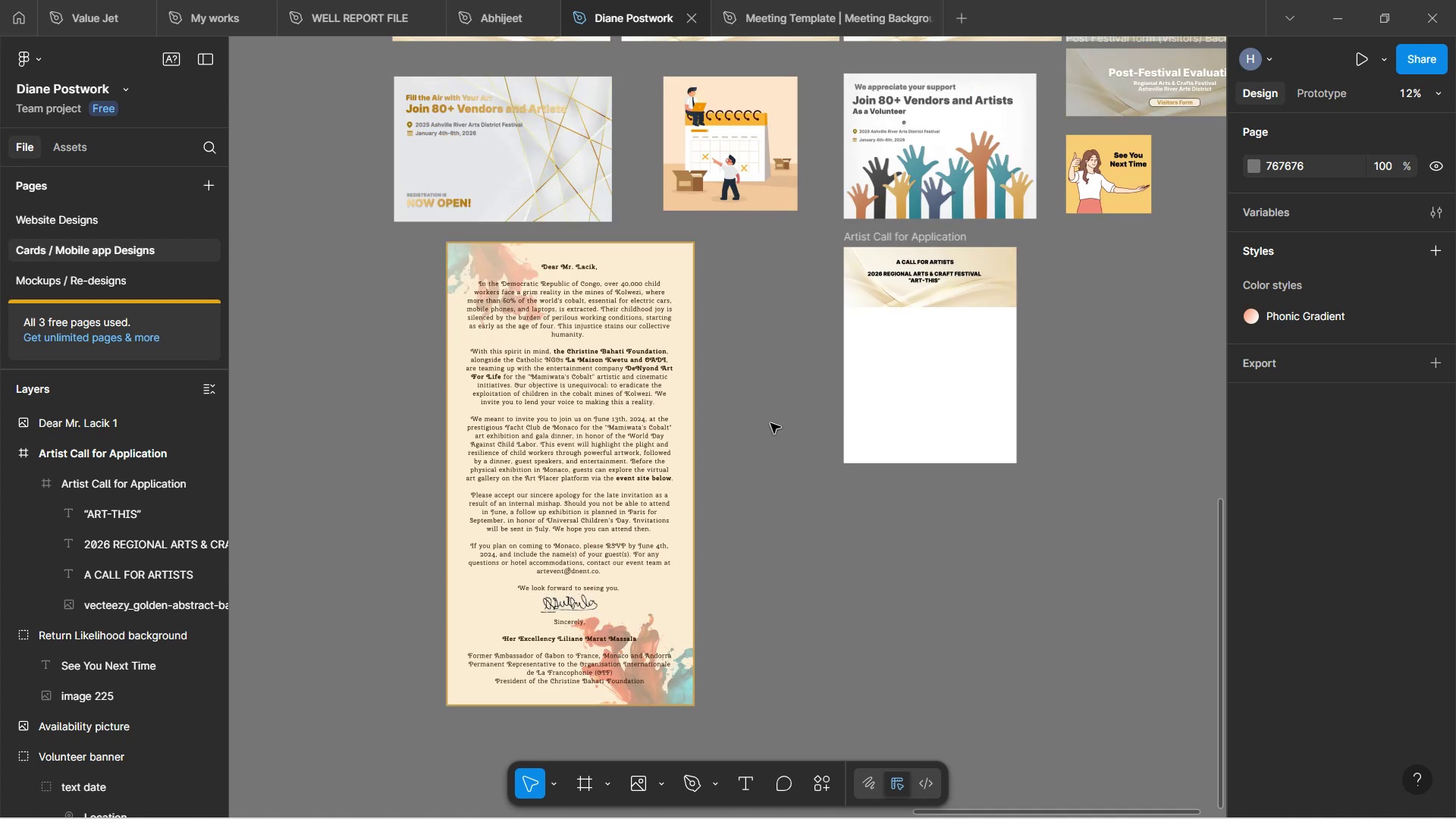 
hold_key(key=ControlLeft, duration=1.78)
scroll: coordinate [761, 397], scroll_direction: up, amount: 5.0
 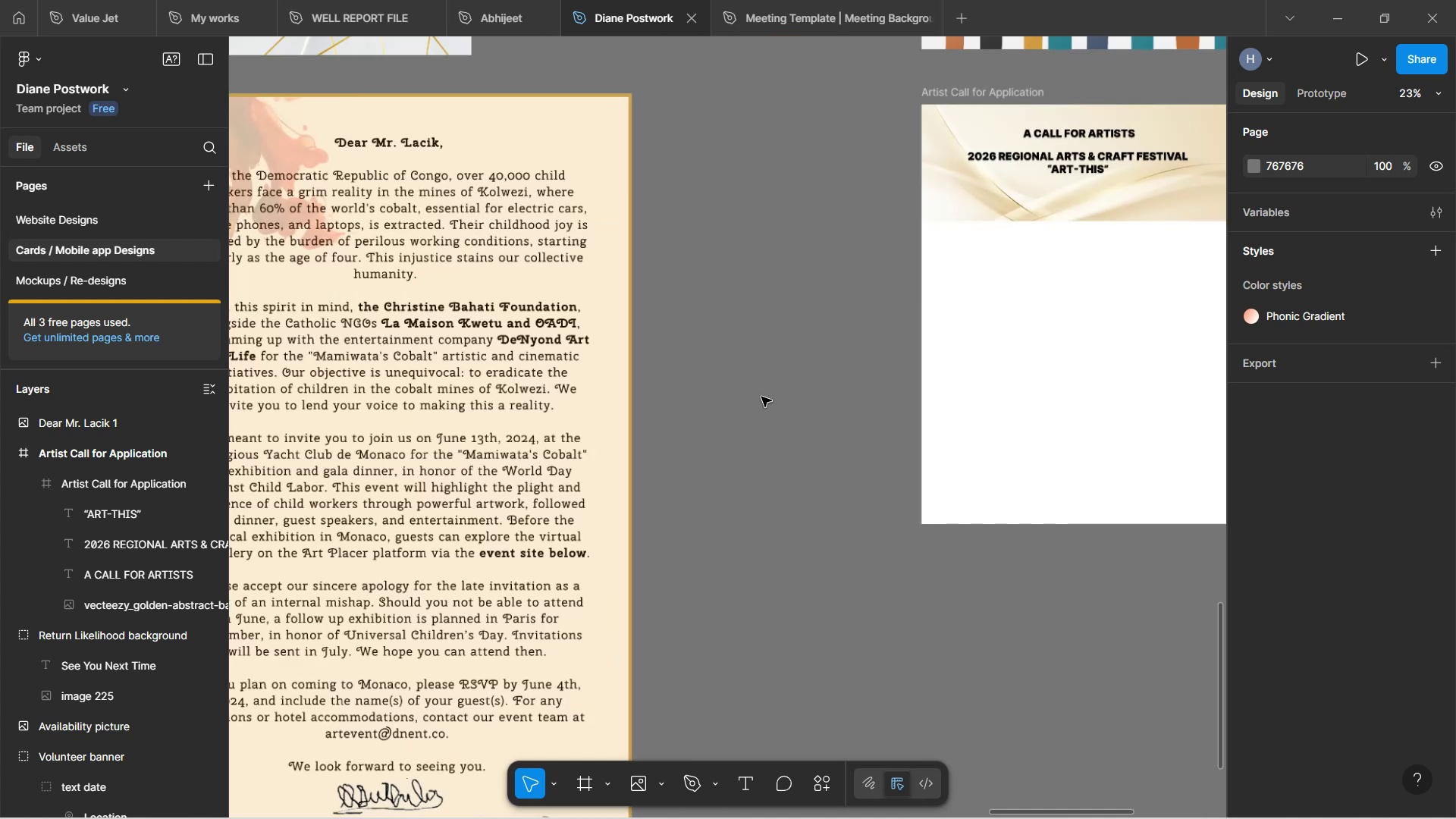 
scroll: coordinate [761, 397], scroll_direction: down, amount: 2.0
 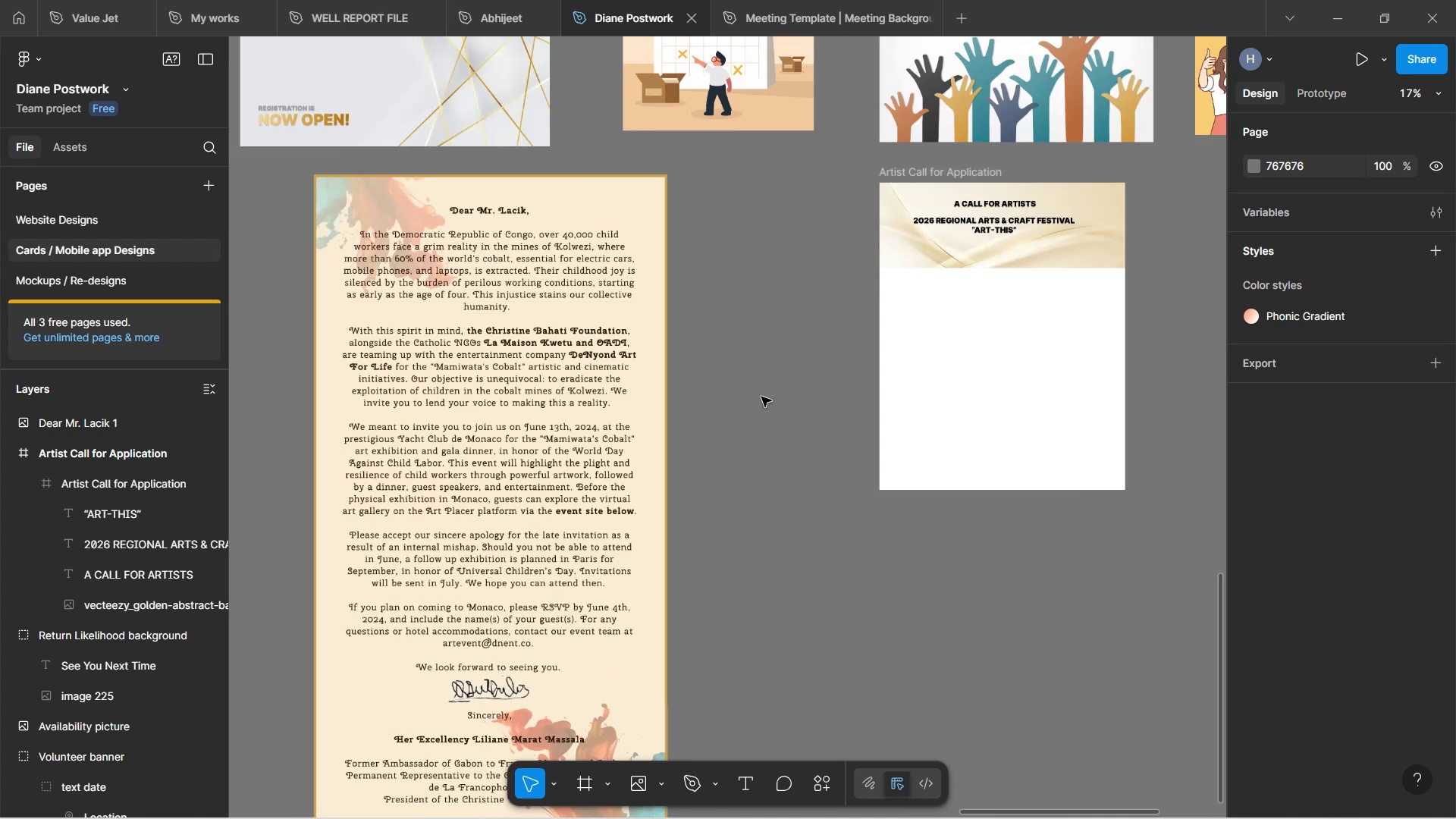 
hold_key(key=ControlLeft, duration=0.72)
 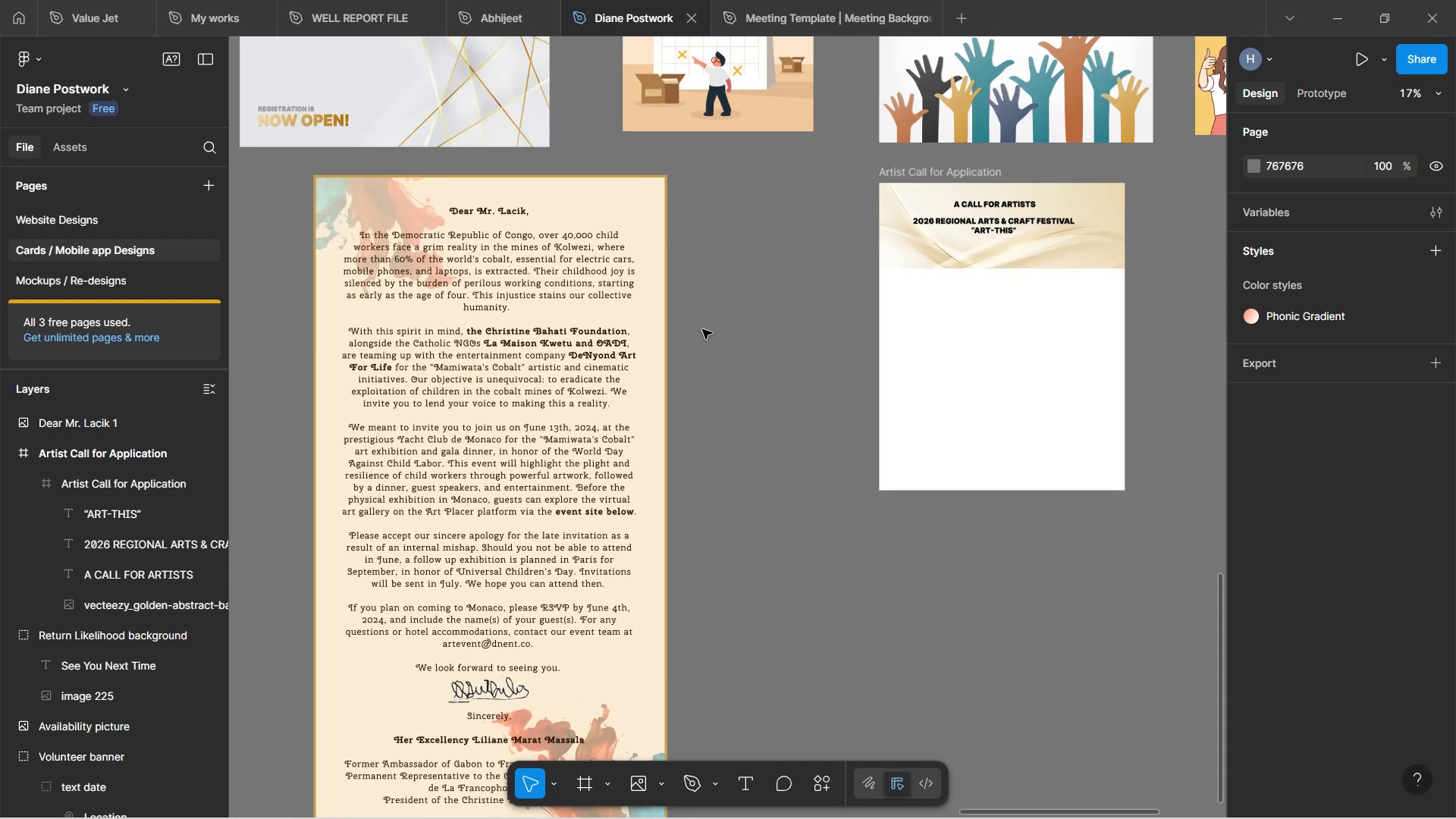 
scroll: coordinate [557, 281], scroll_direction: down, amount: 5.0
 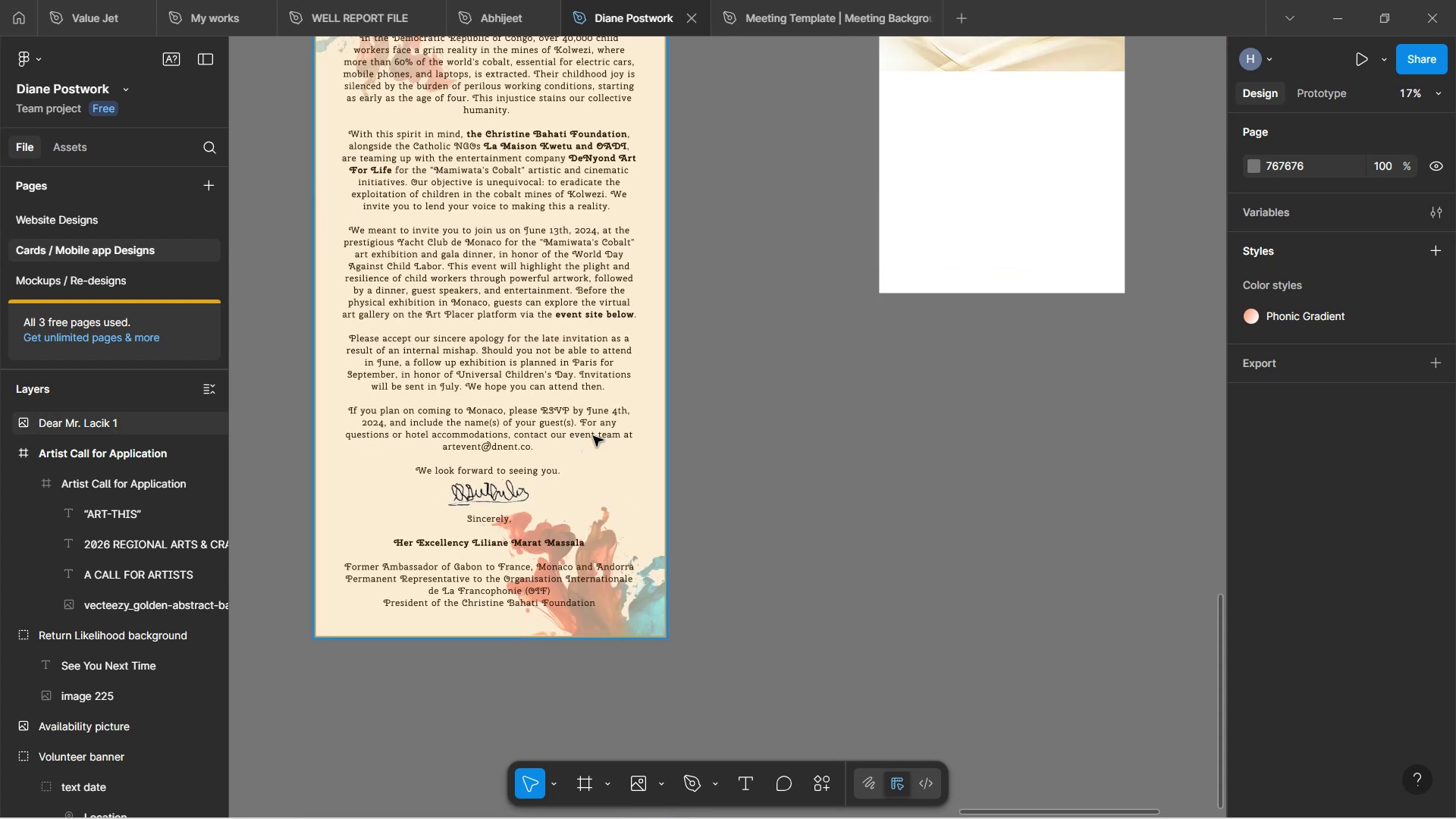 
scroll: coordinate [742, 459], scroll_direction: up, amount: 6.0
 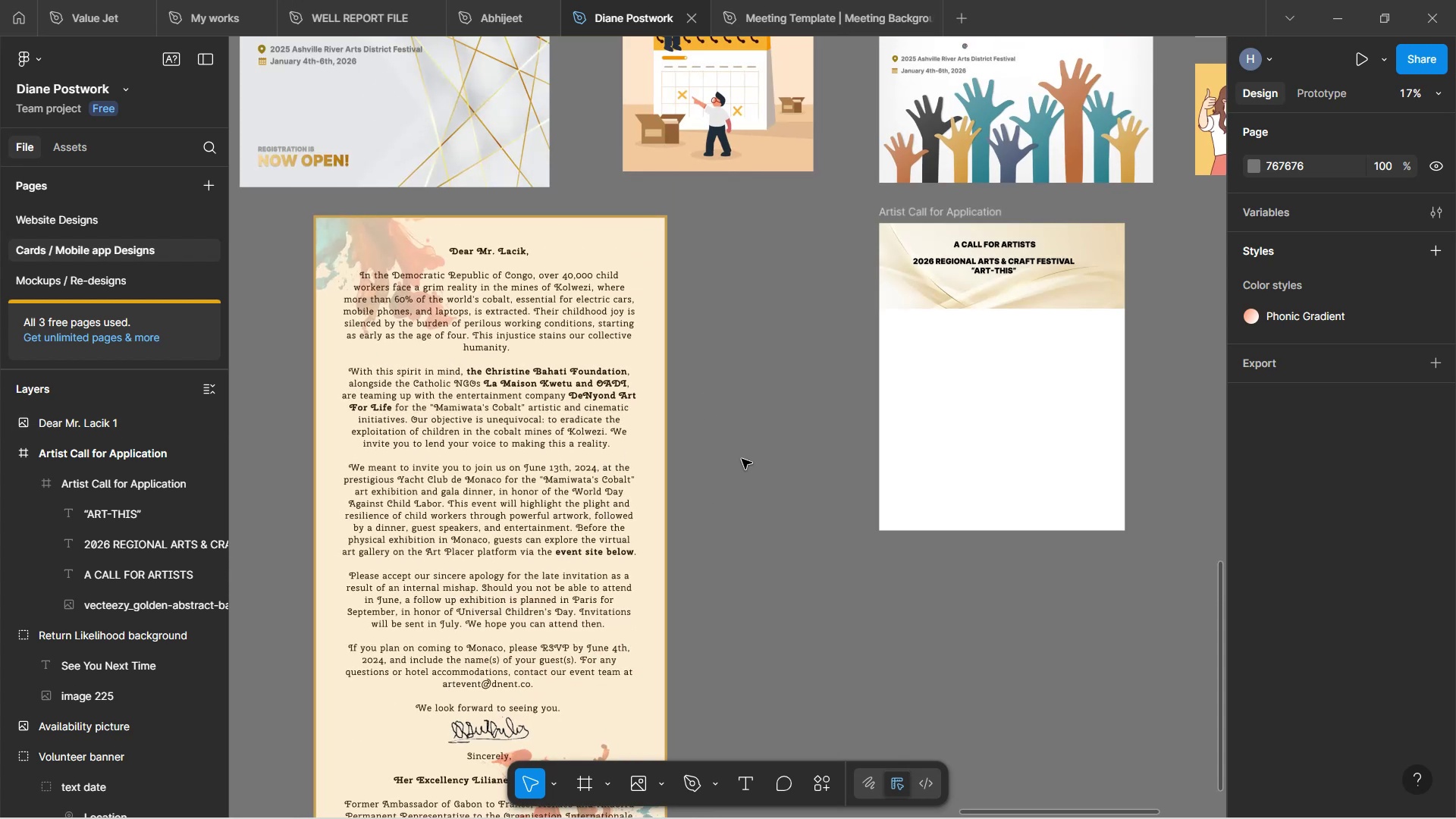 
scroll: coordinate [740, 455], scroll_direction: down, amount: 2.0
 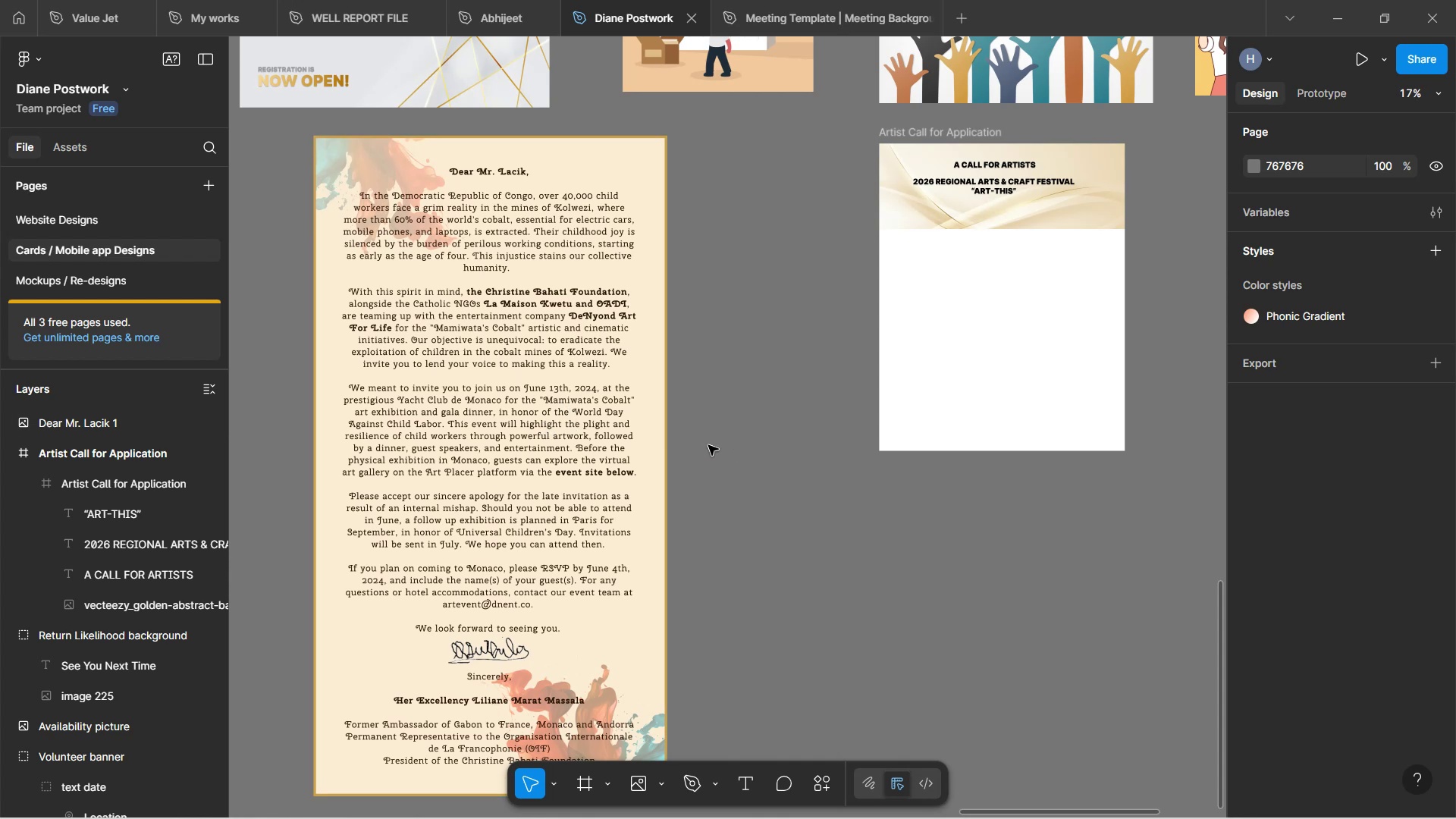 
wait(7.4)
 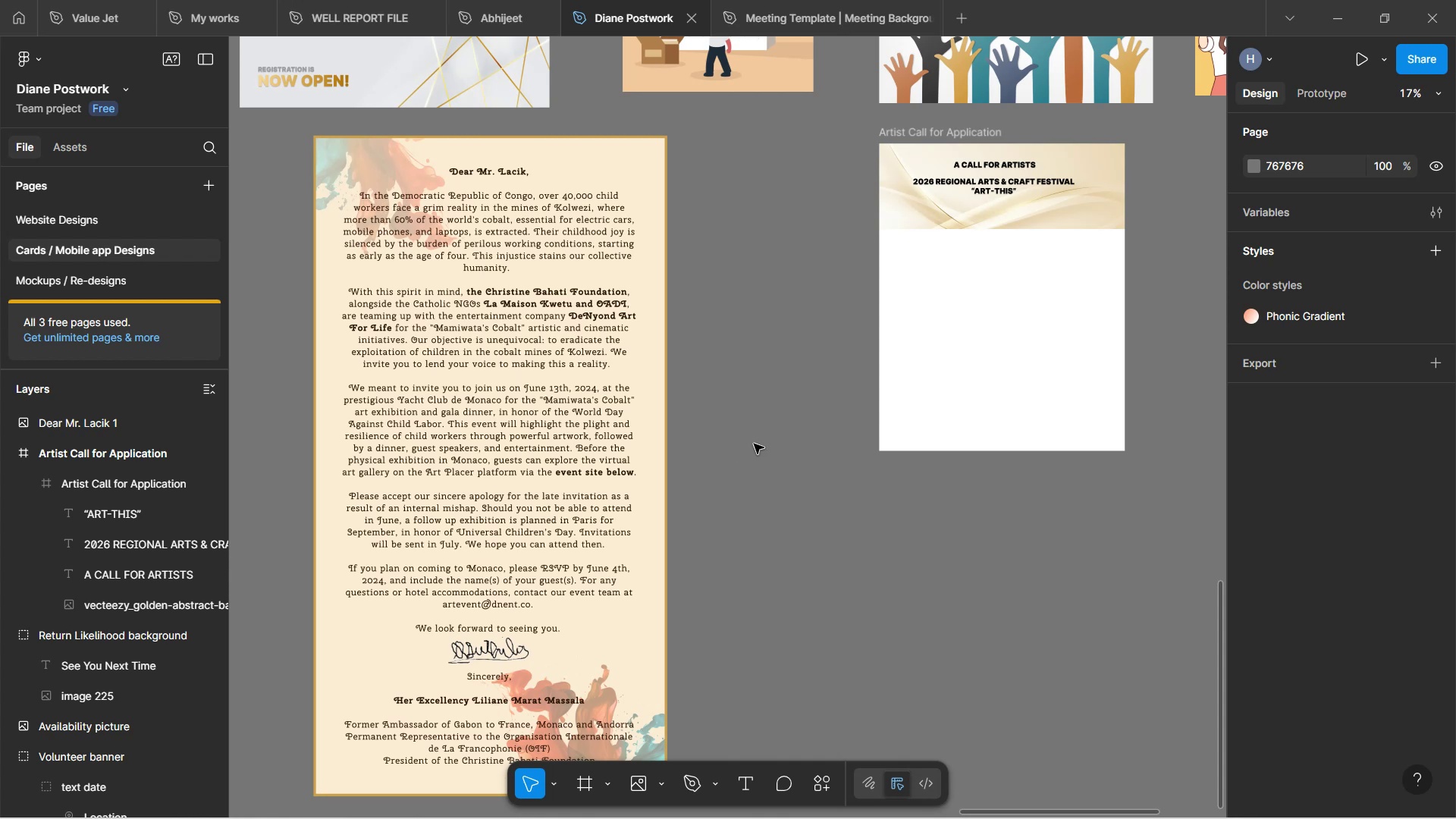 
scroll: coordinate [708, 445], scroll_direction: down, amount: 1.0
 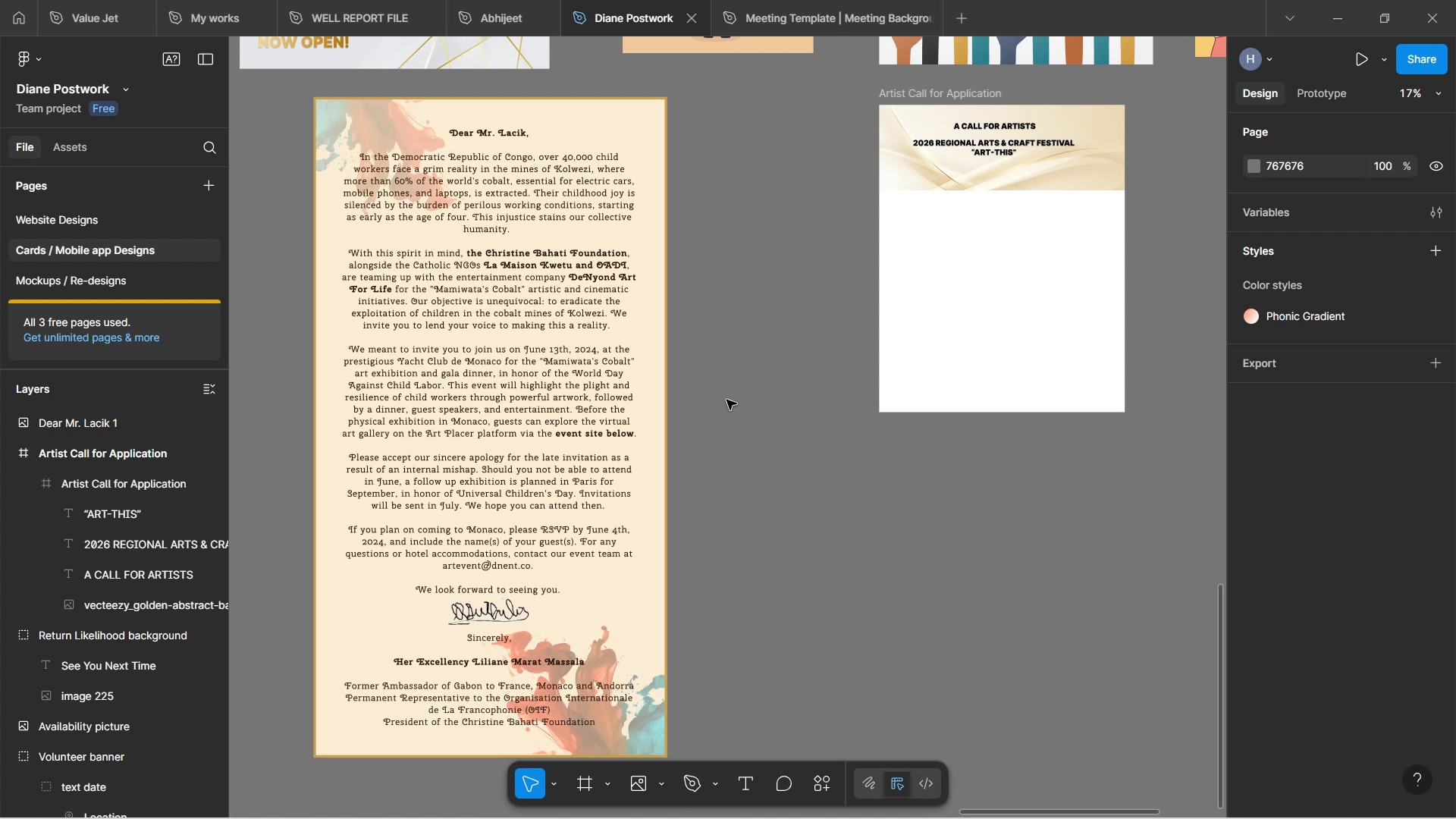 
wait(60.95)
 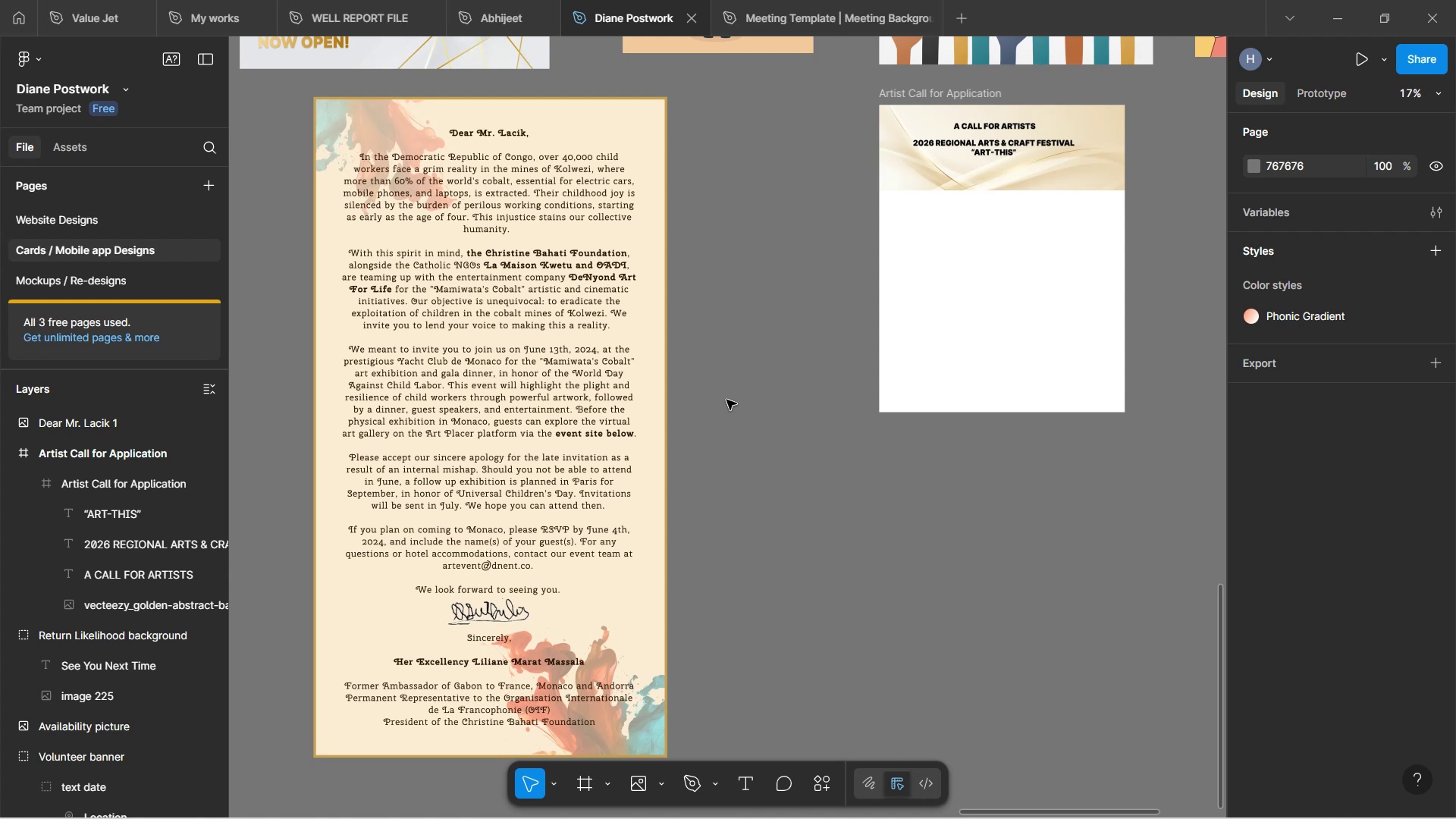 
hold_key(key=ControlLeft, duration=0.72)
scroll: coordinate [449, 363], scroll_direction: up, amount: 4.0
 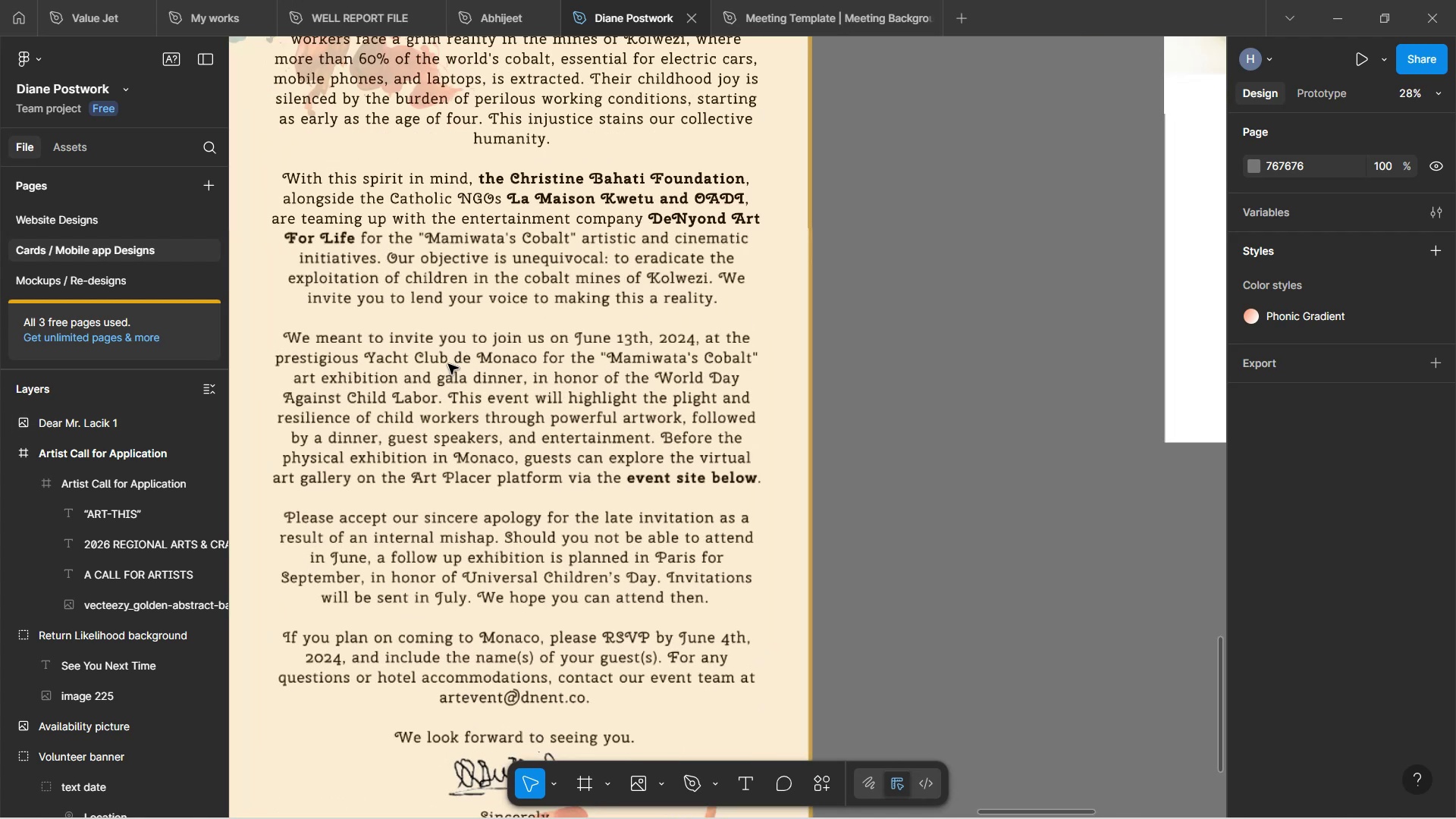 
hold_key(key=Space, duration=1.5)
 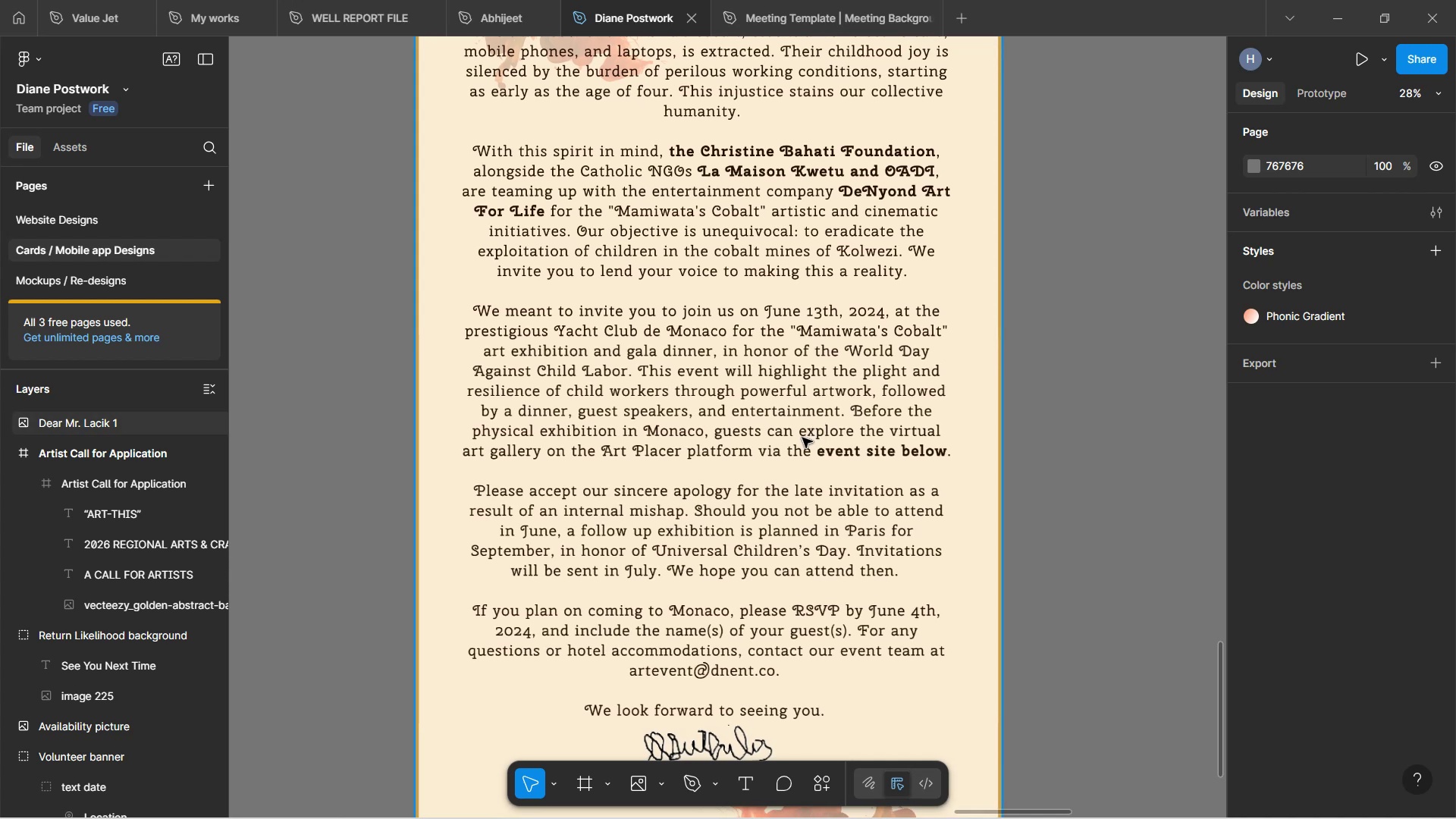 
left_click_drag(start_coordinate=[626, 455], to_coordinate=[817, 428])
 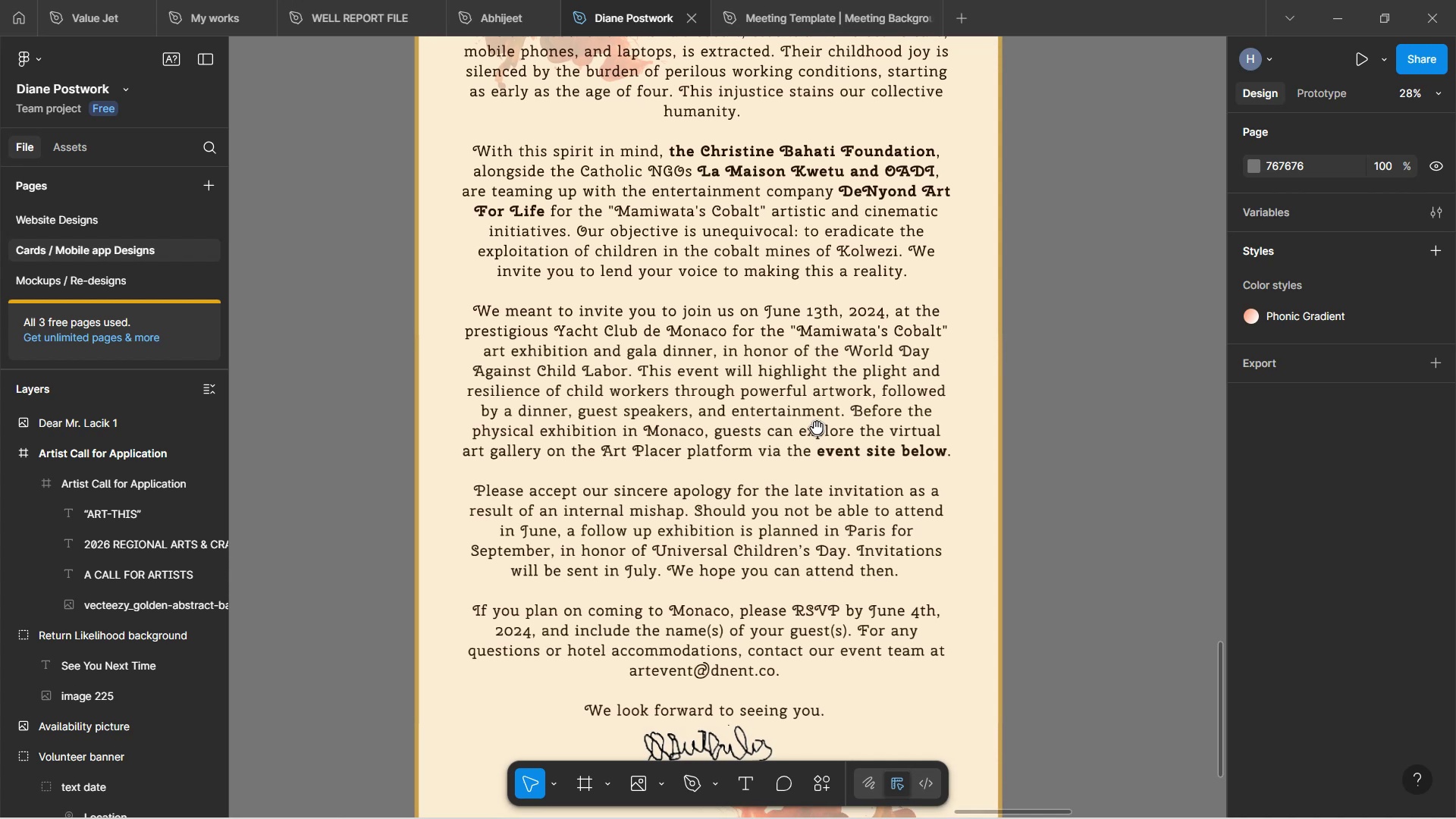 
key(Space)
 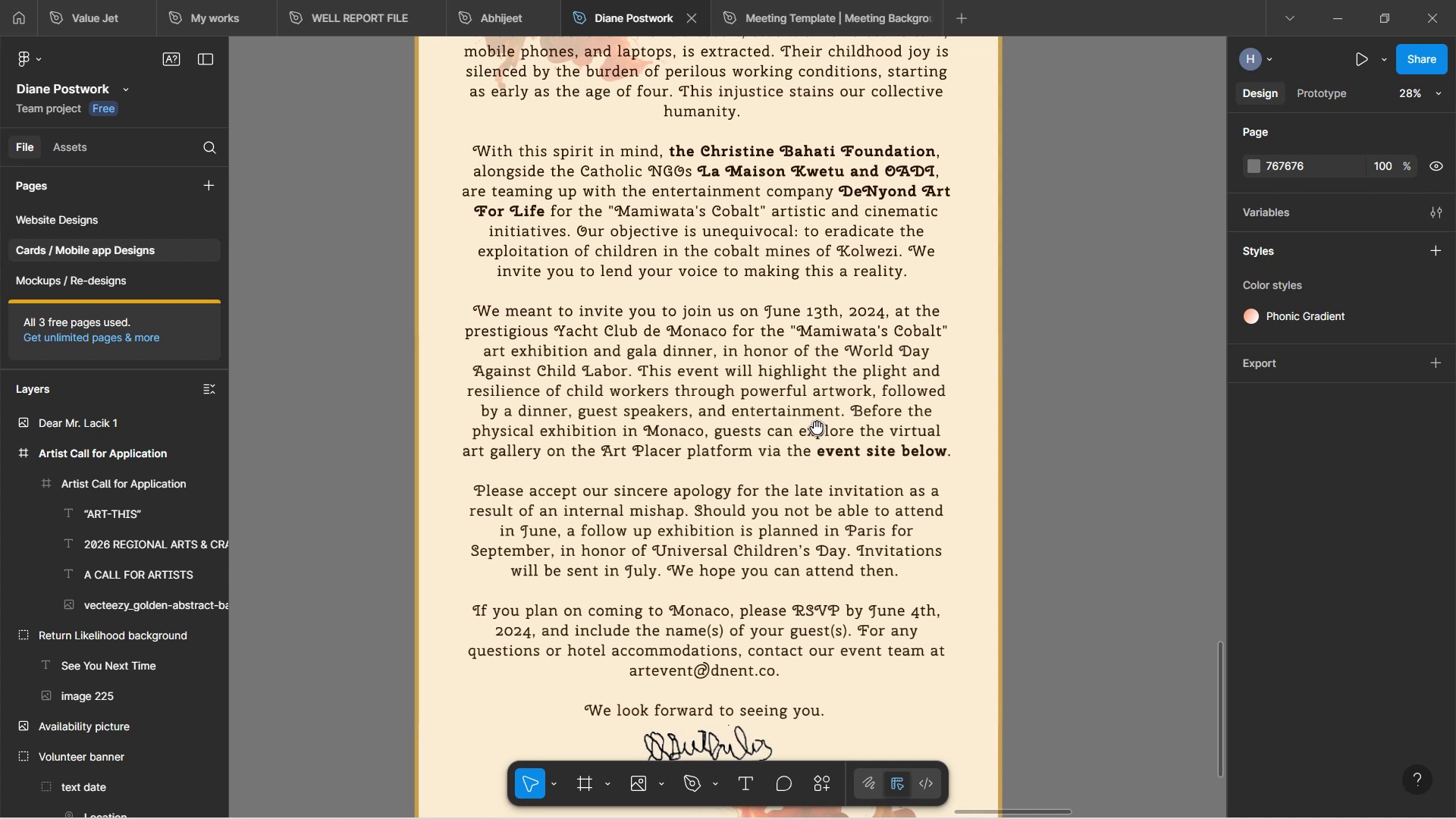 
key(Space)
 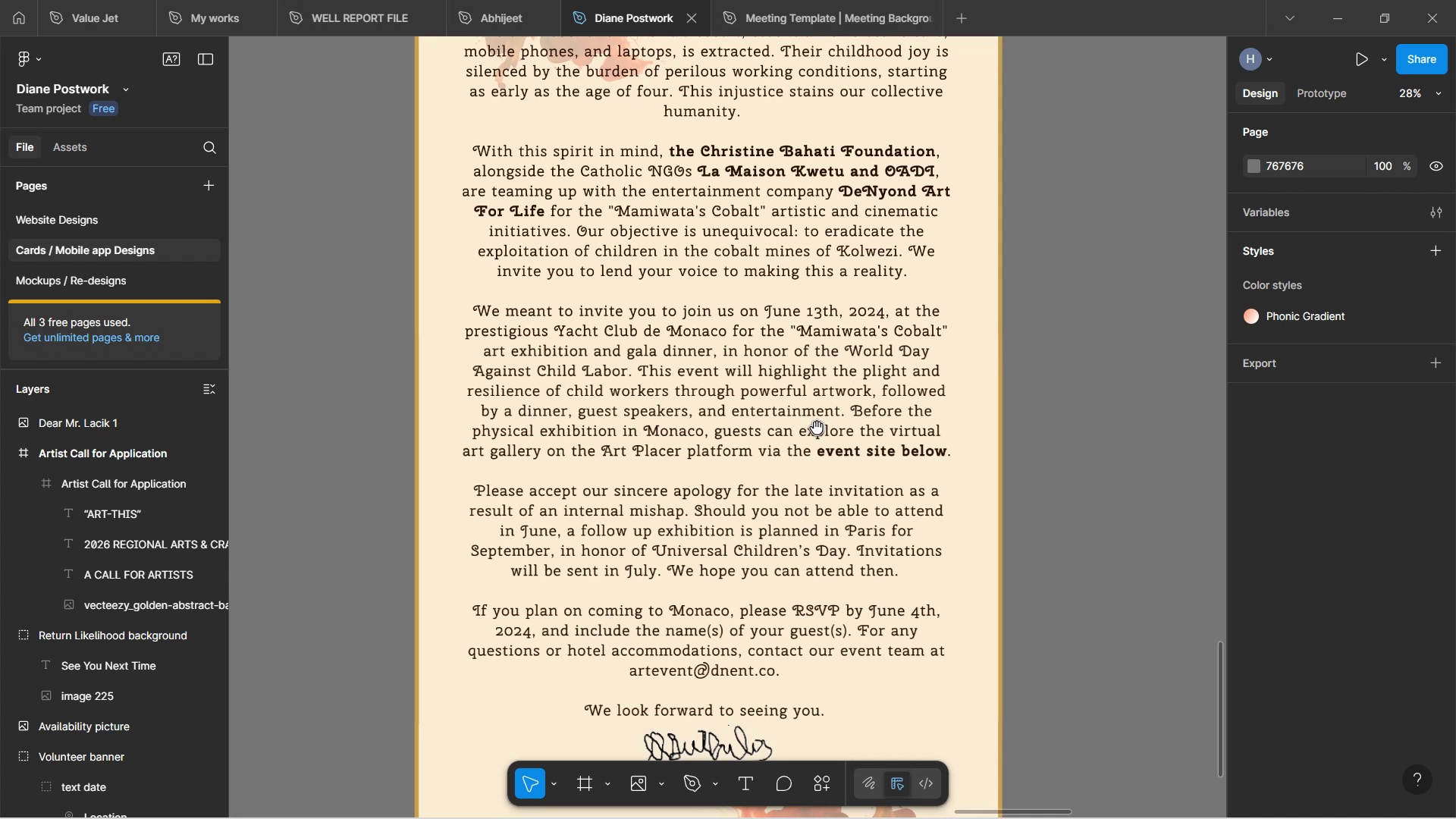 
key(Space)
 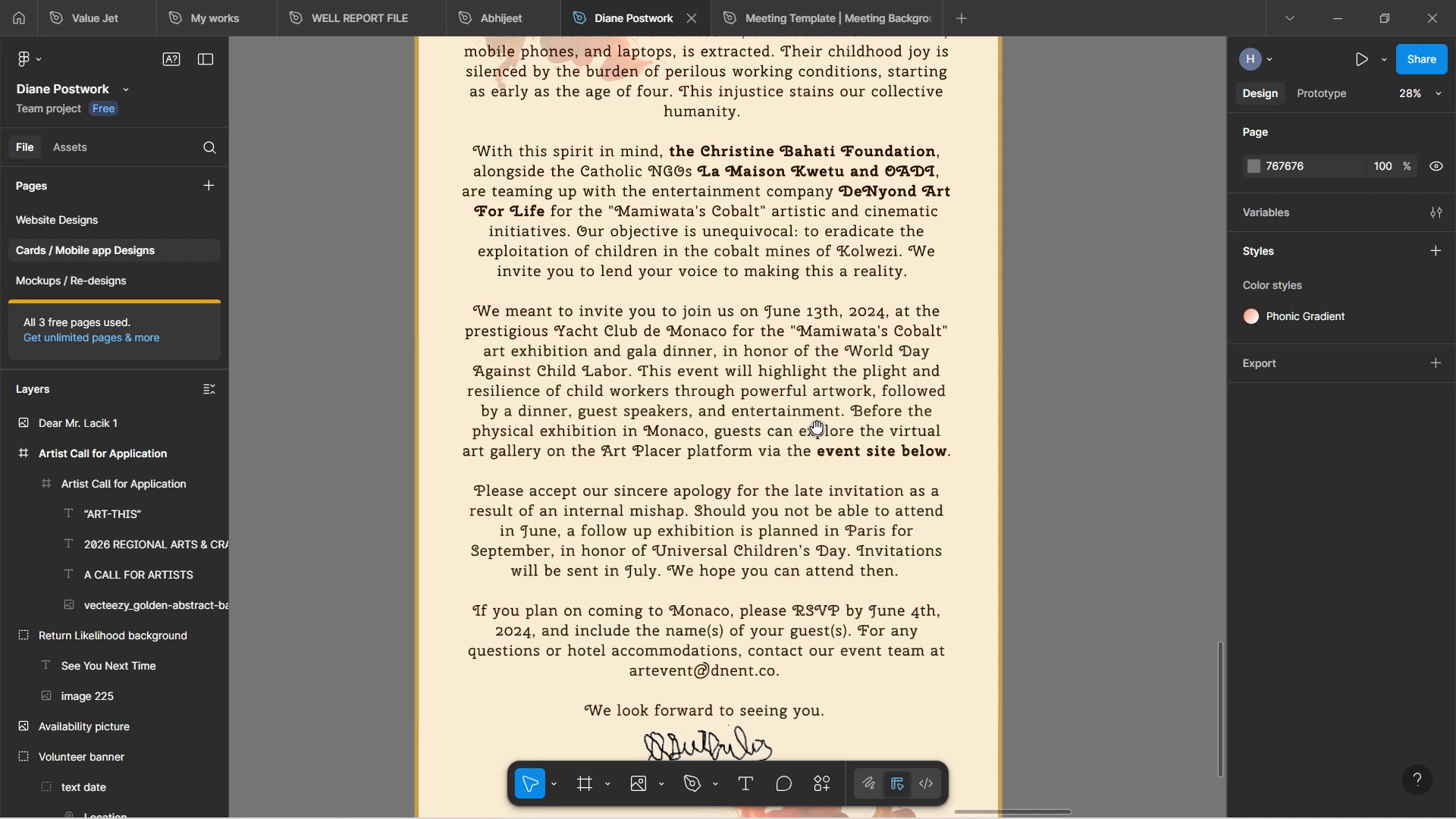 
key(Space)
 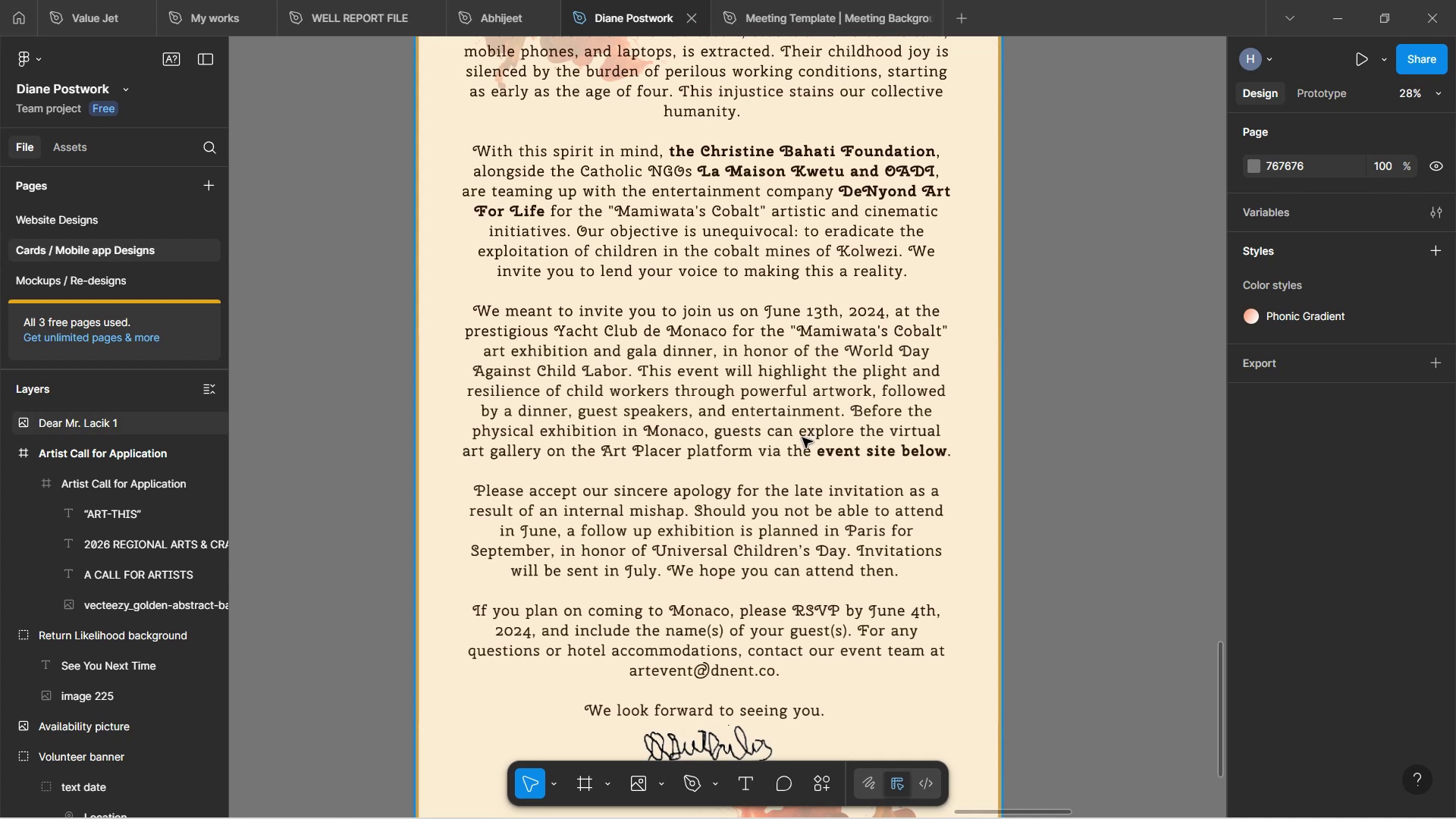 
key(Space)
 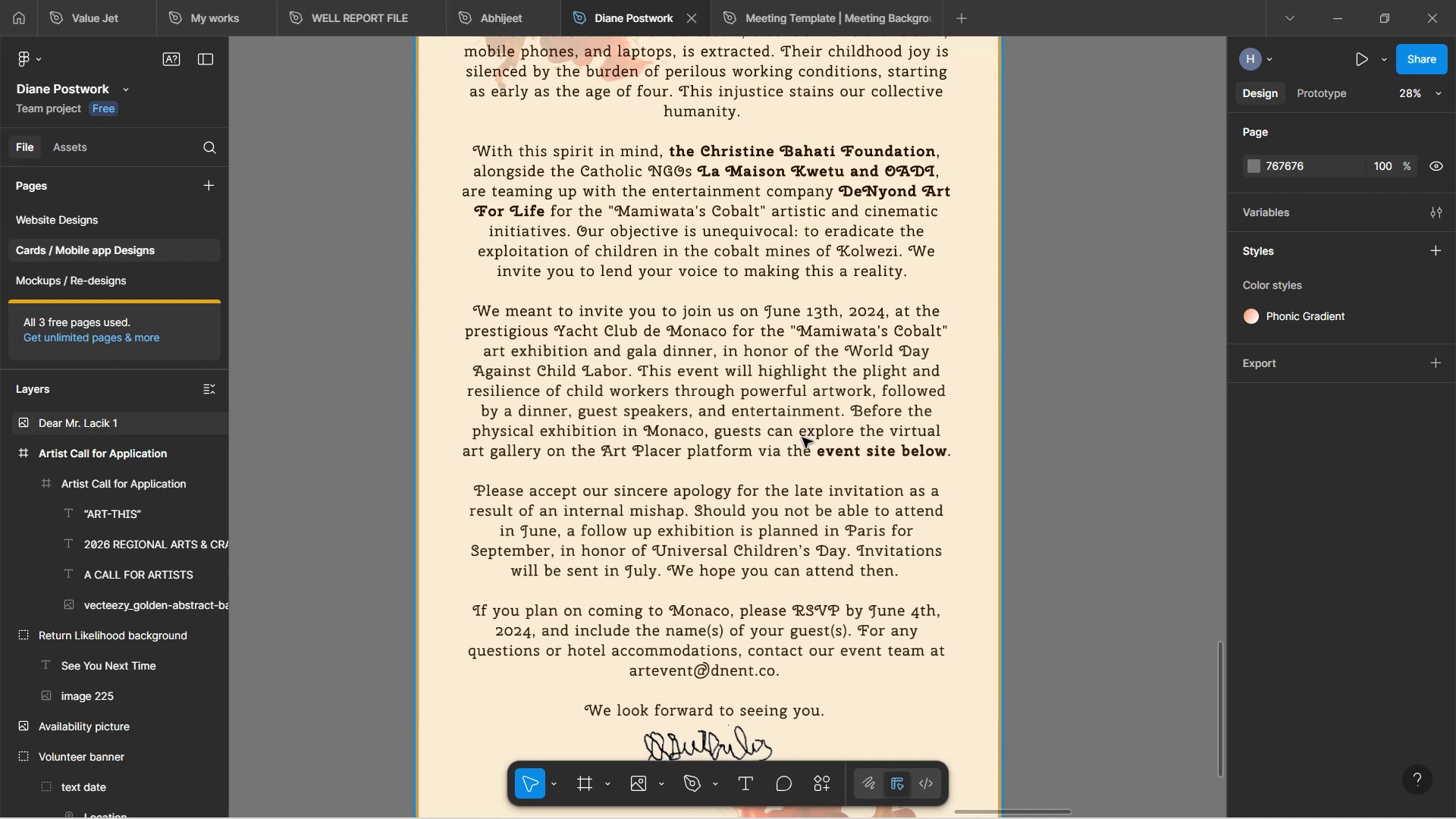 
scroll: coordinate [802, 438], scroll_direction: up, amount: 3.0
 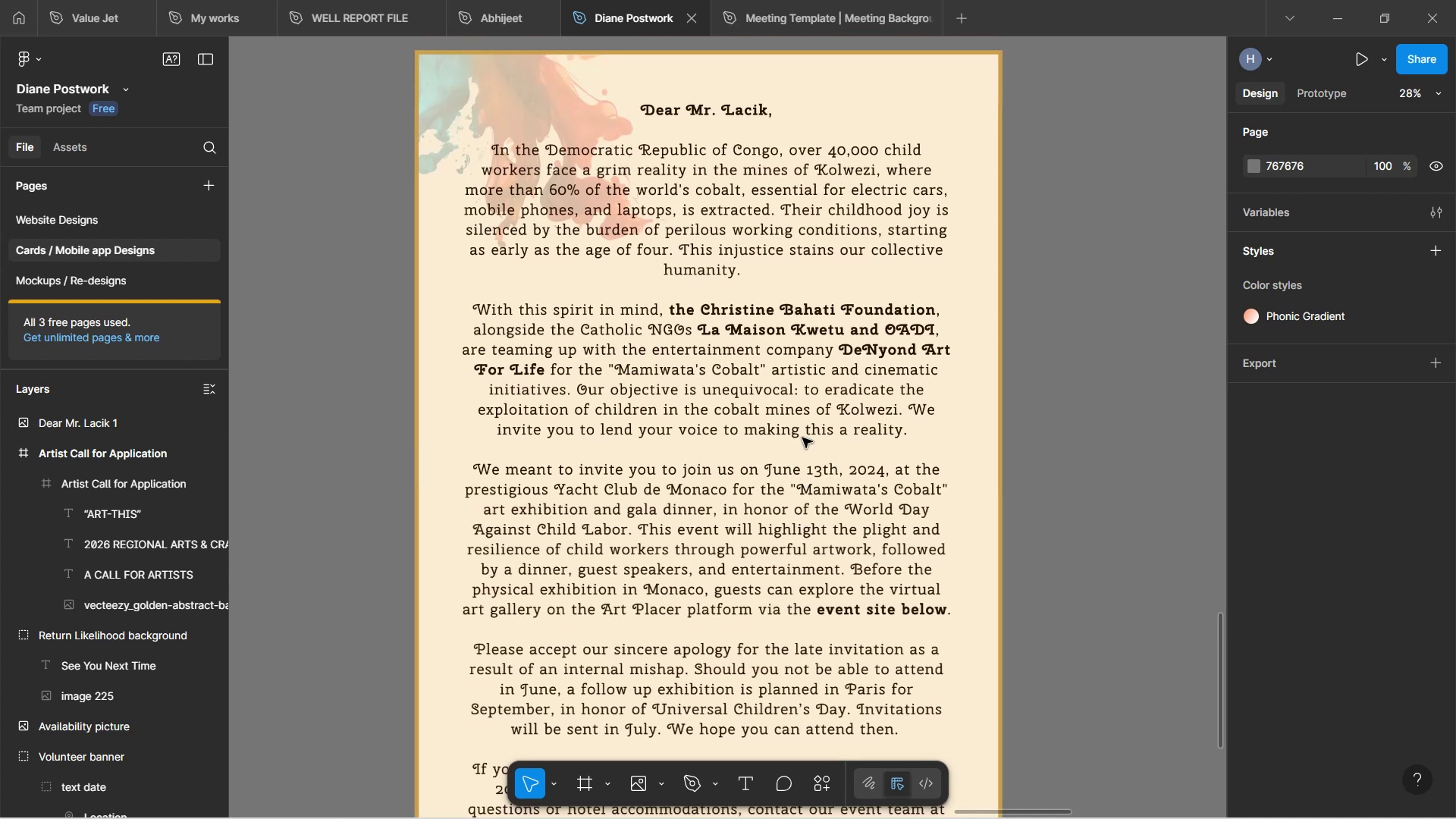 
scroll: coordinate [802, 438], scroll_direction: down, amount: 3.0
 